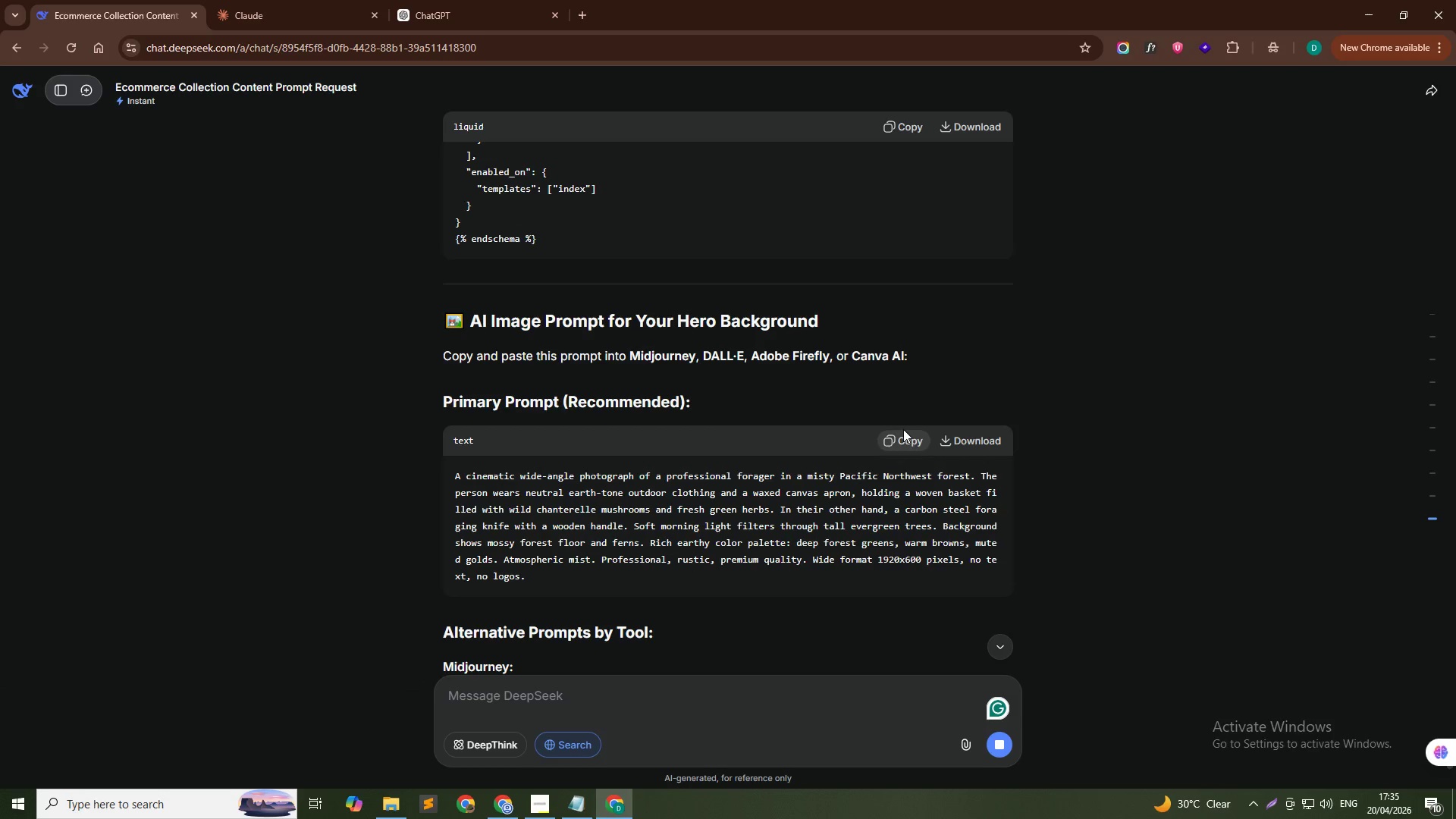 
left_click([903, 429])
 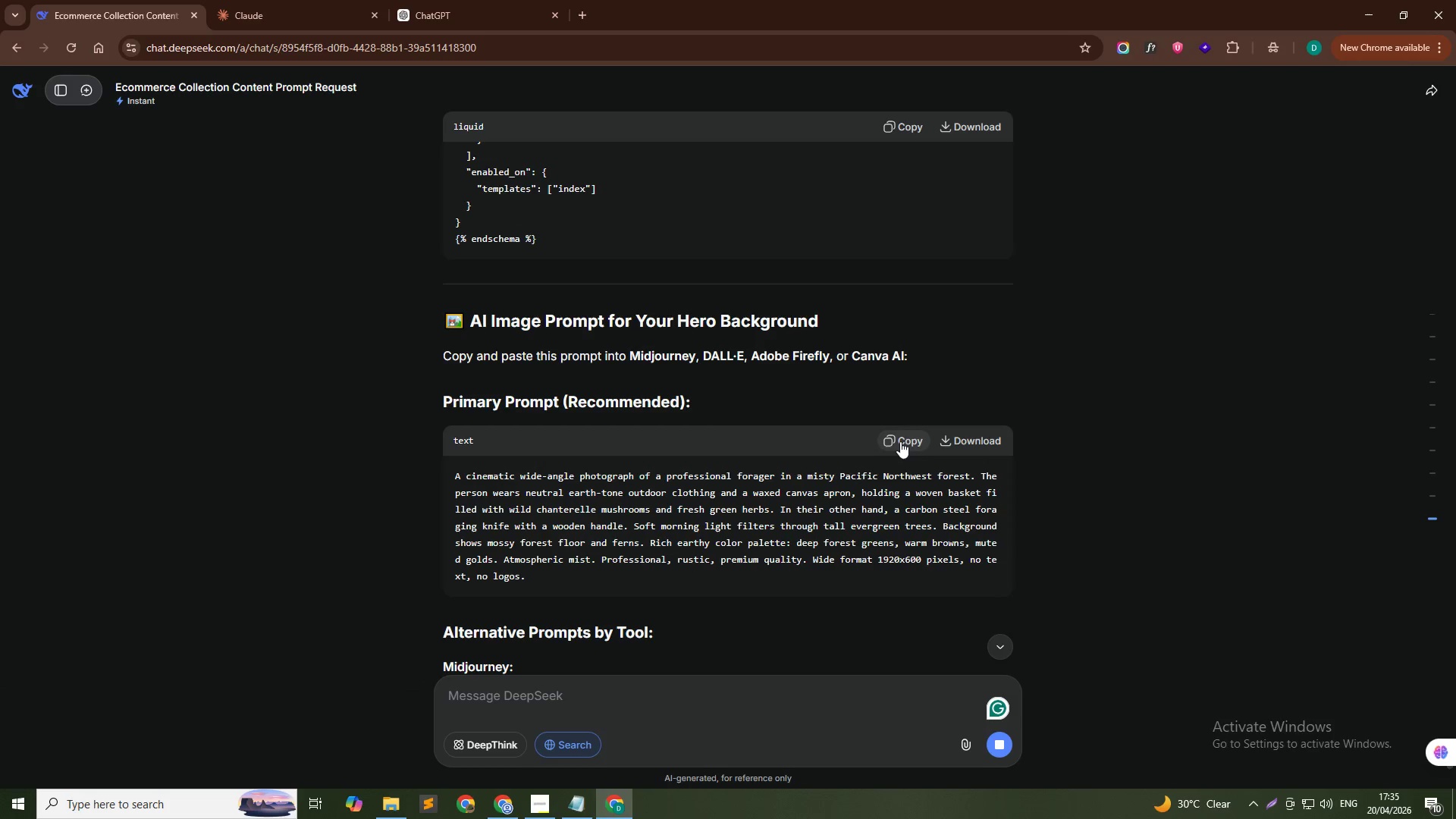 
left_click([900, 442])
 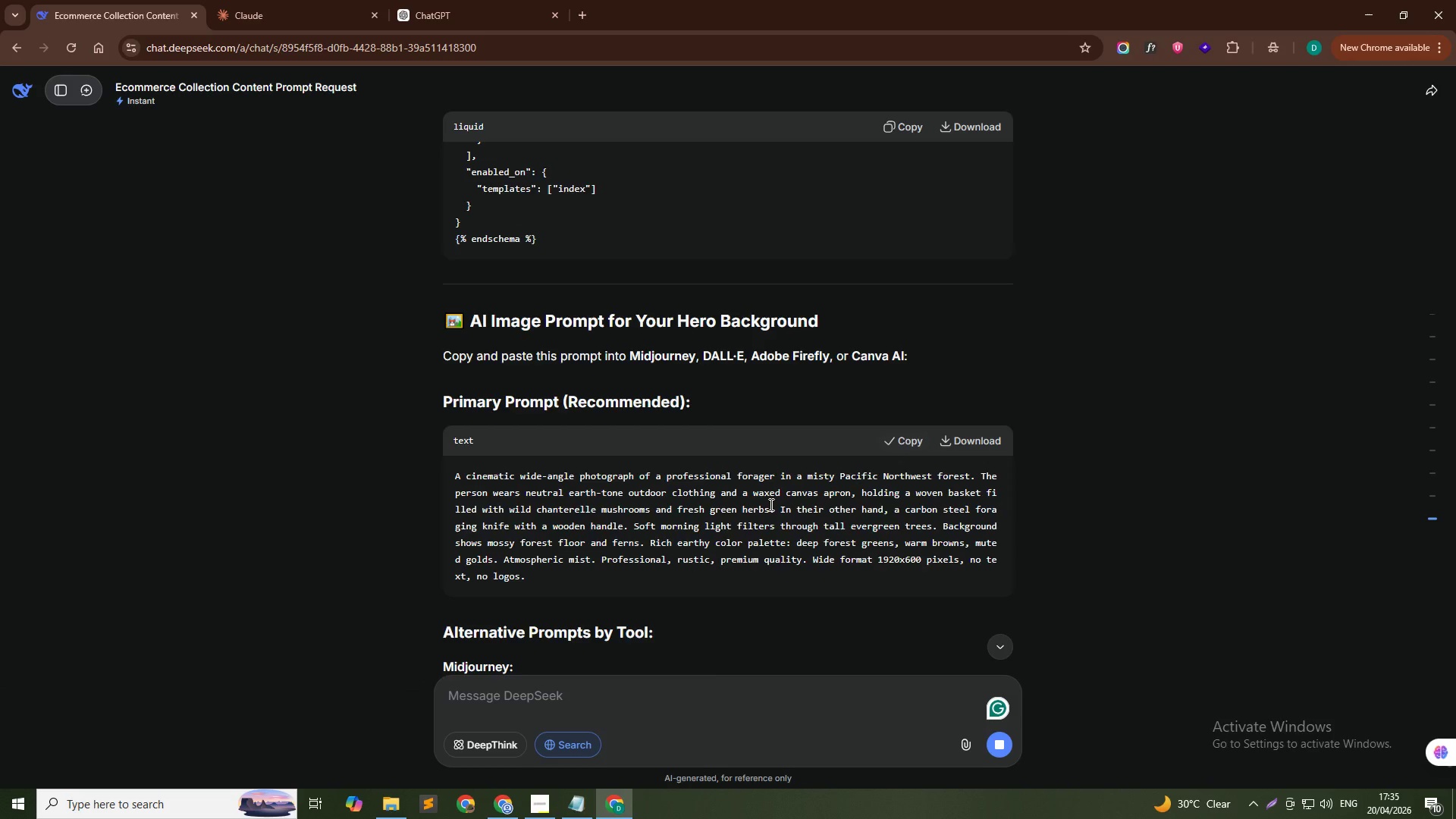 
scroll: coordinate [722, 516], scroll_direction: down, amount: 2.0
 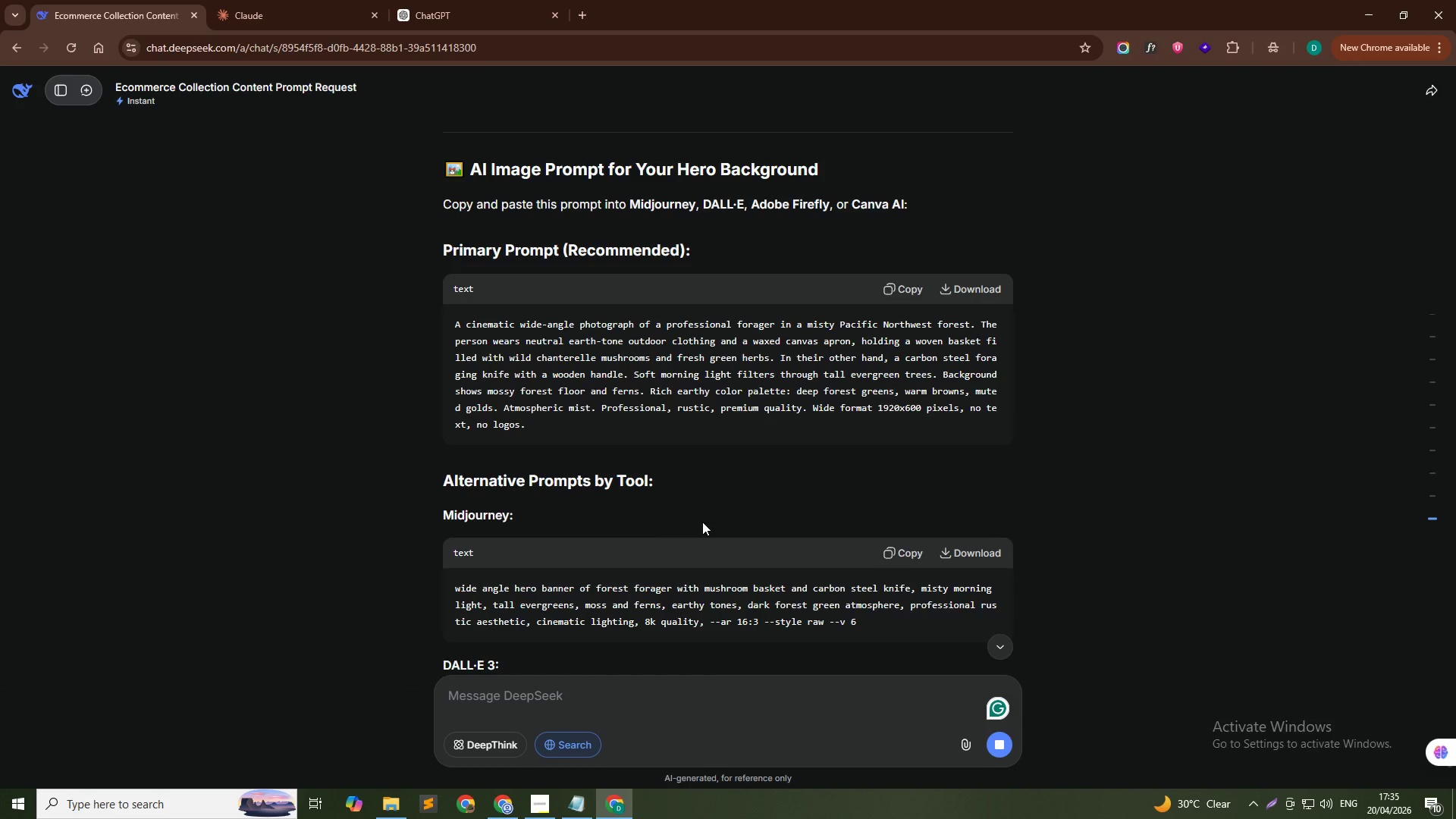 
key(Alt+AltLeft)
 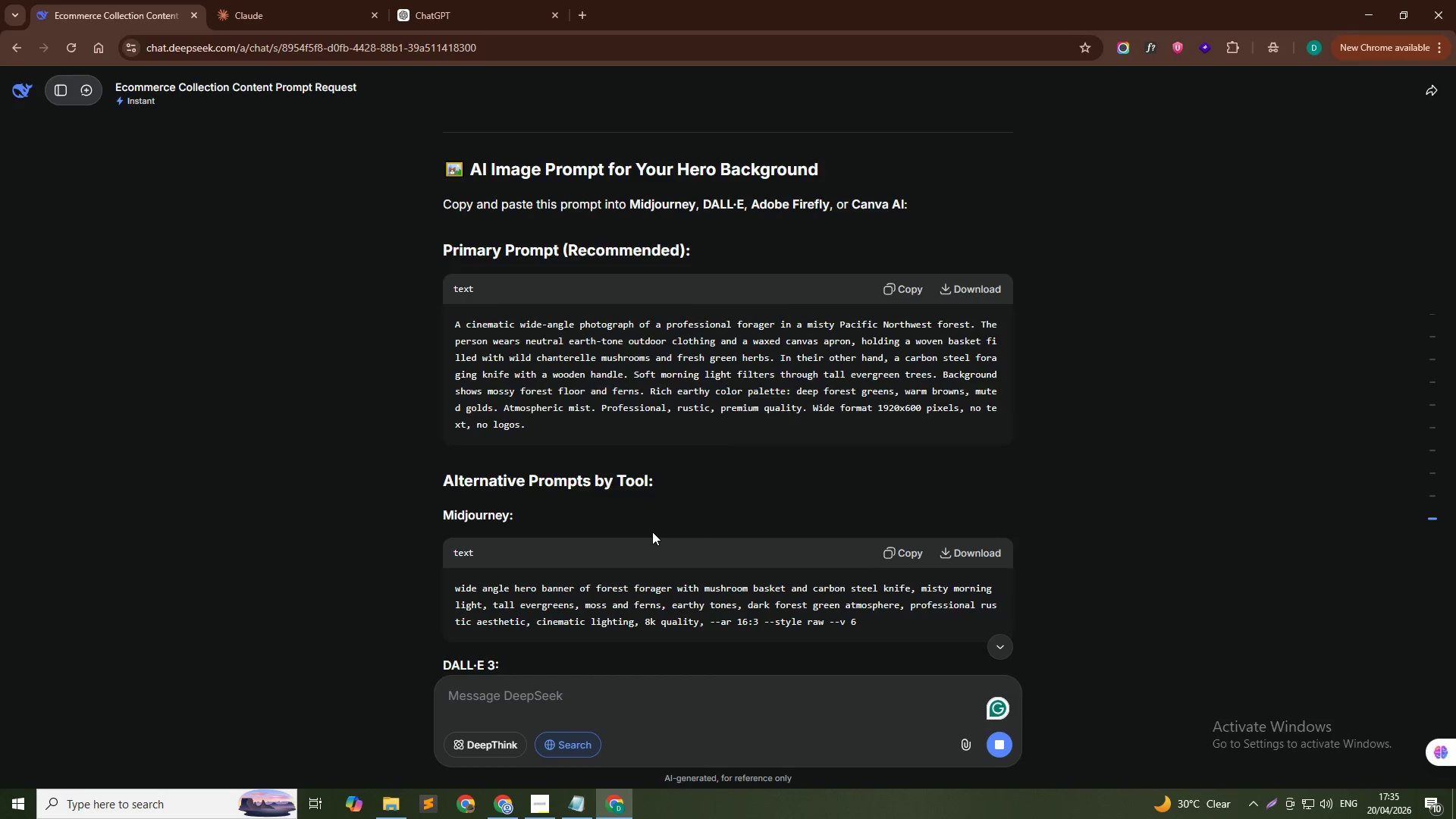 
key(Alt+Tab)
 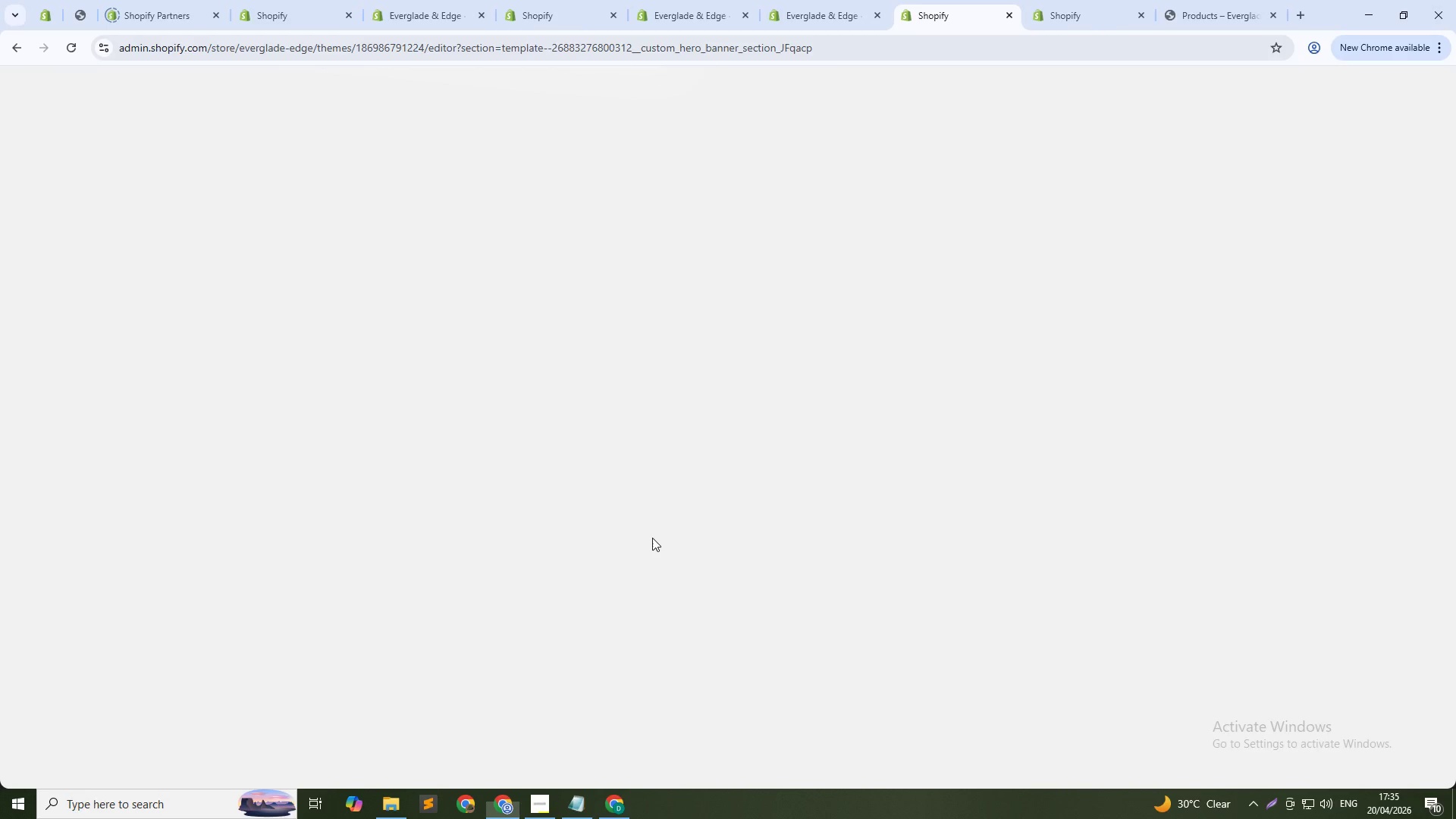 
key(Alt+AltLeft)
 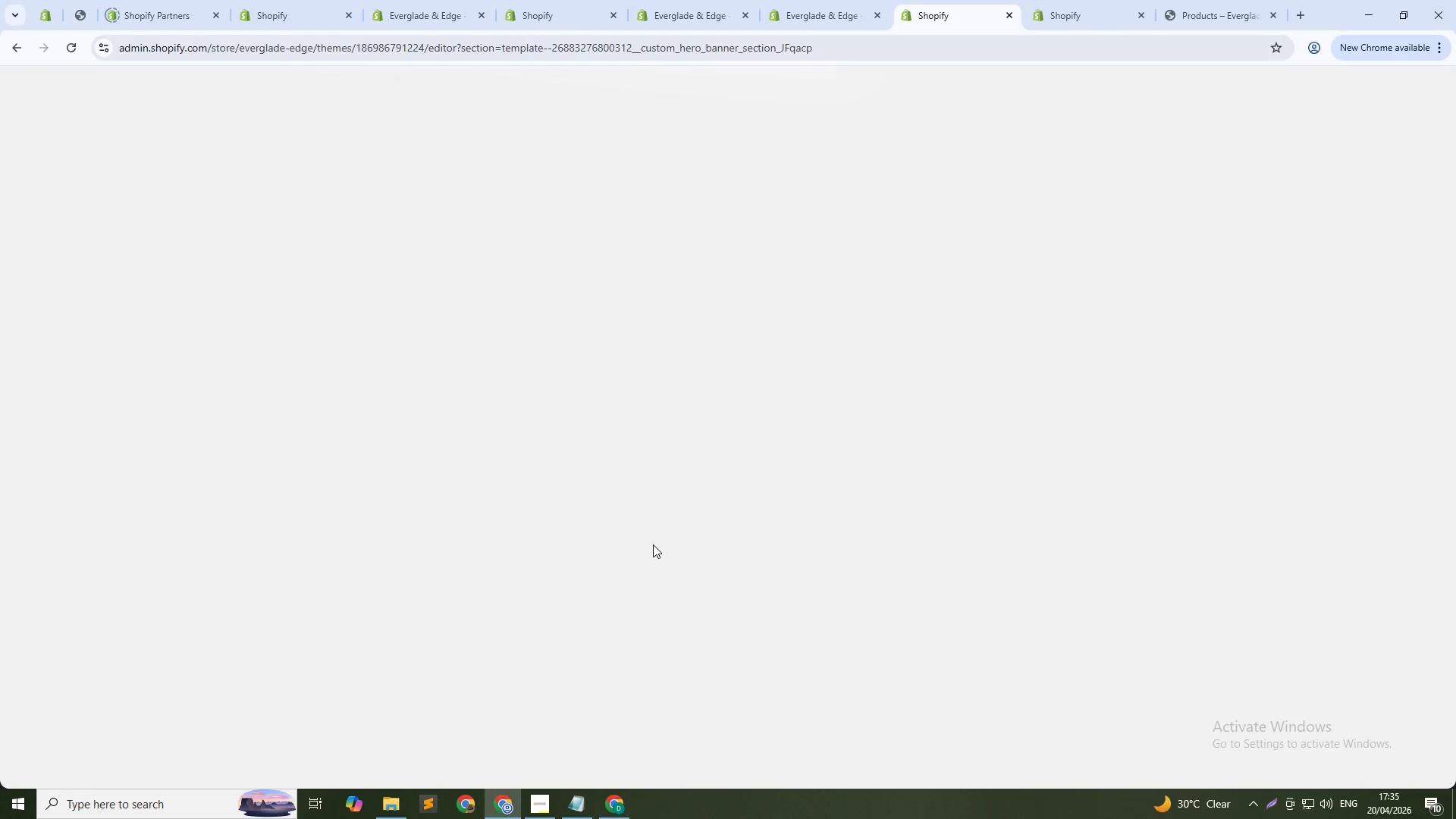 
key(Alt+Tab)
 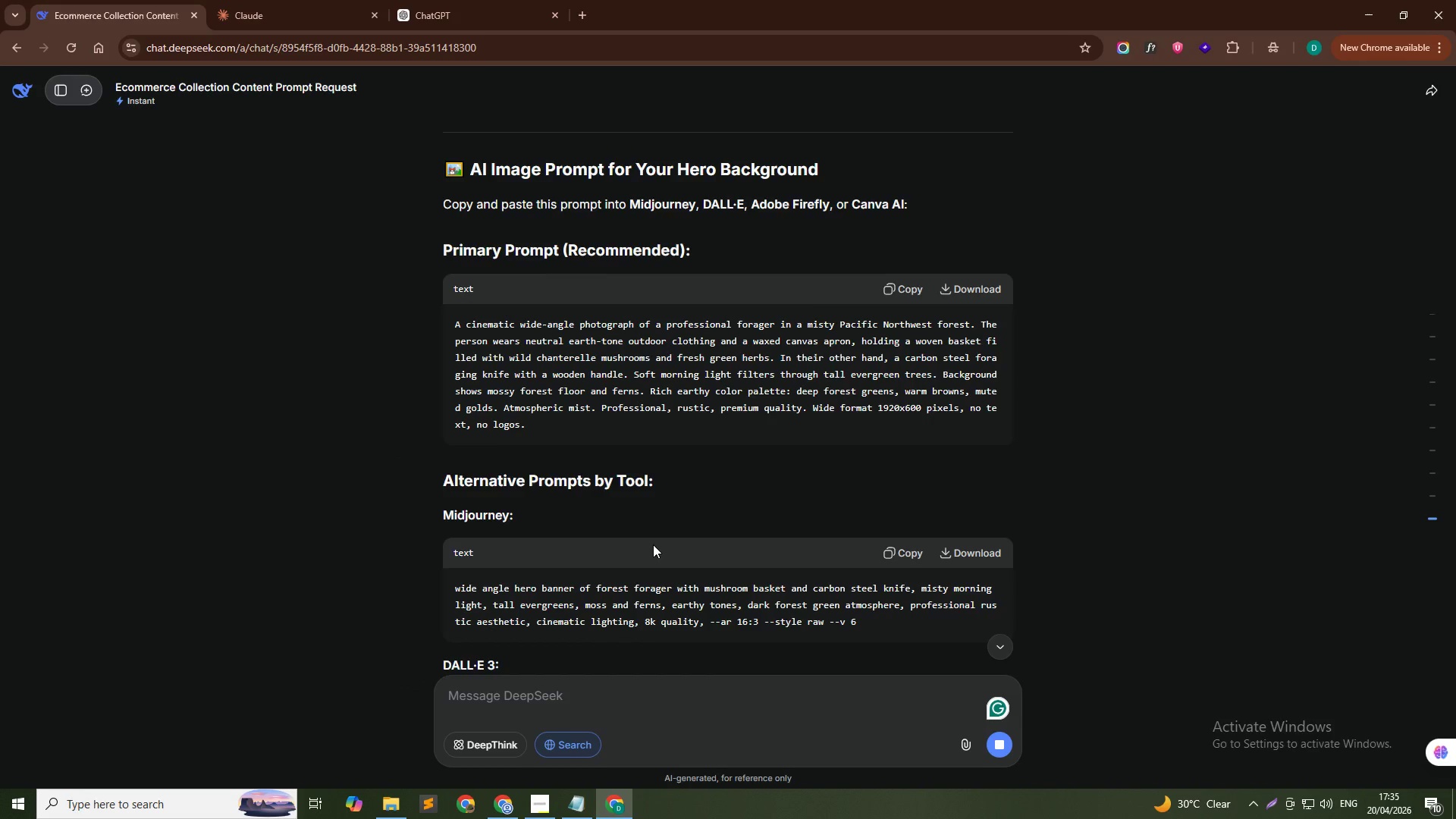 
scroll: coordinate [647, 557], scroll_direction: down, amount: 8.0
 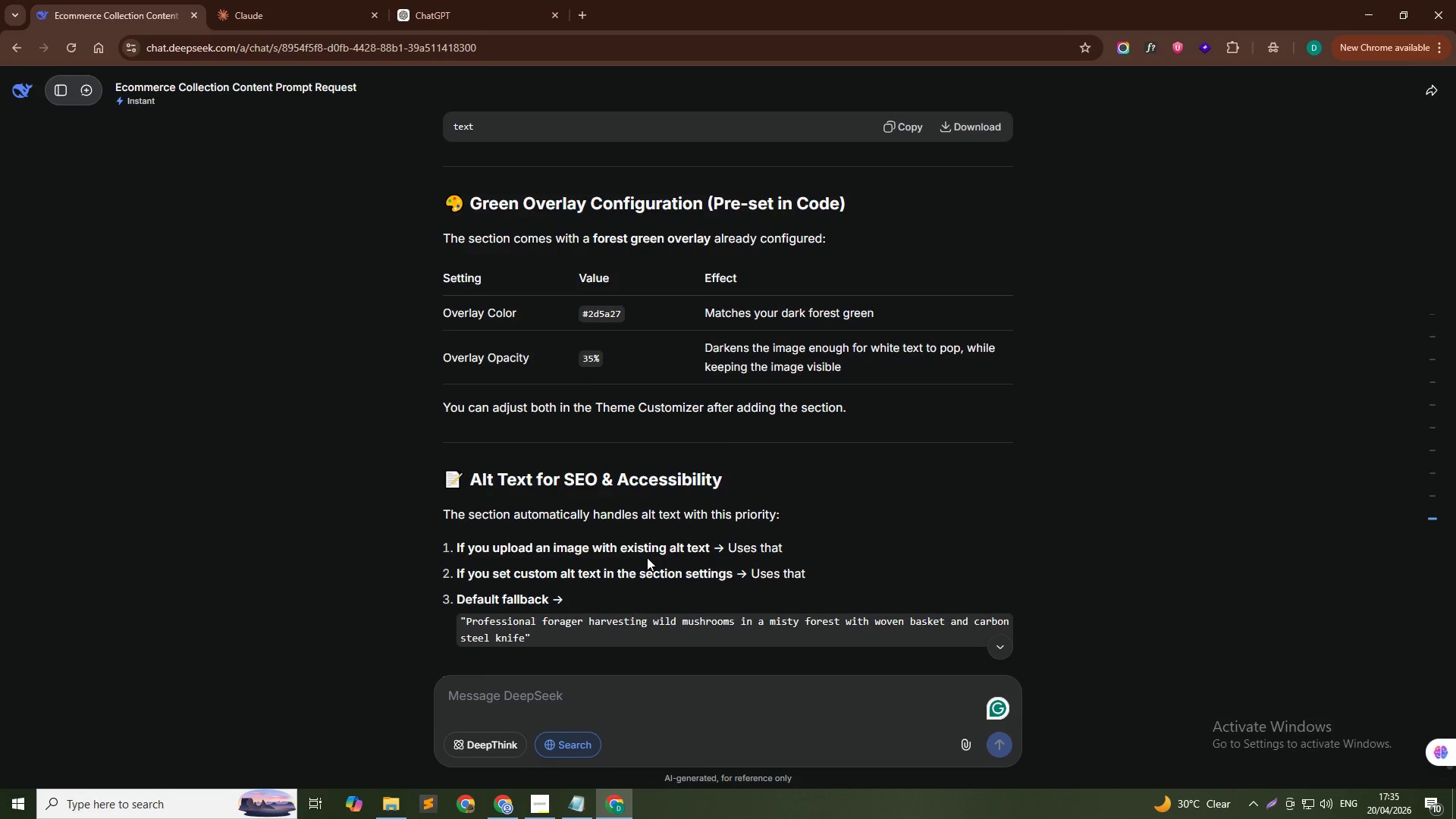 
key(Alt+AltLeft)
 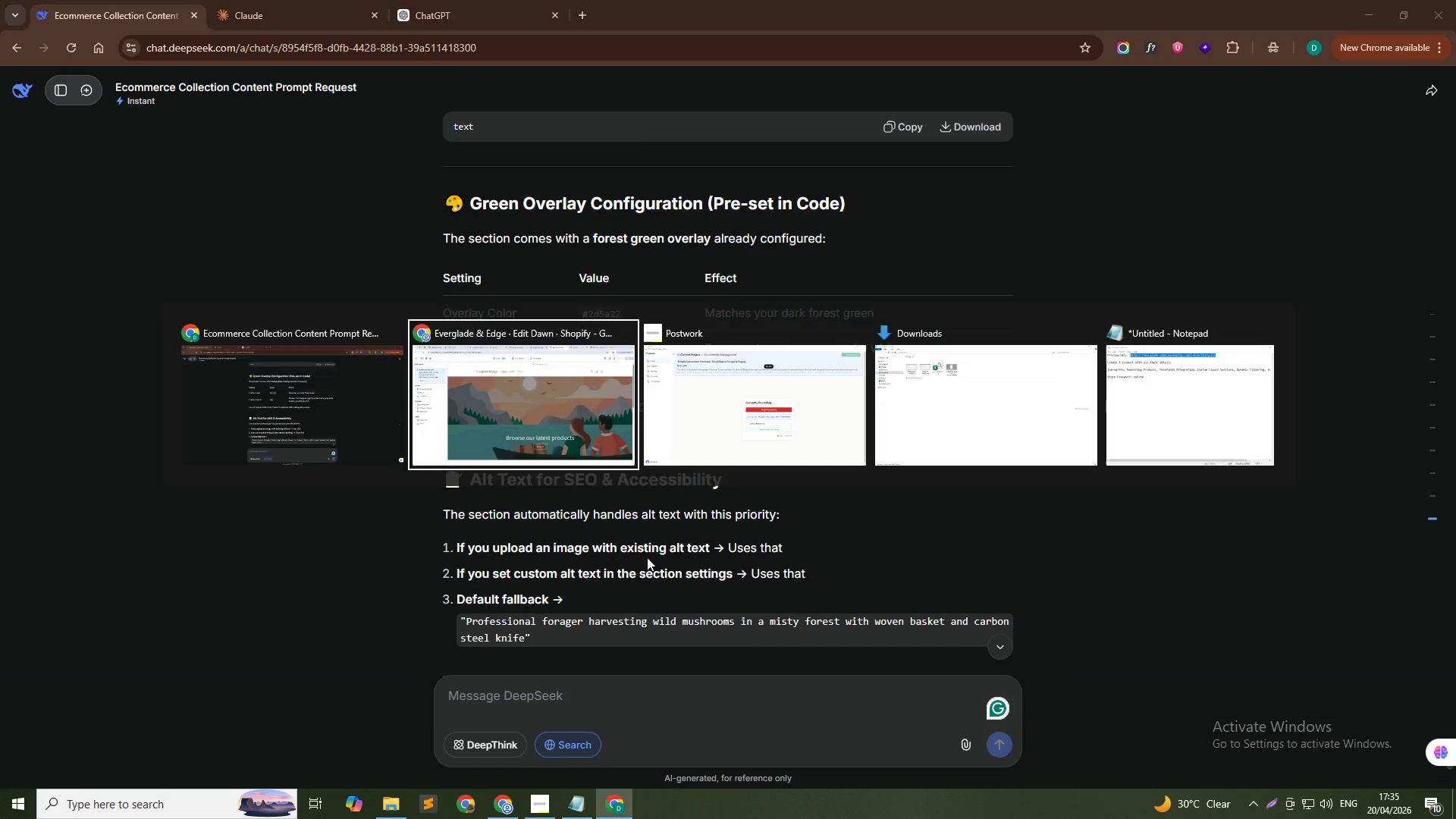 
key(Alt+Tab)
 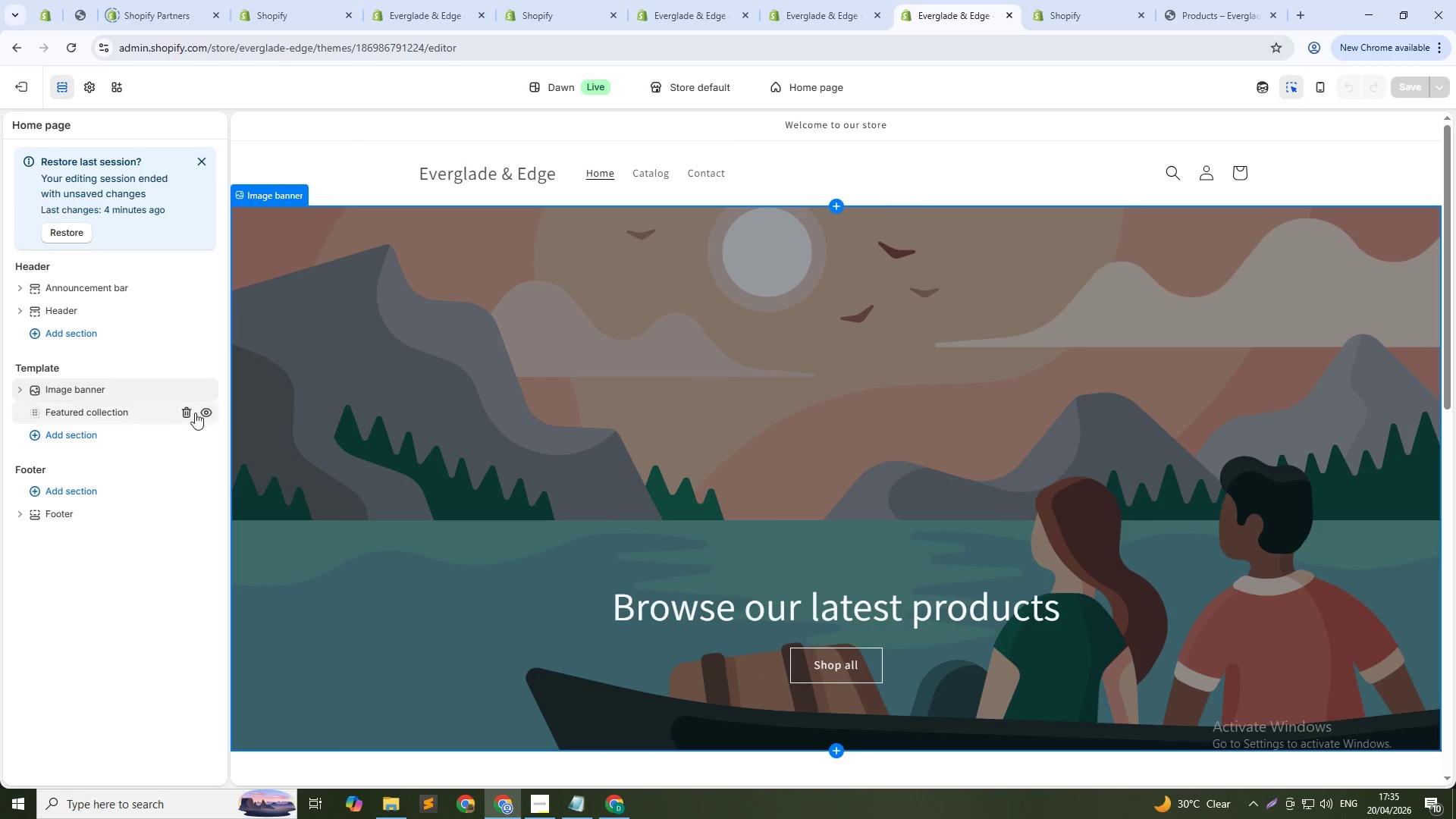 
left_click([203, 416])
 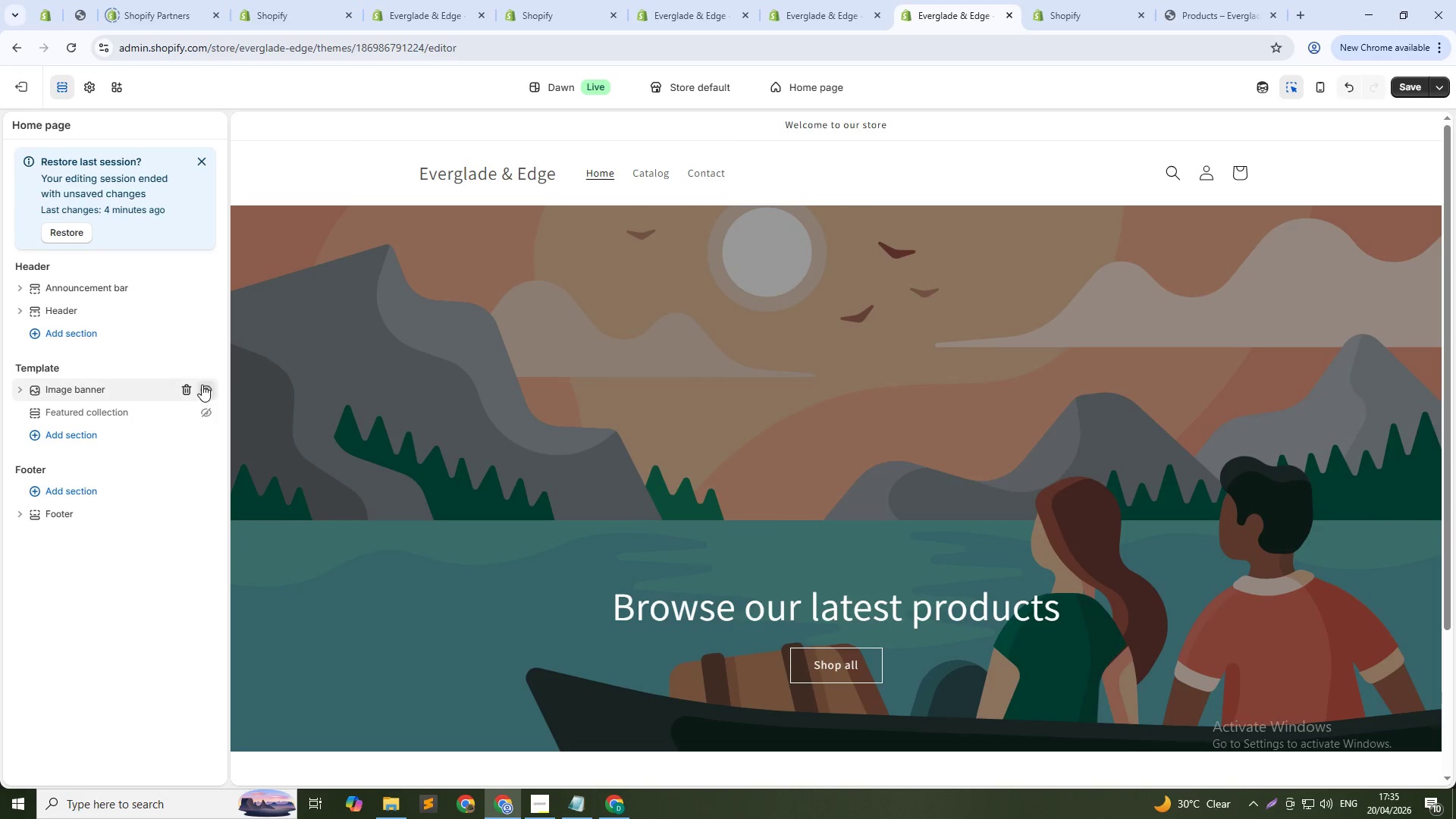 
left_click([202, 384])
 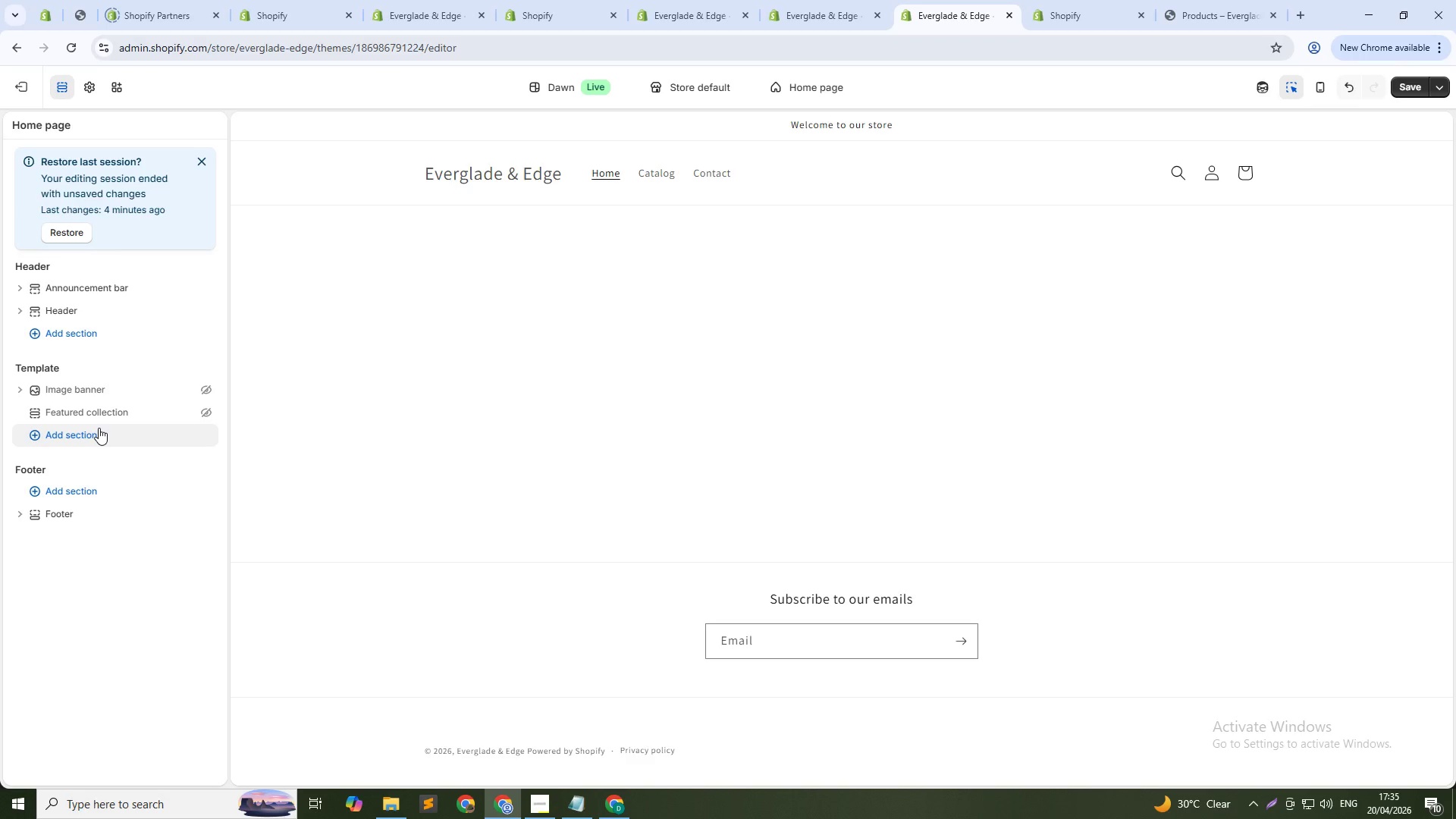 
left_click([95, 441])
 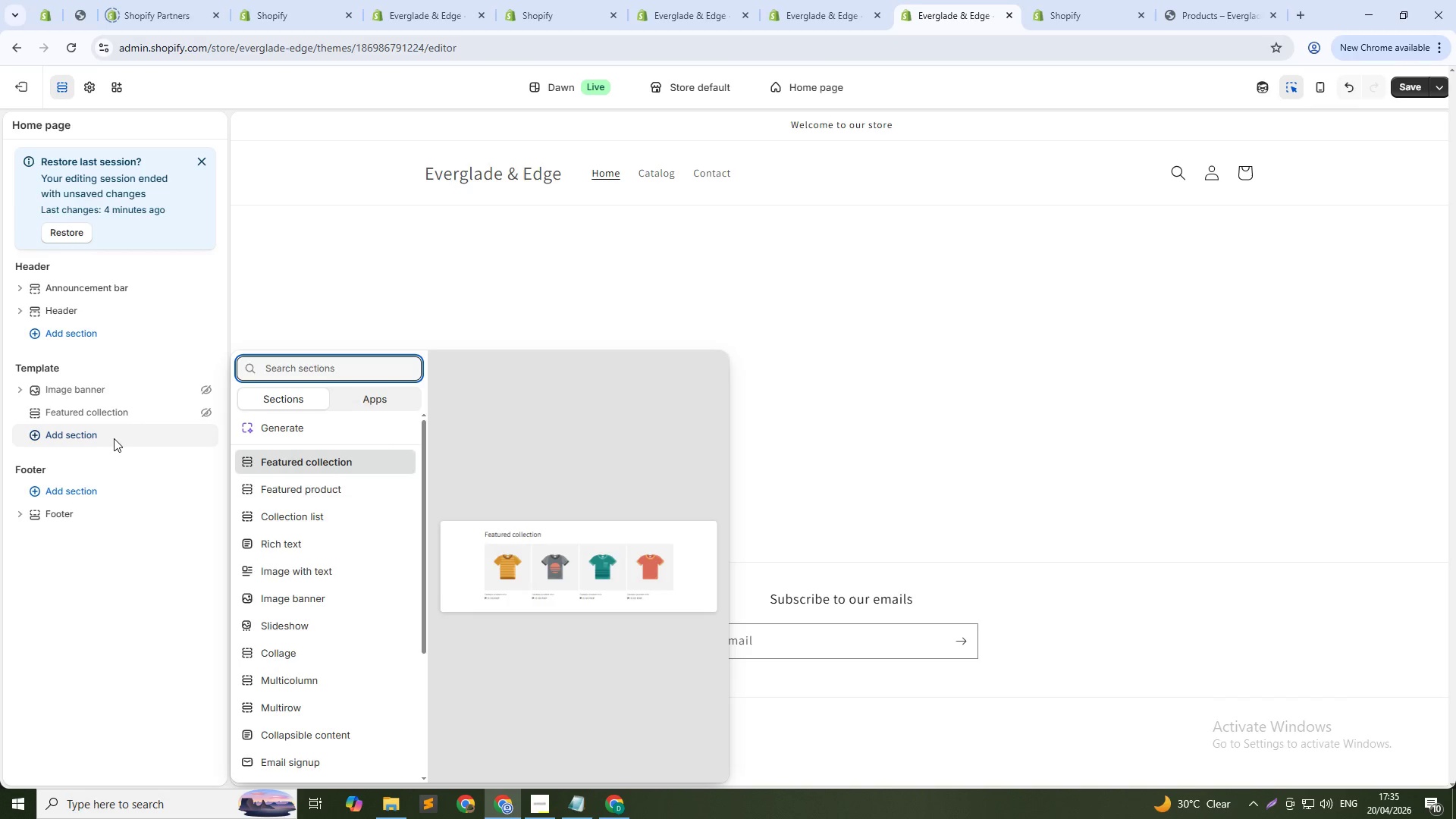 
type(he)
 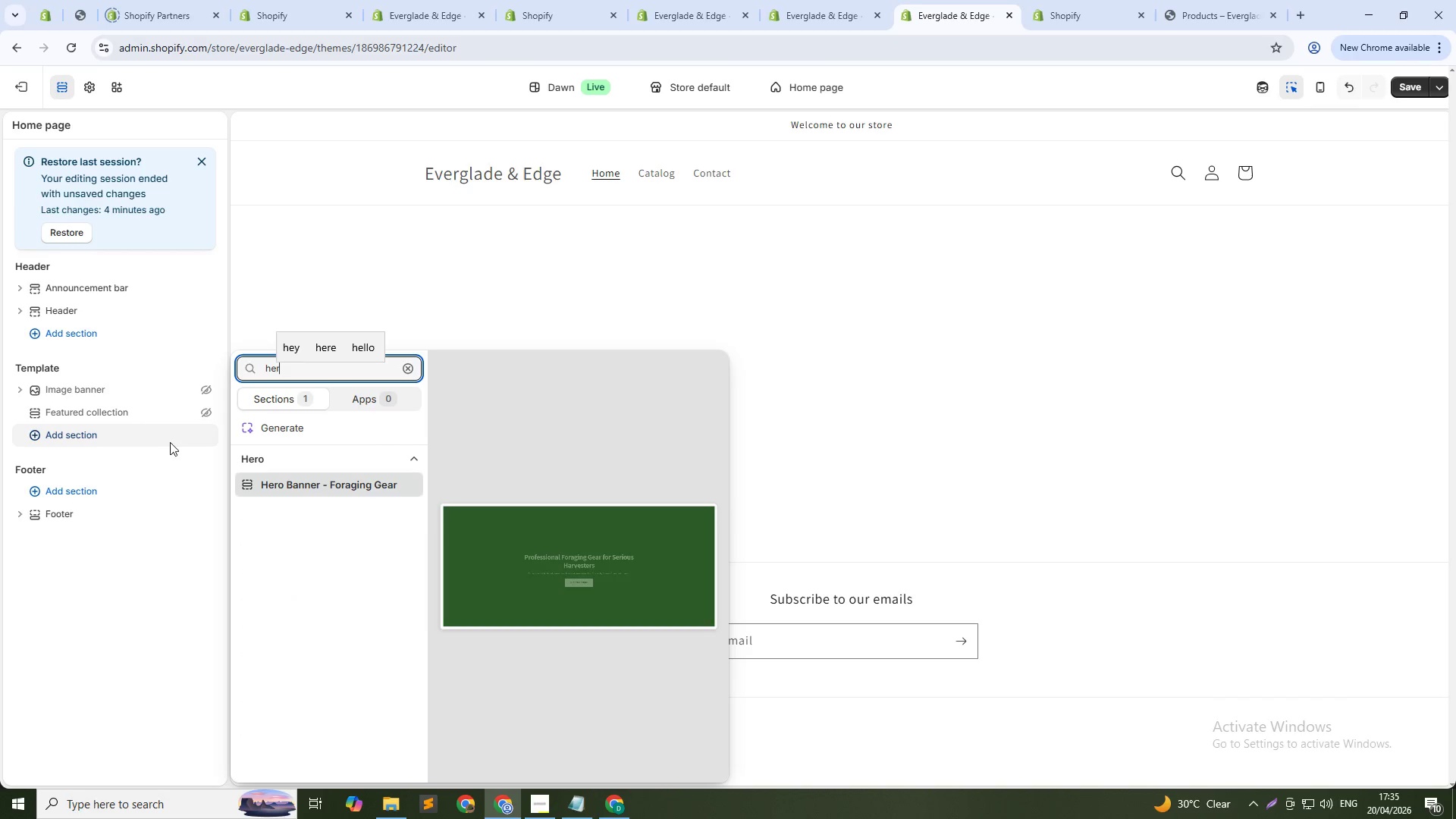 
key(R)
 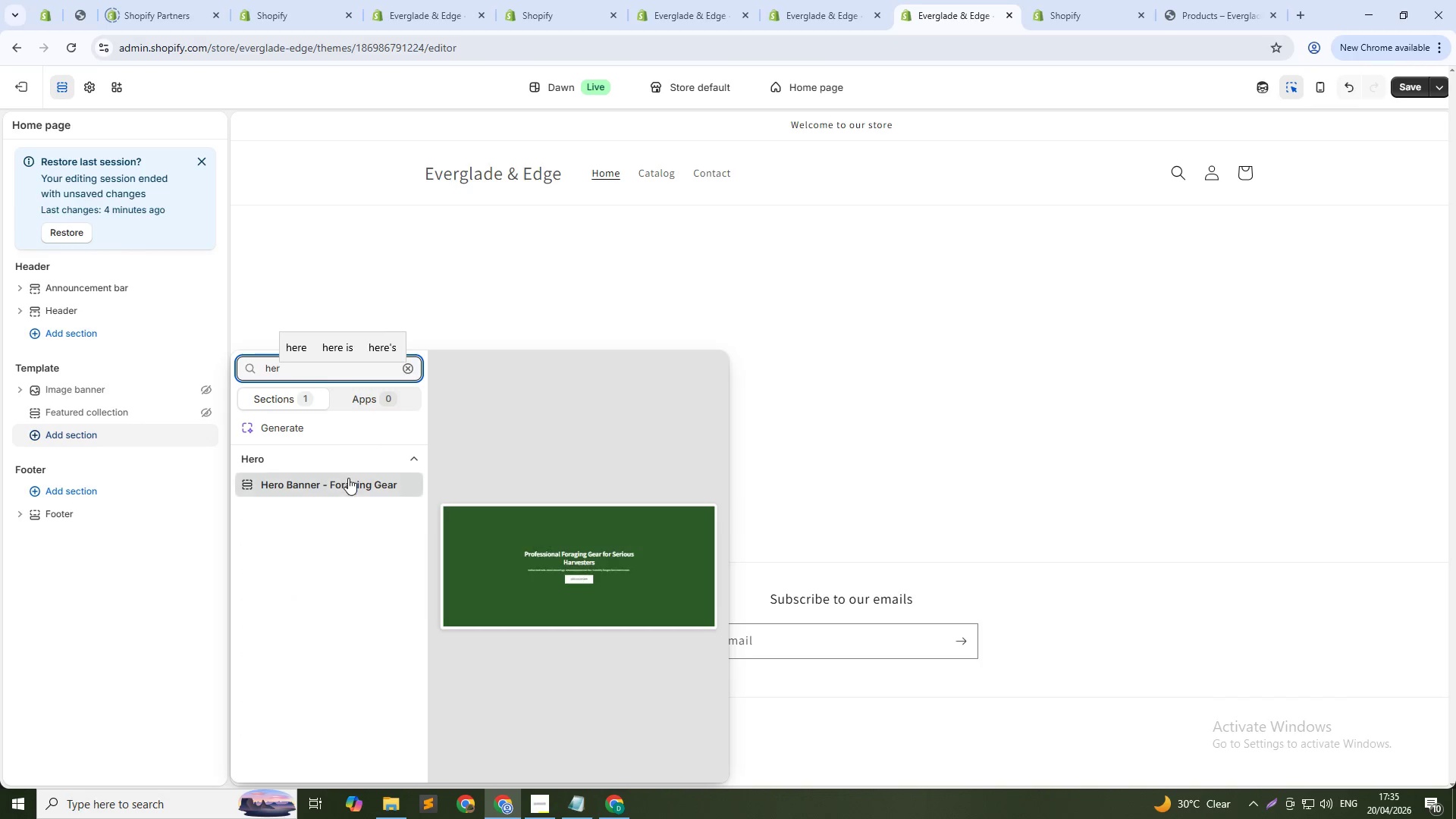 
left_click([348, 478])
 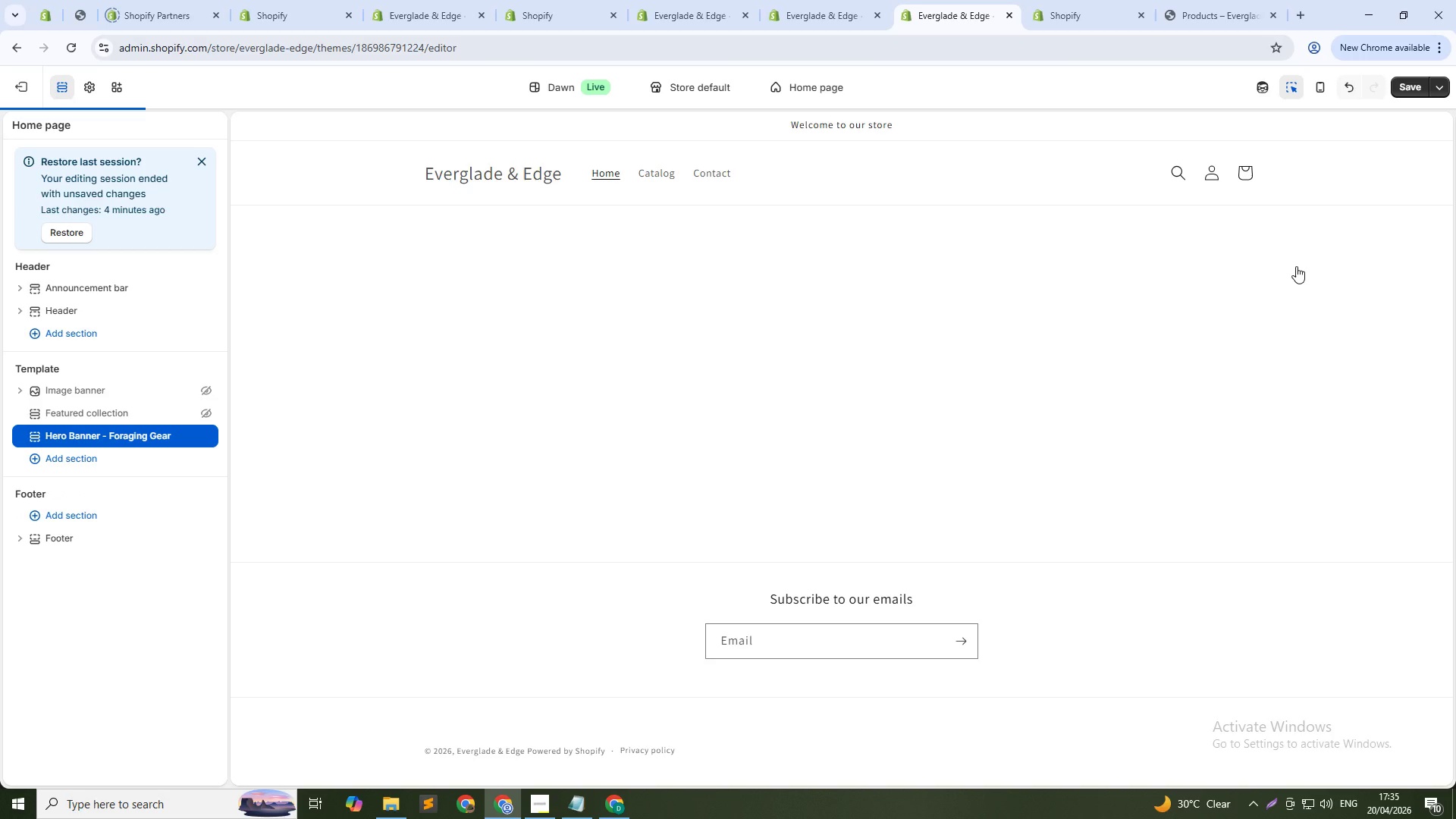 
wait(8.53)
 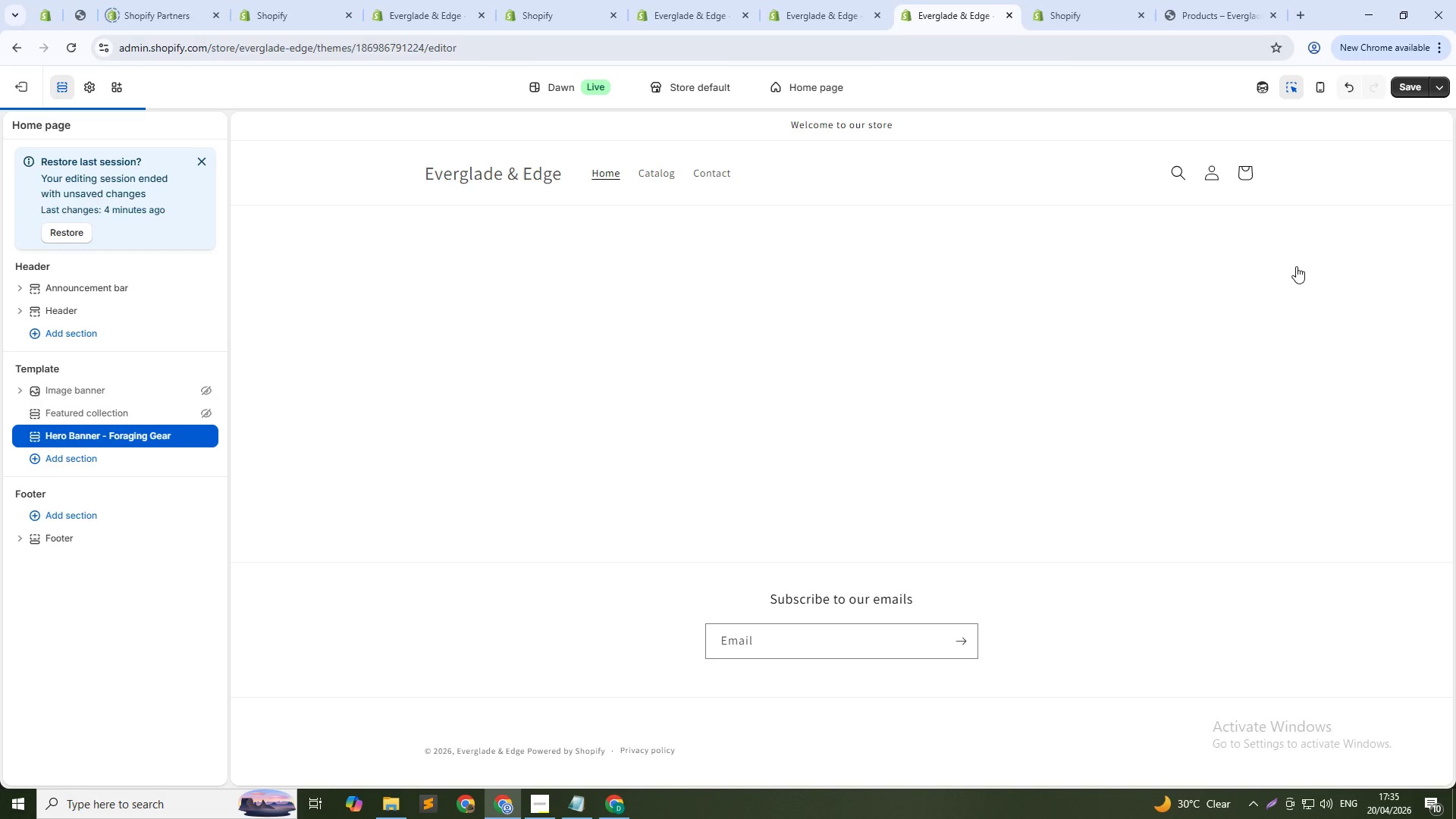 
left_click([1392, 199])
 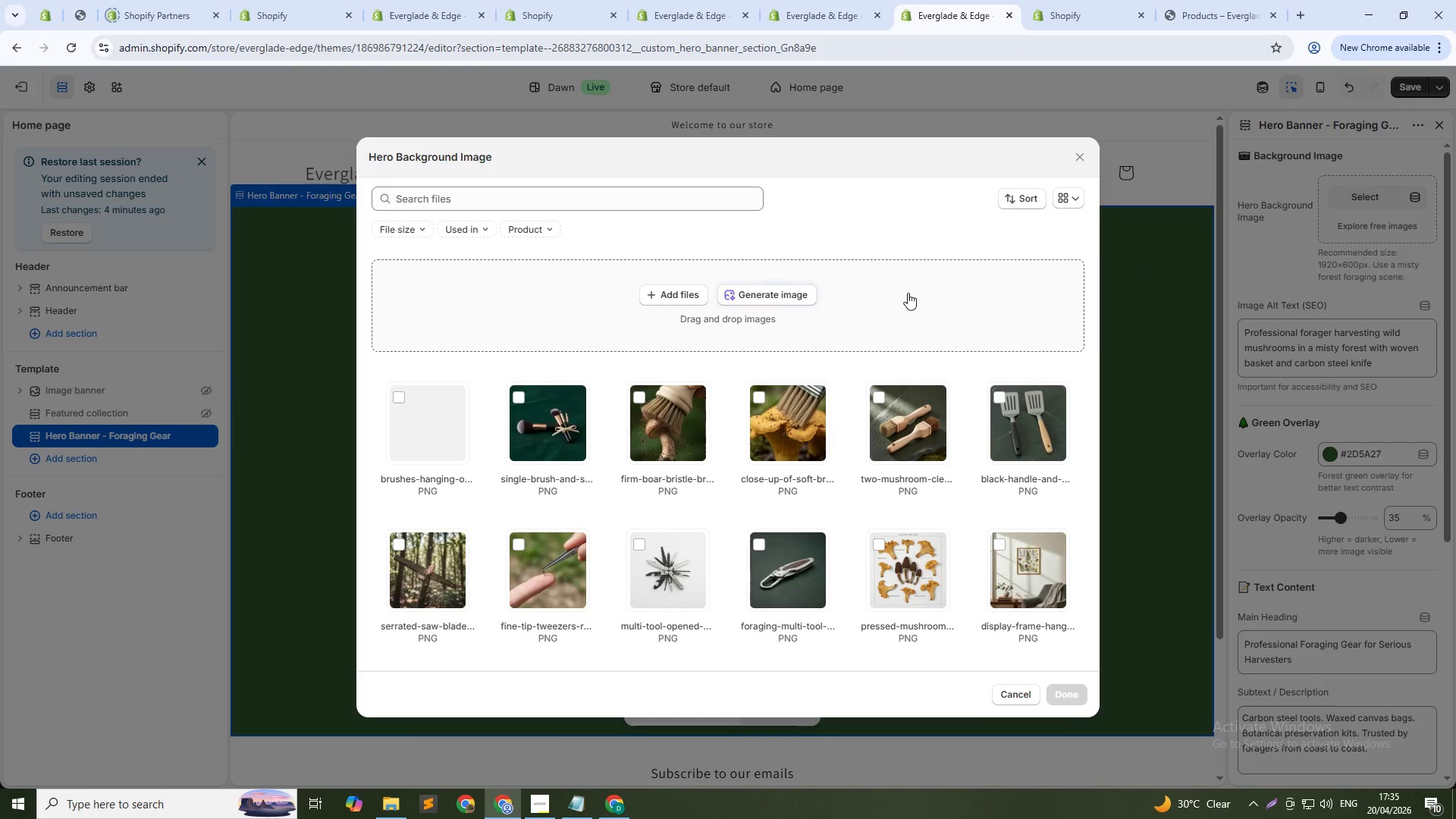 
left_click([795, 294])
 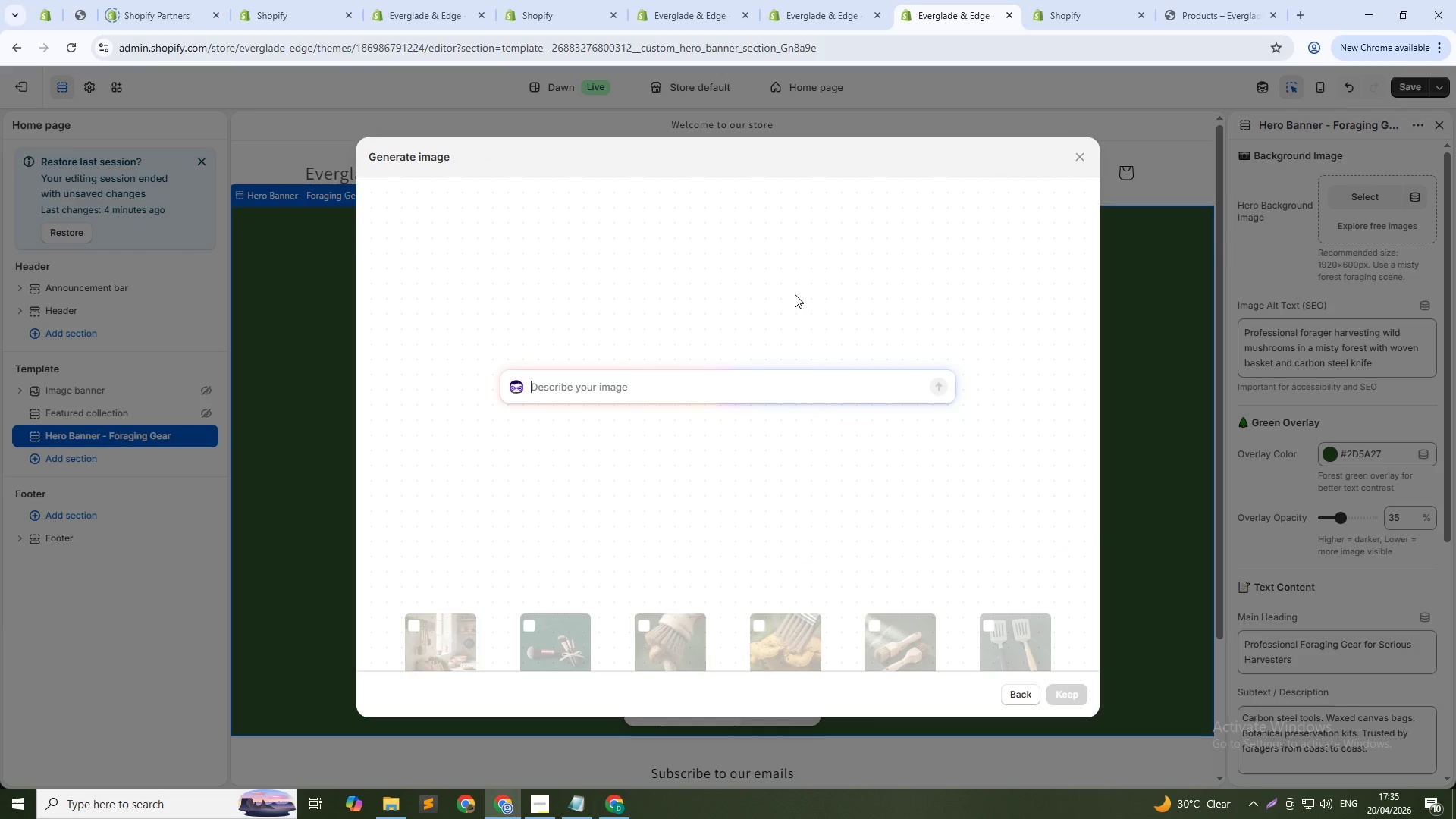 
key(Control+V)
 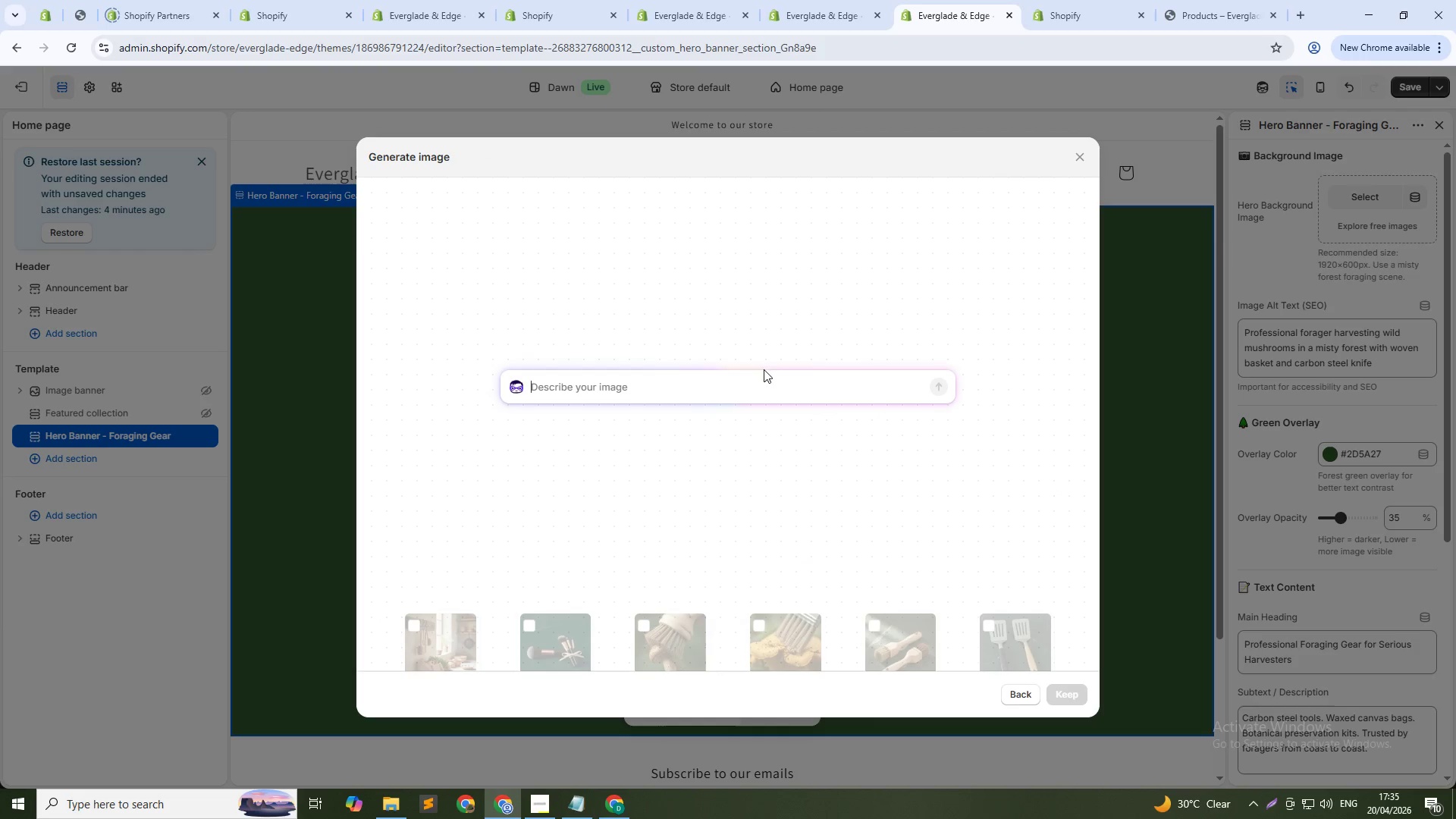 
left_click([761, 379])
 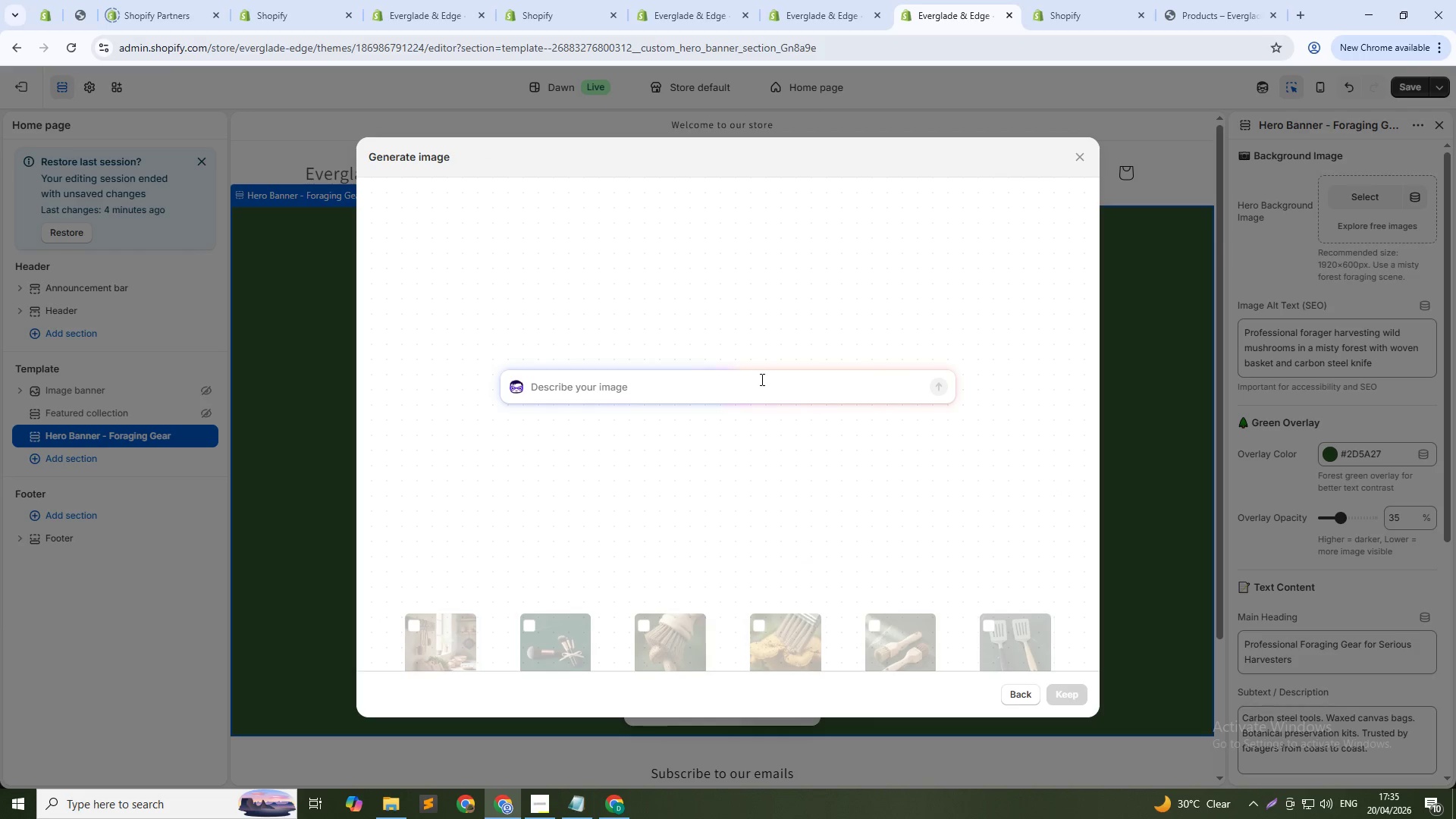 
key(Control+ControlLeft)
 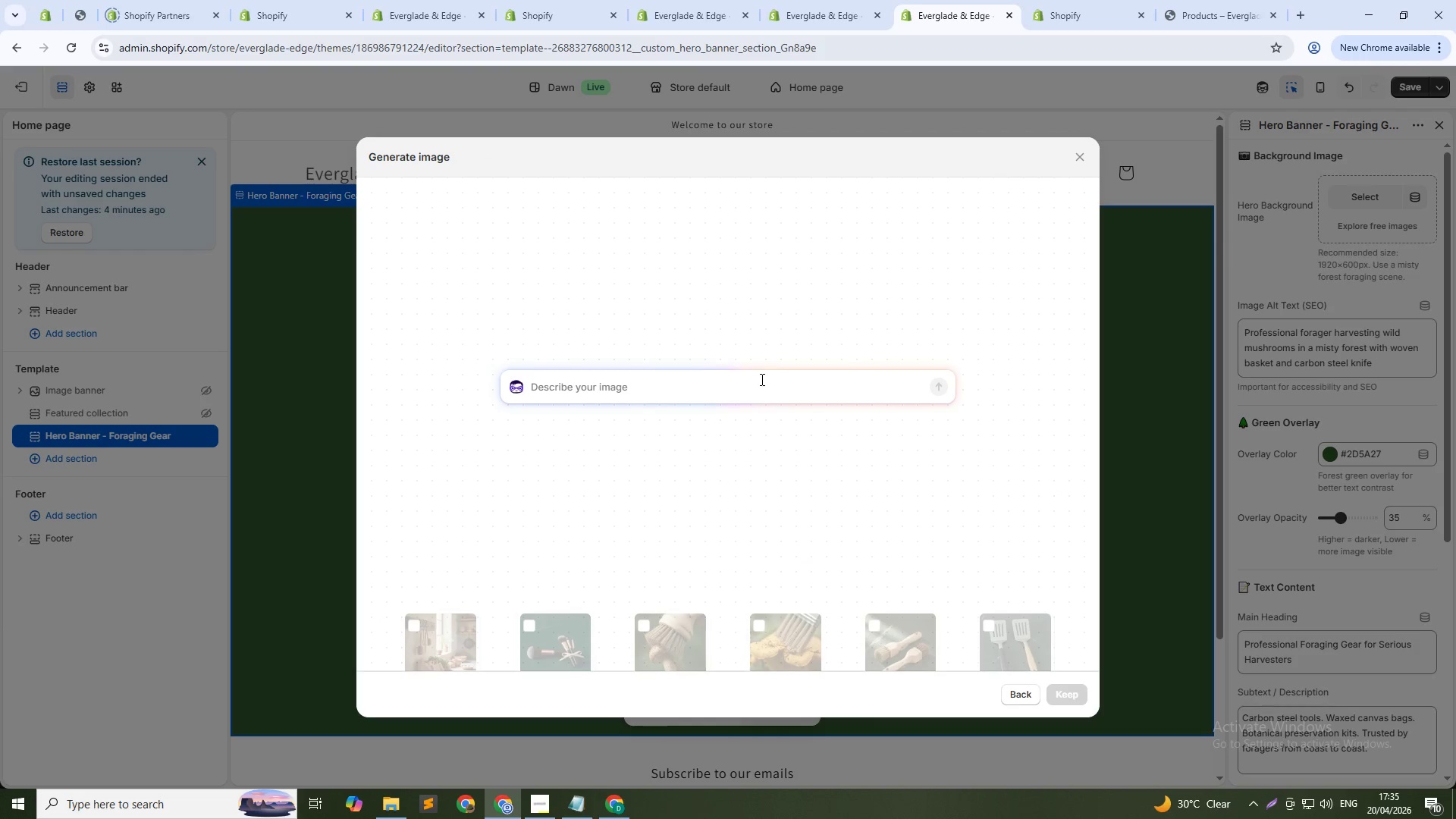 
key(Control+V)
 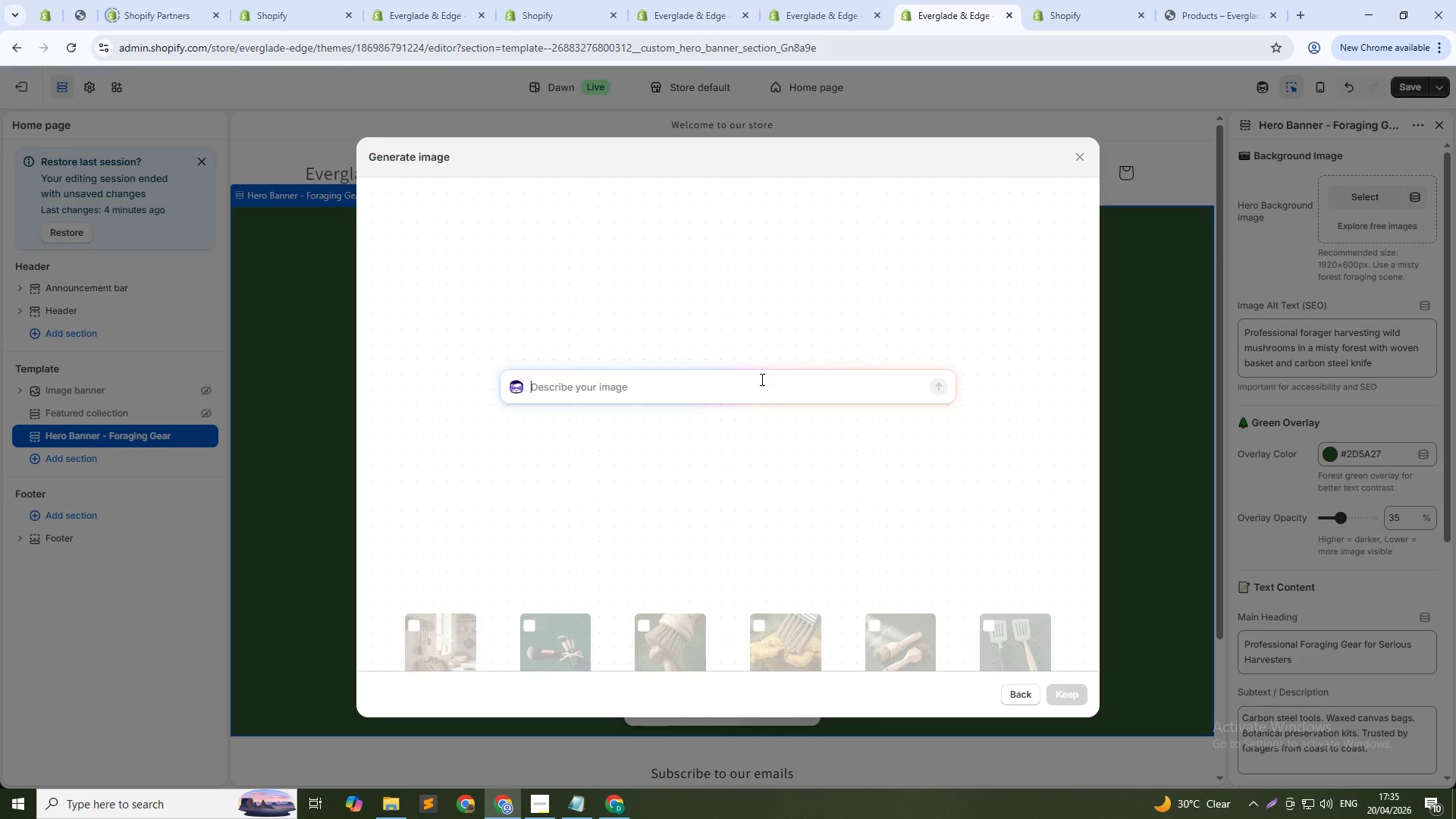 
key(Alt+AltLeft)
 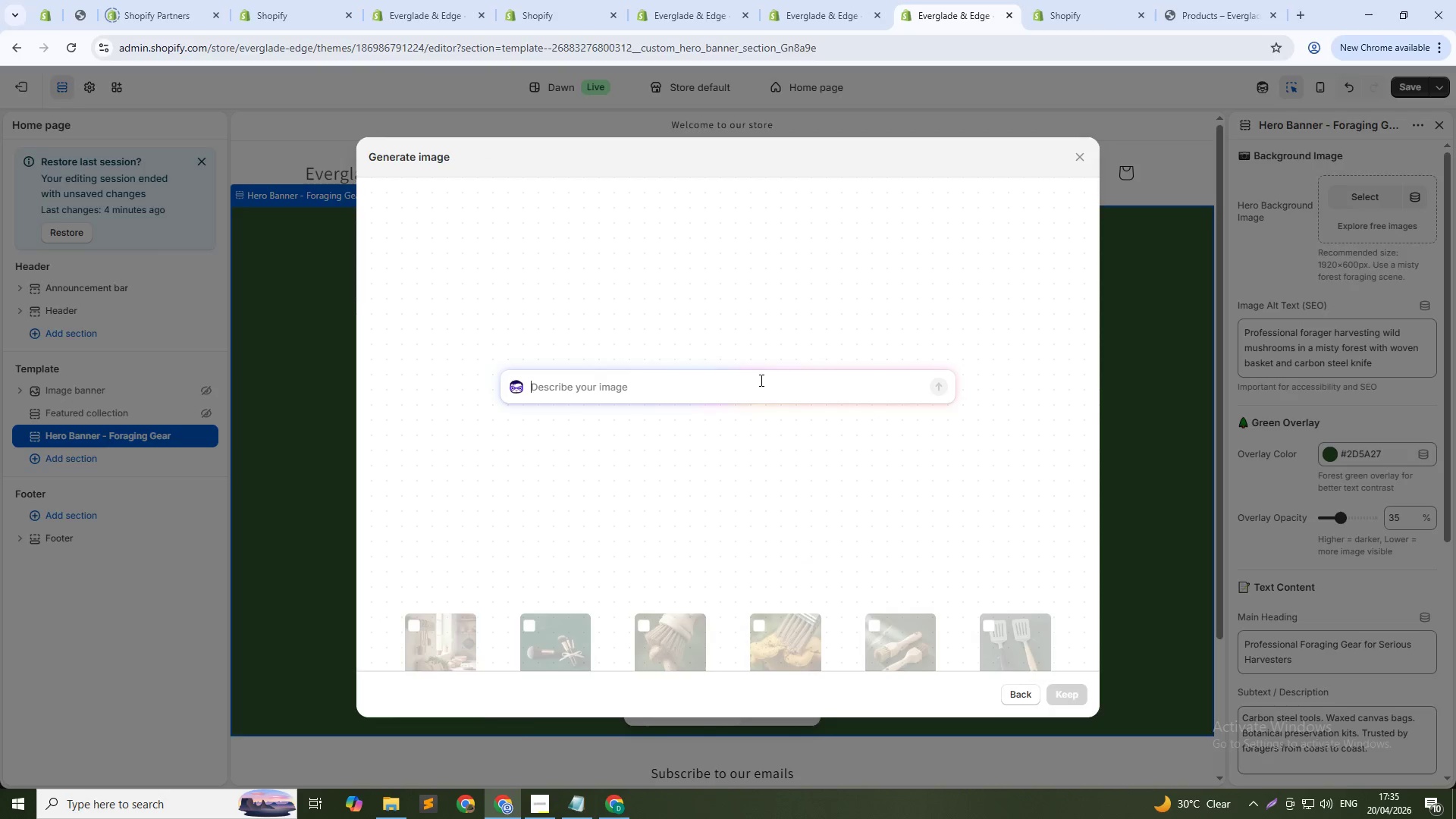 
key(Alt+Tab)
 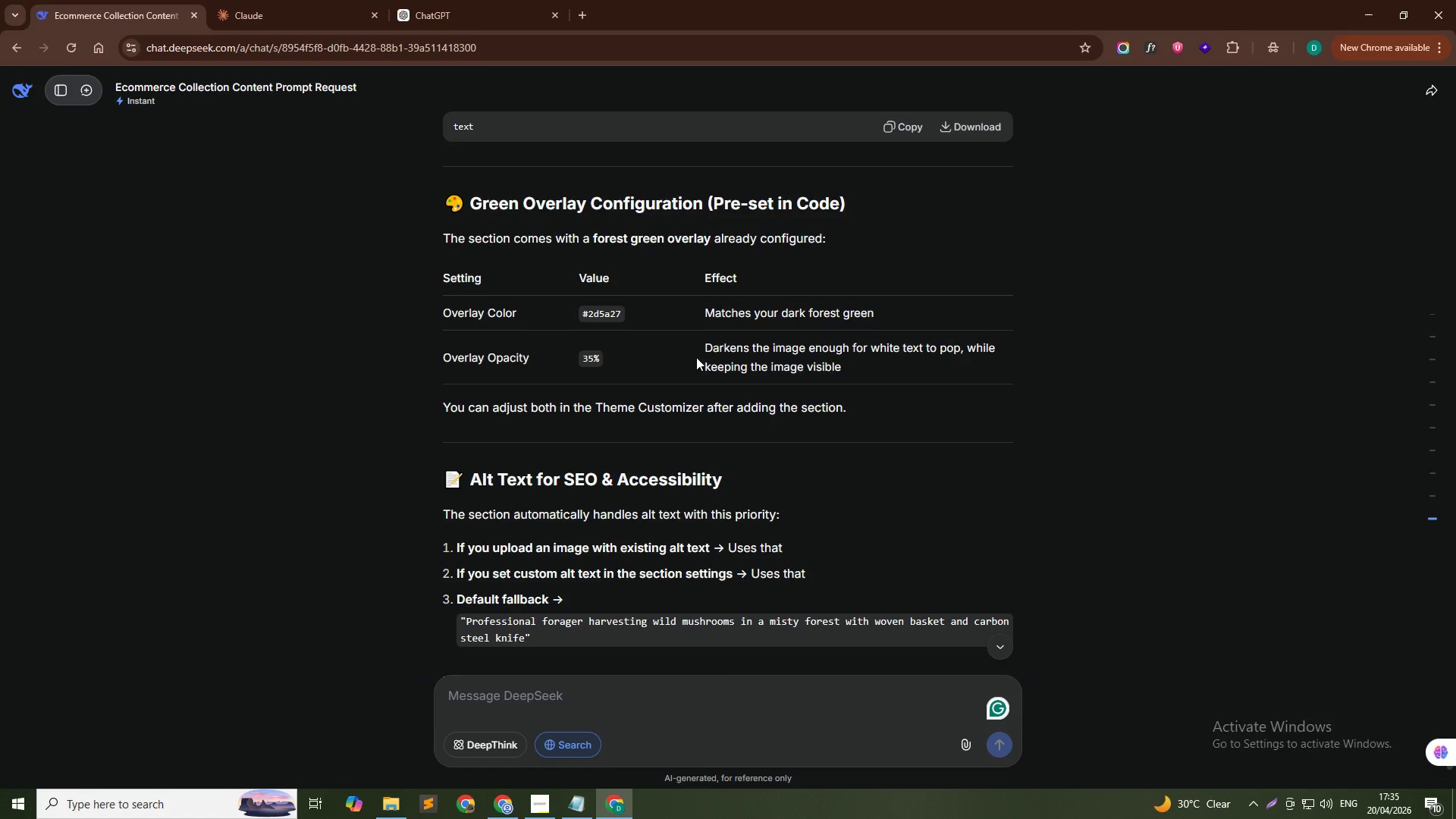 
scroll: coordinate [711, 345], scroll_direction: up, amount: 11.0
 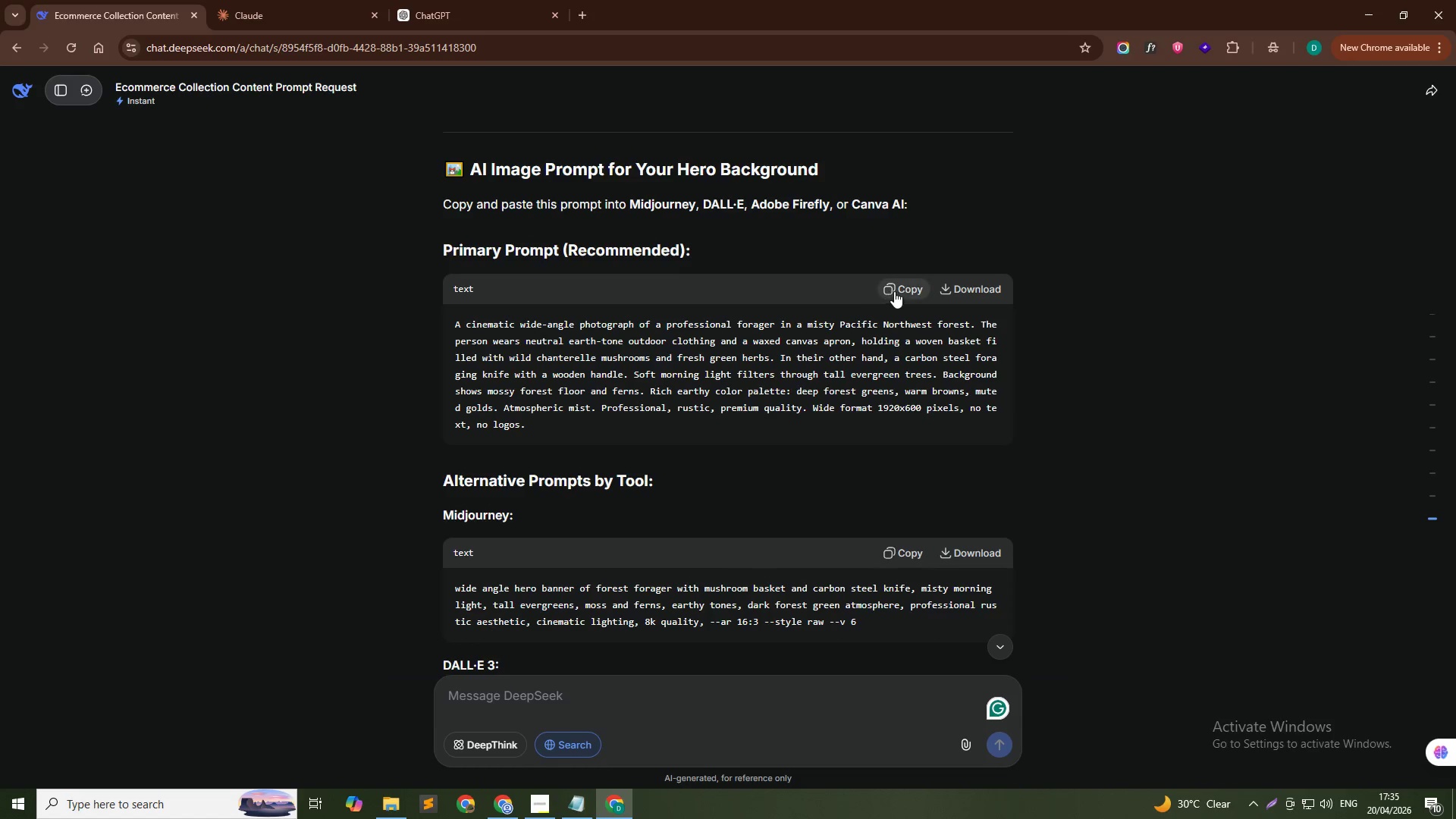 
left_click([899, 291])
 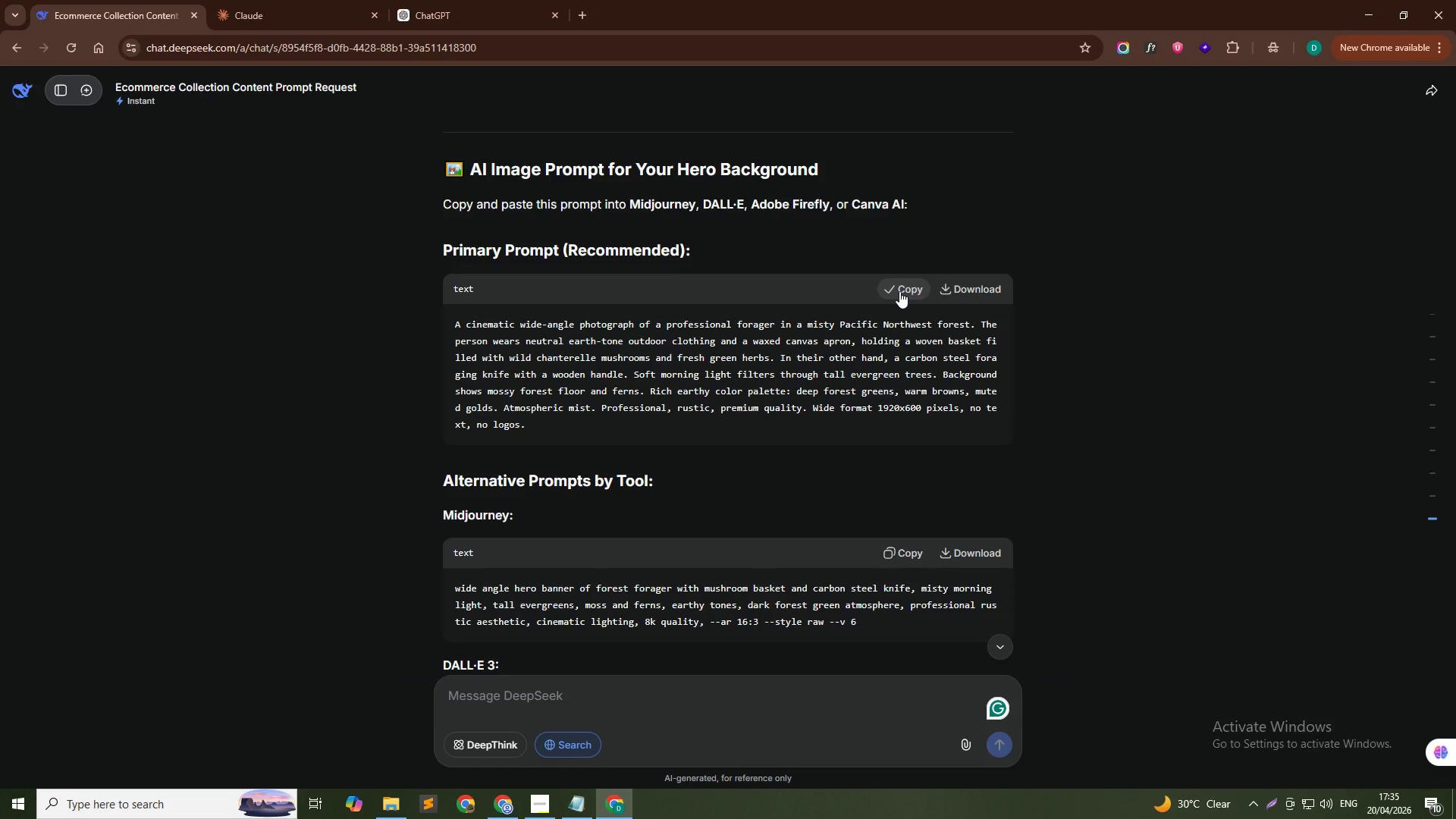 
key(Alt+AltLeft)
 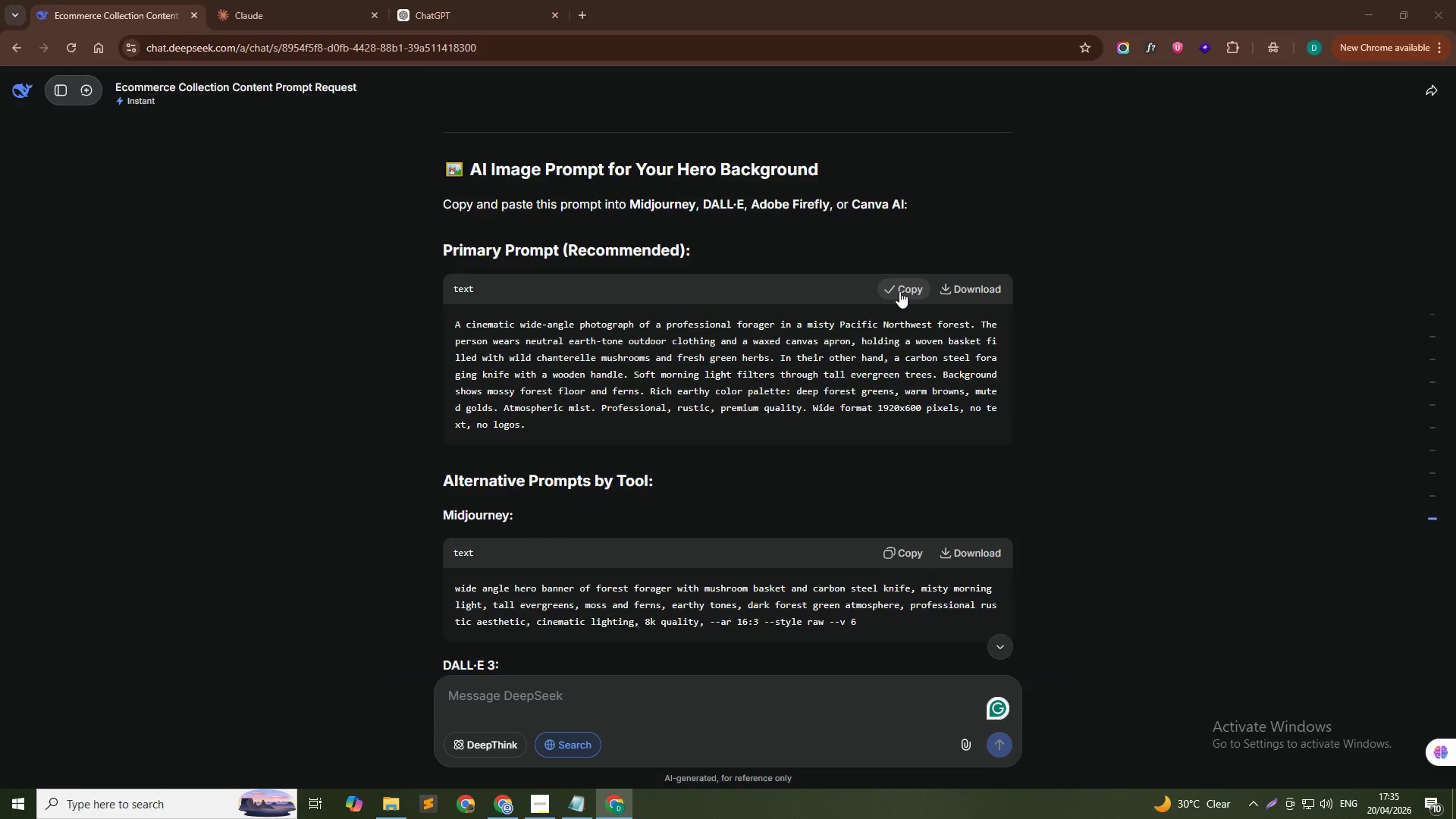 
key(Alt+Tab)
 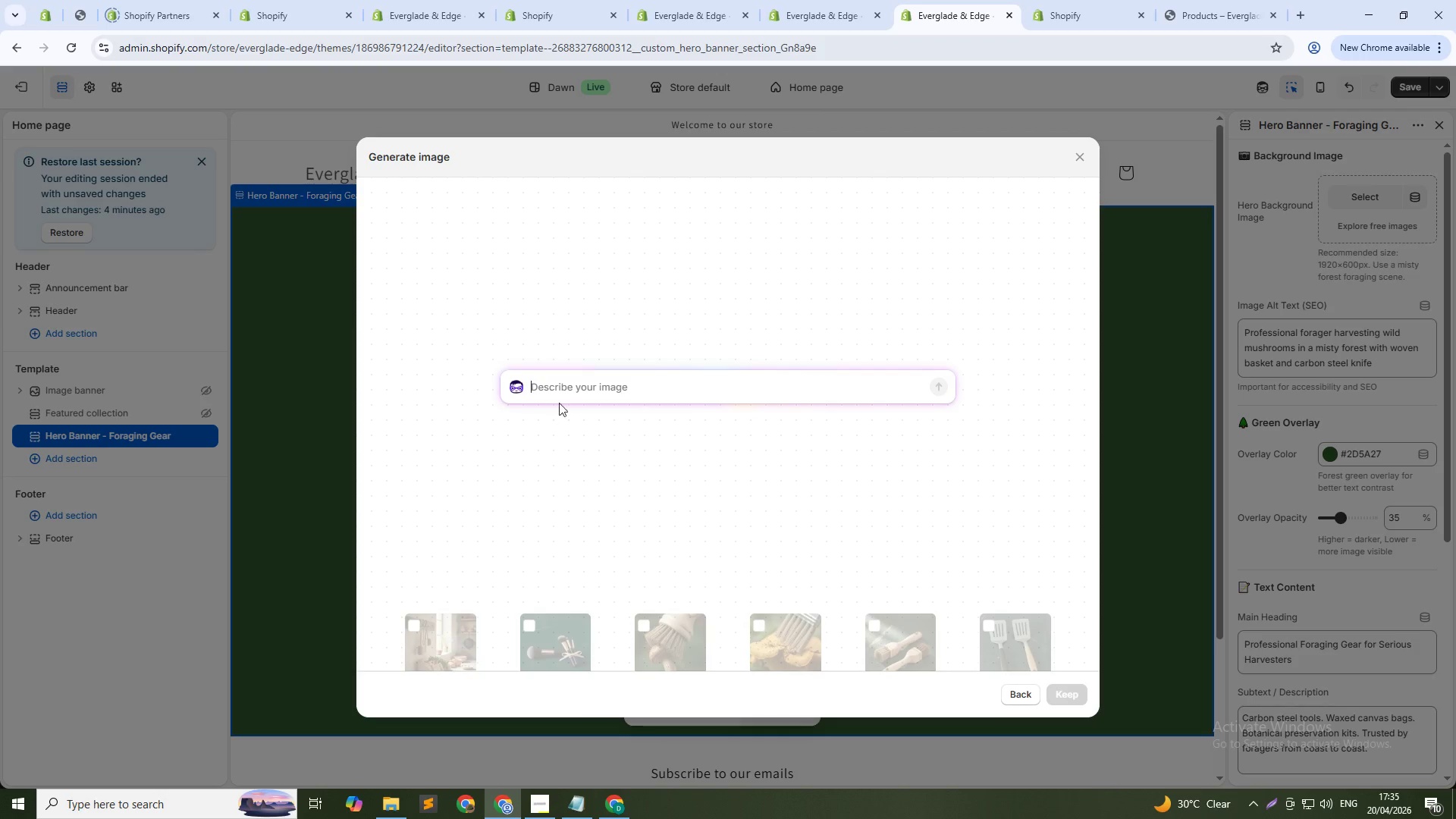 
left_click([570, 395])
 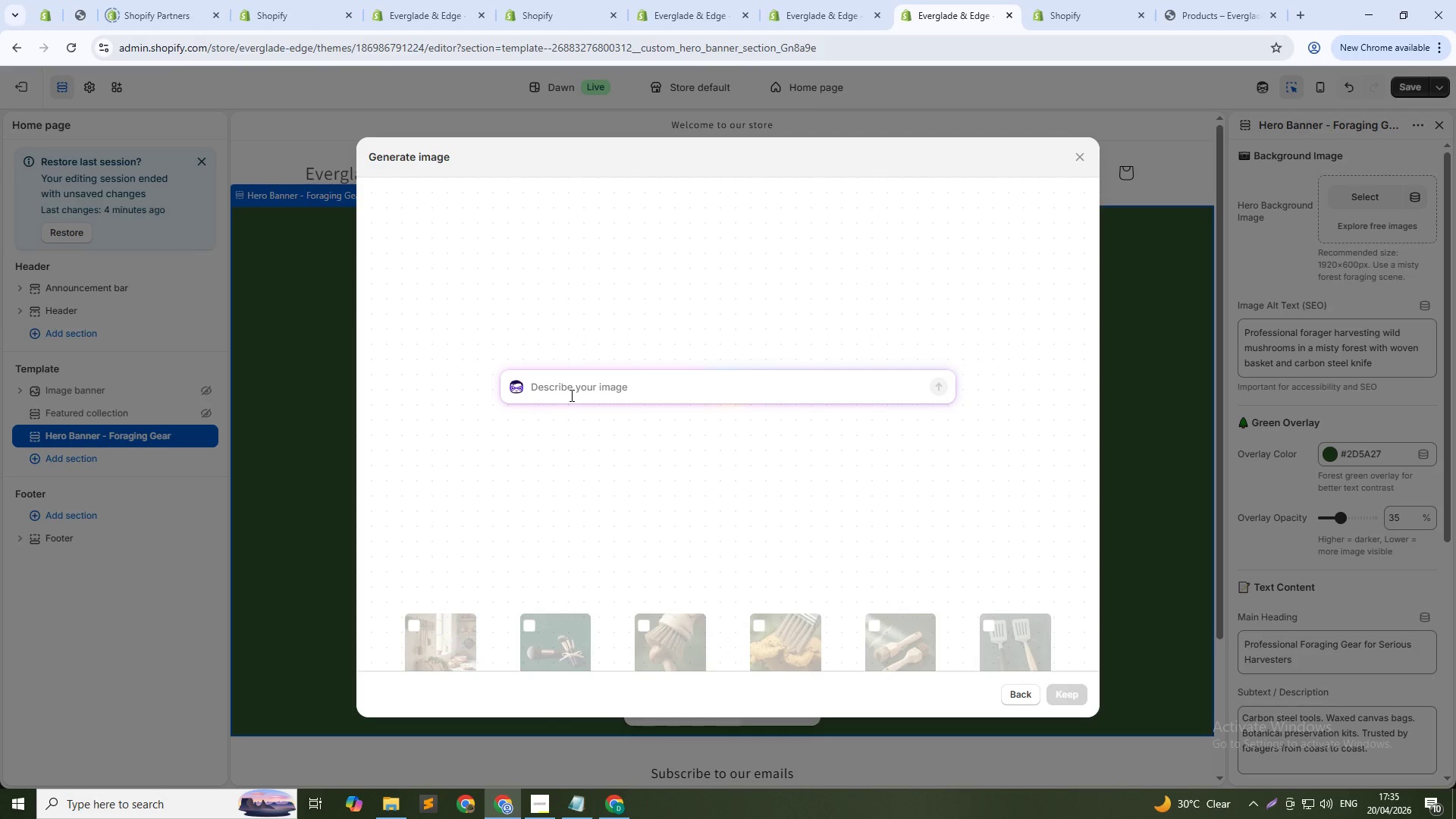 
key(Control+V)
 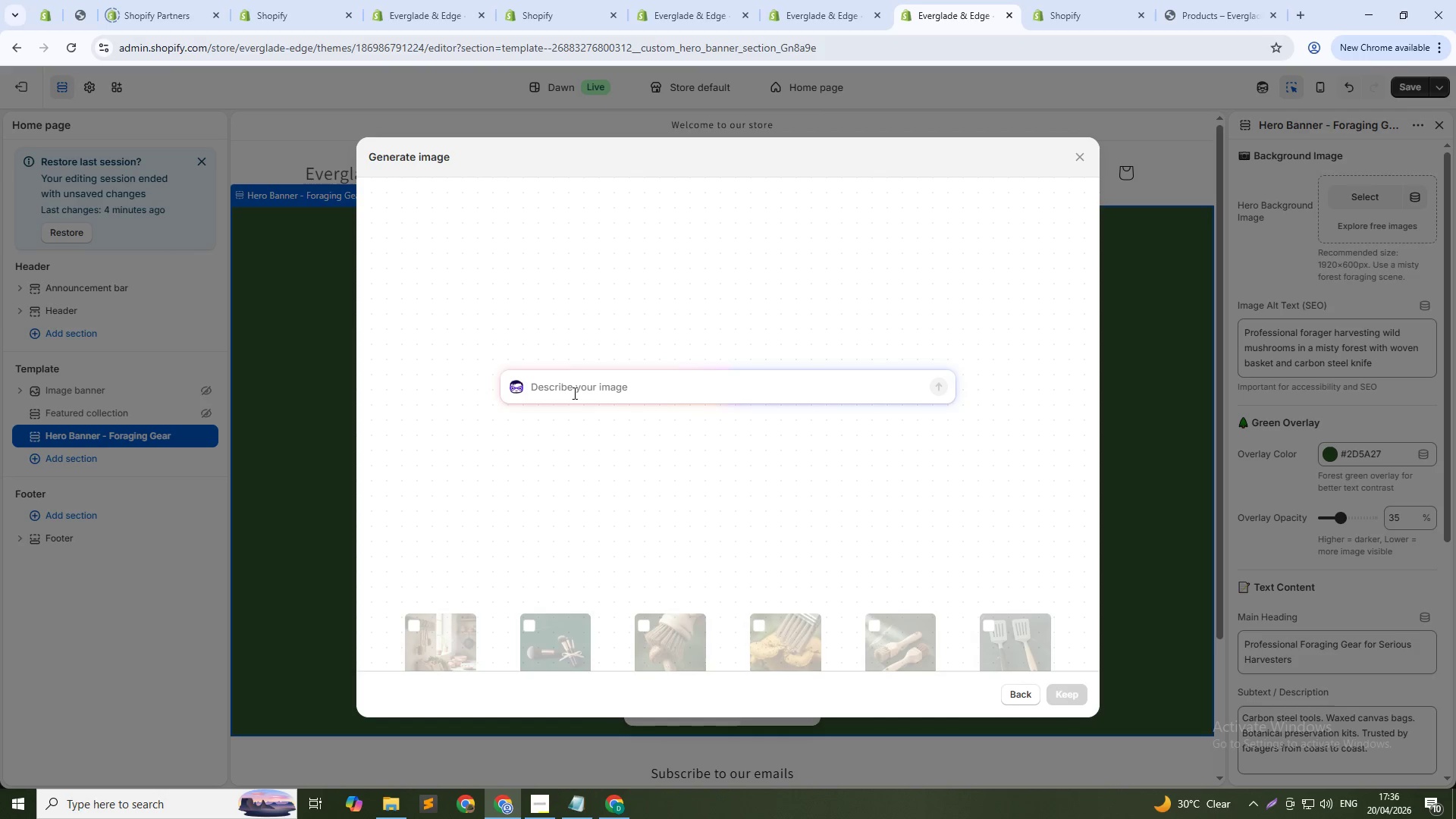 
left_click([584, 388])
 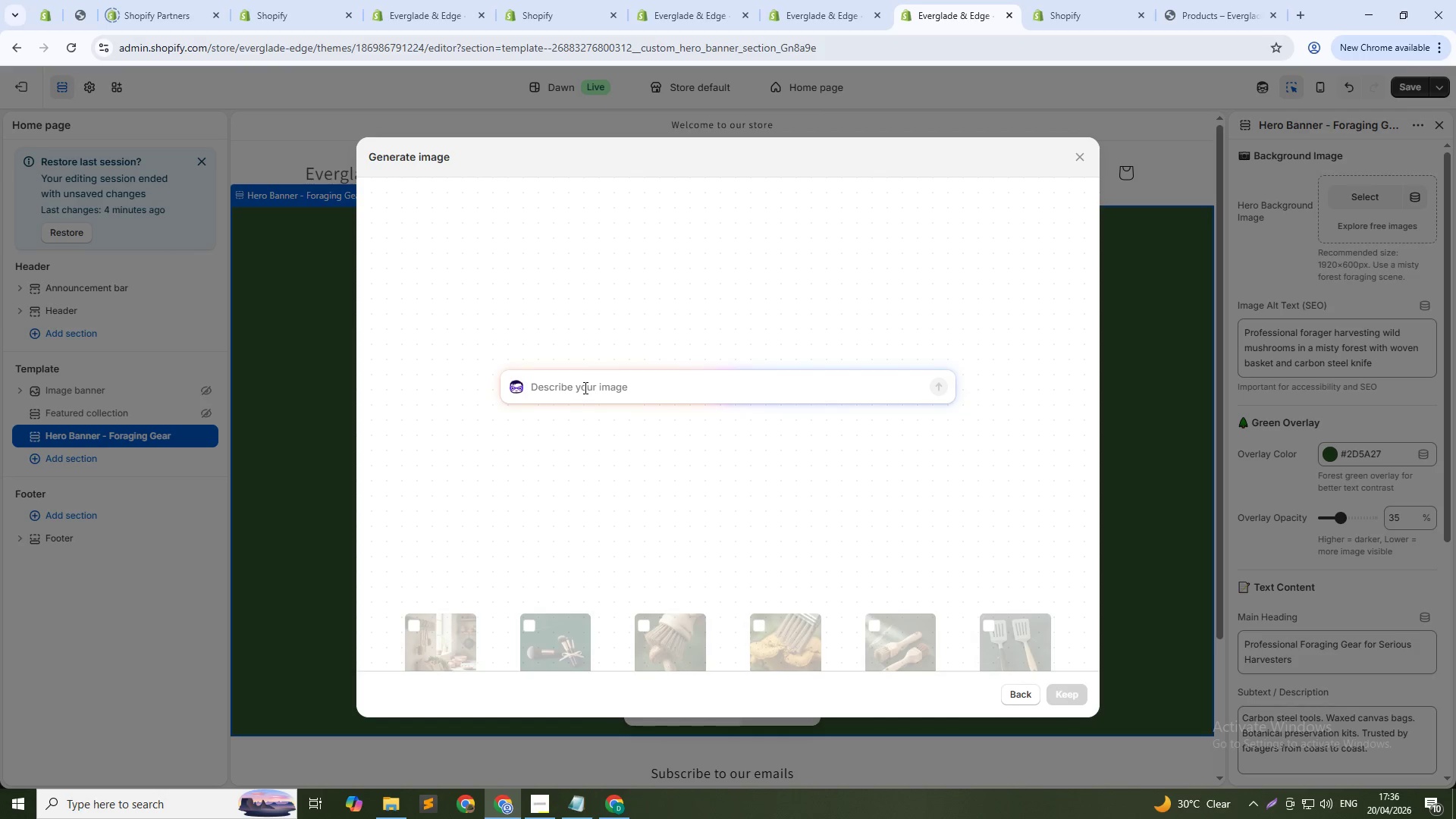 
hold_key(key=ControlLeft, duration=0.53)
 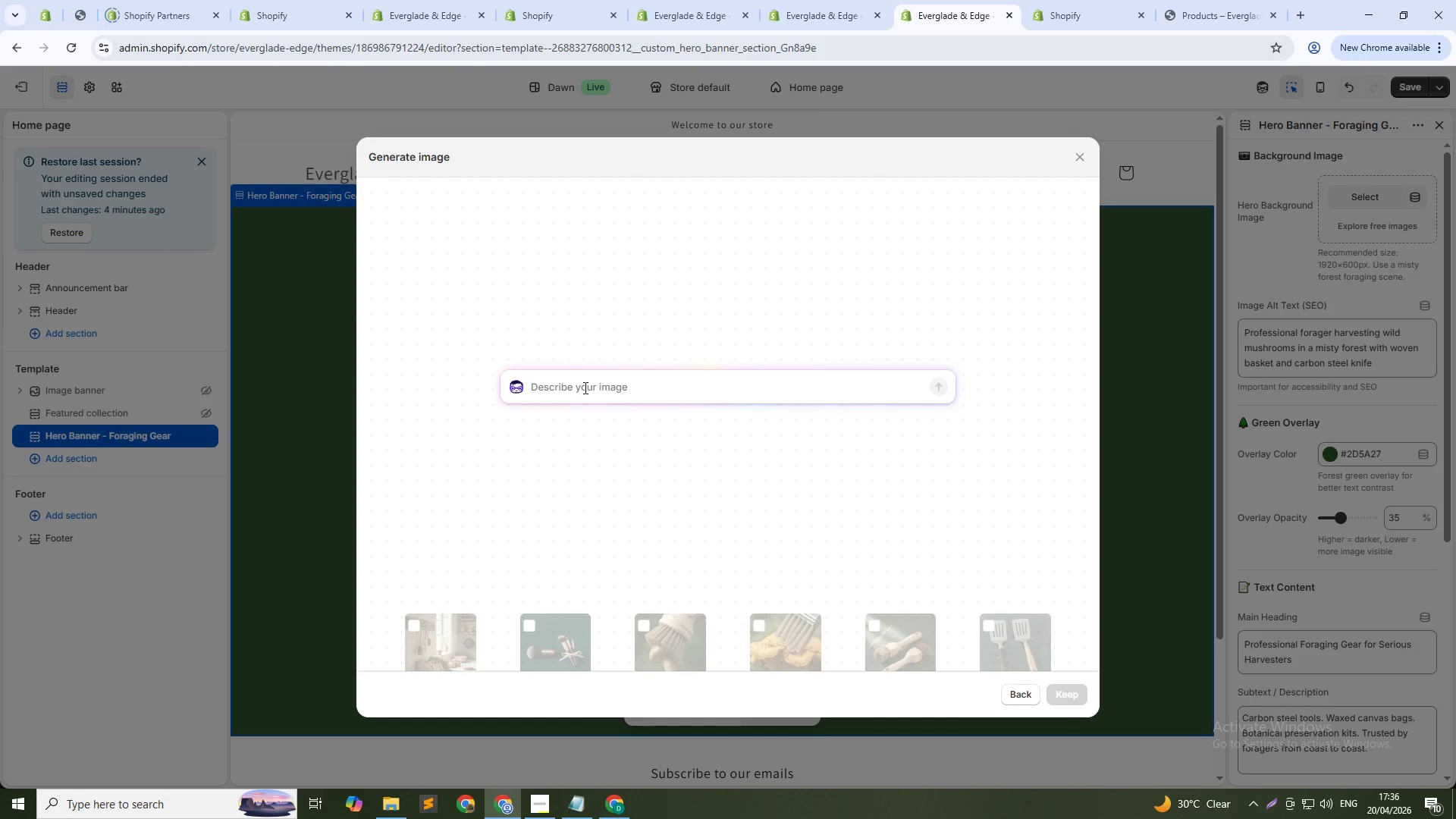 
key(Meta+V)
 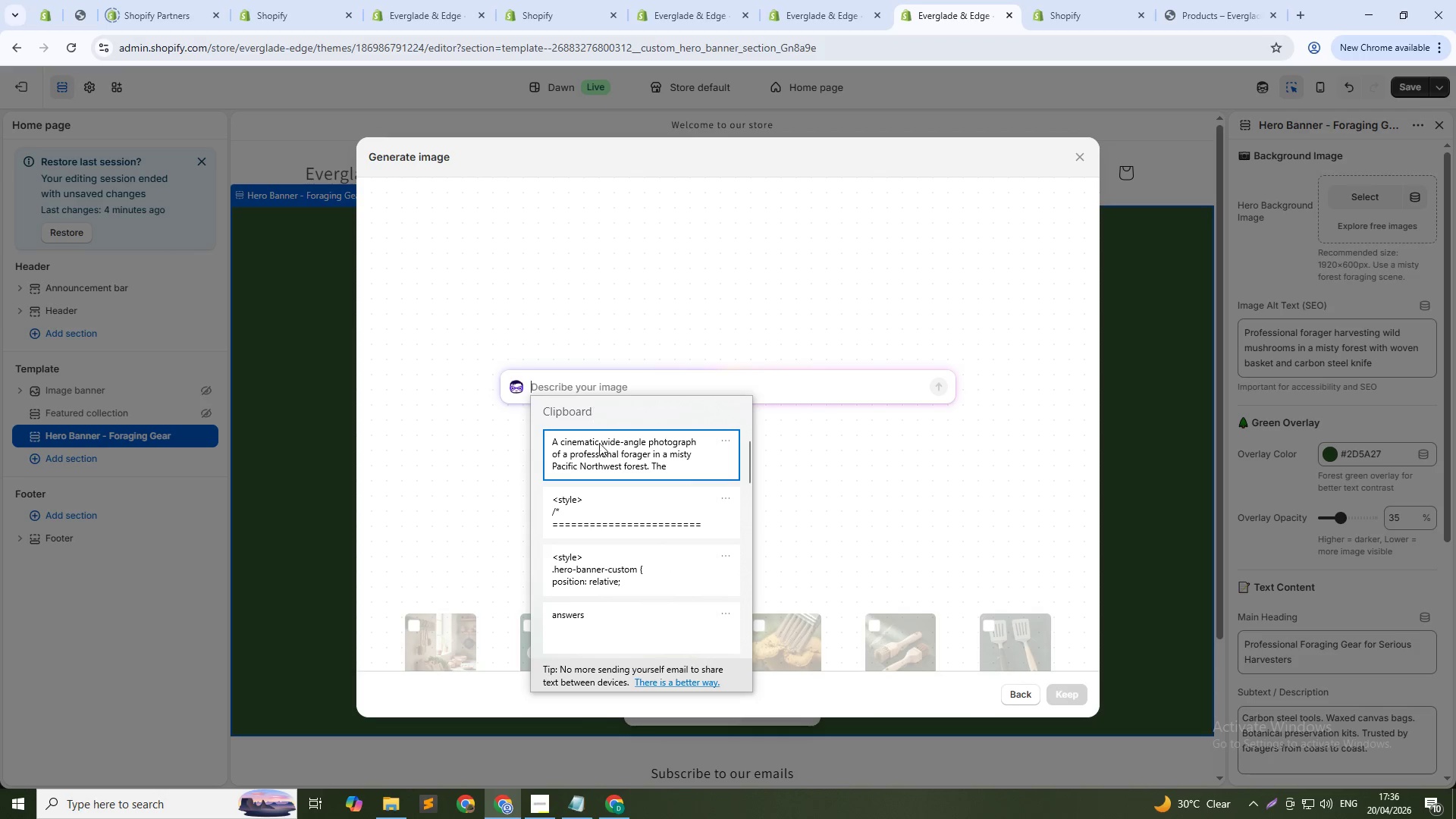 
left_click([601, 448])
 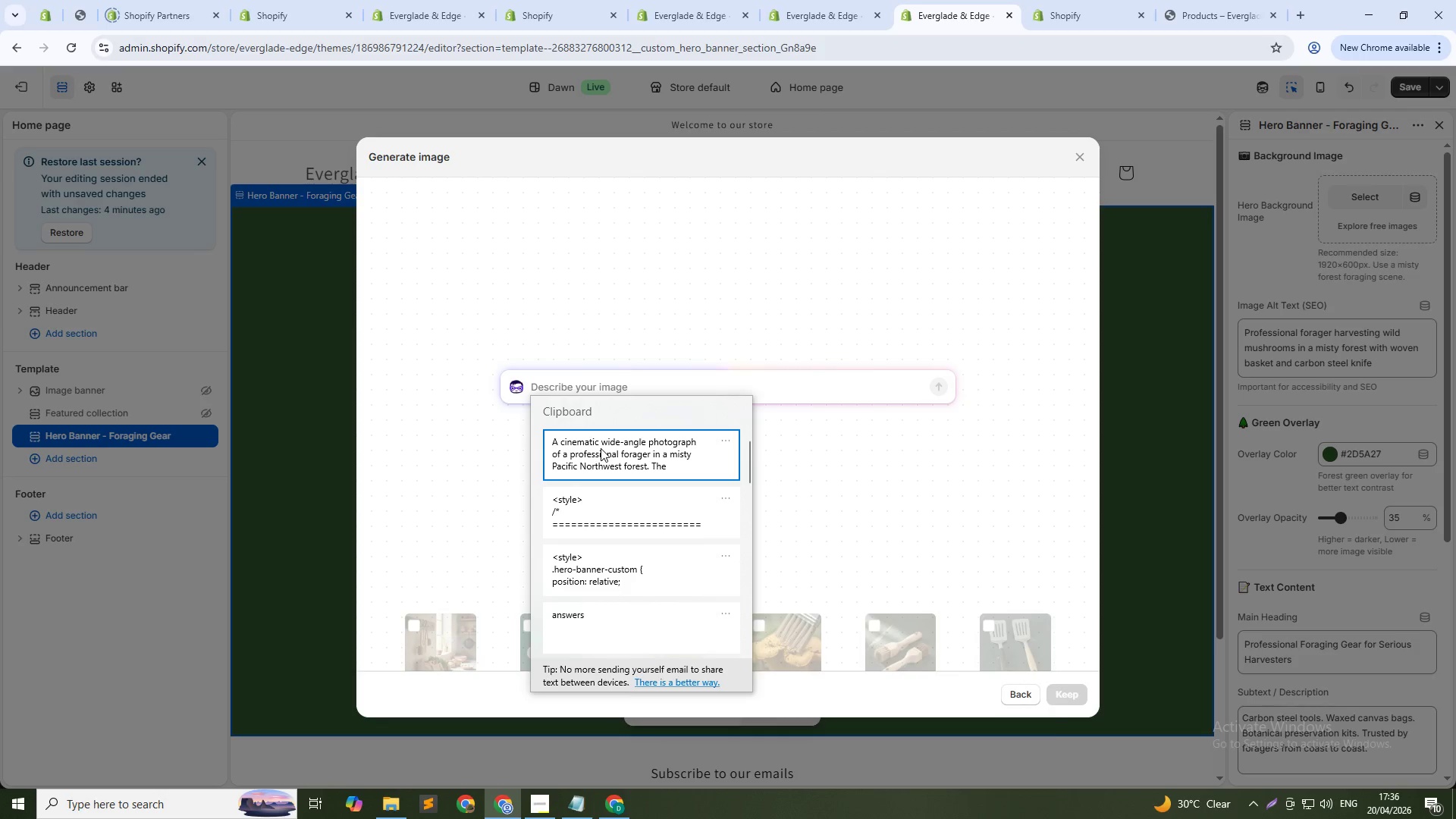 
key(Control+ControlLeft)
 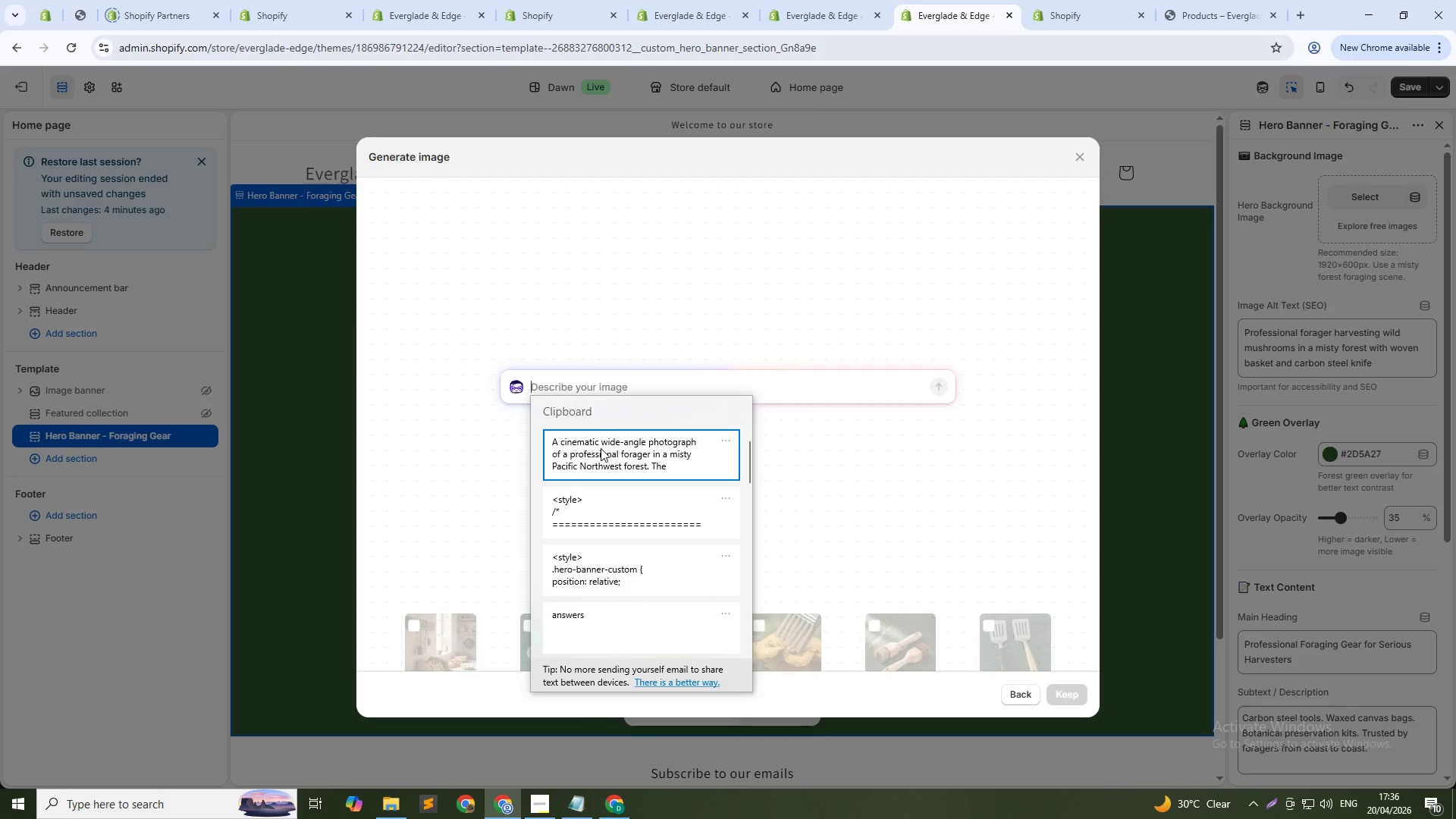 
hold_key(key=V, duration=8.11)
 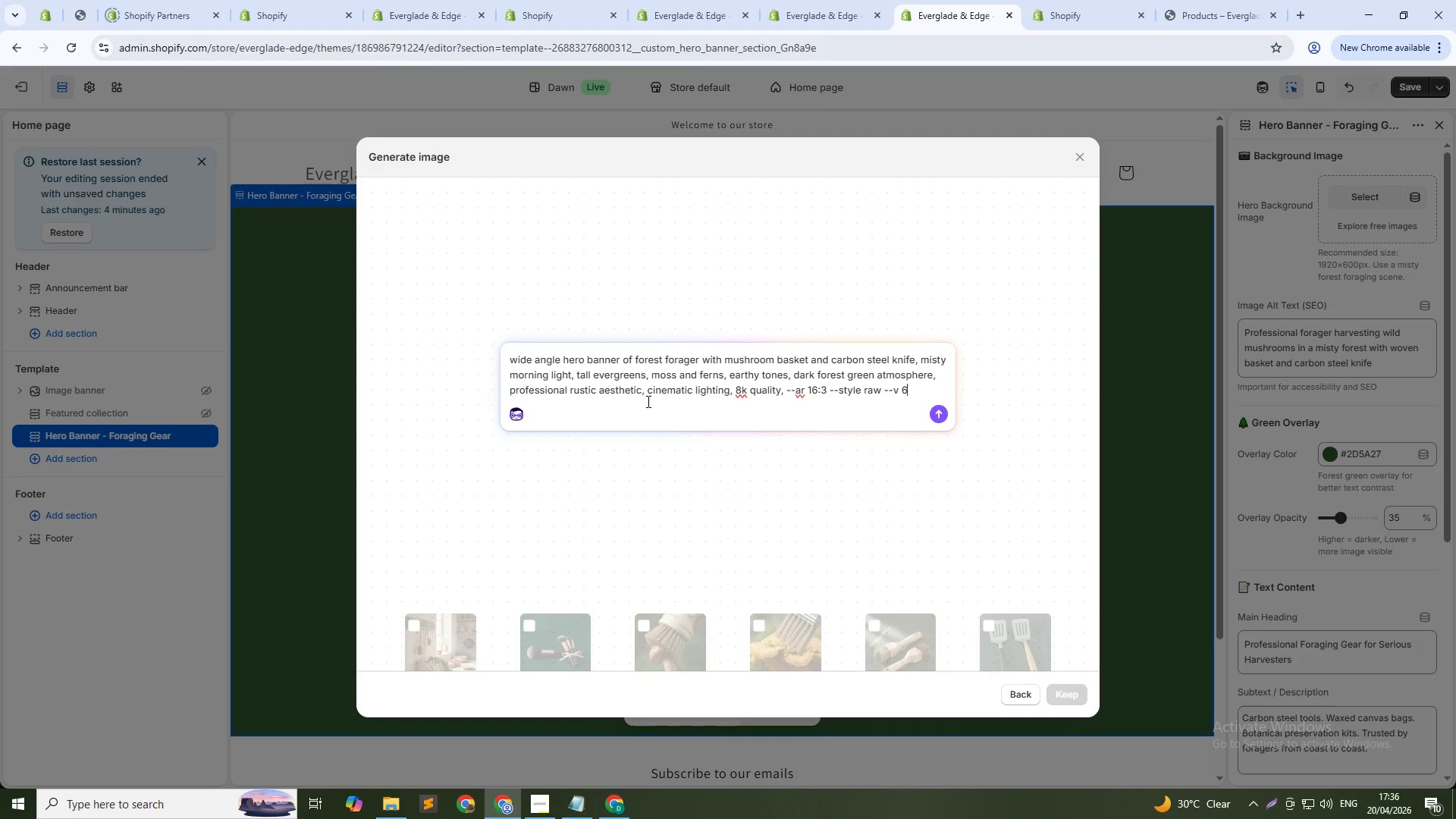 
type(dsd)
key(Backspace)
key(Backspace)
key(Backspace)
 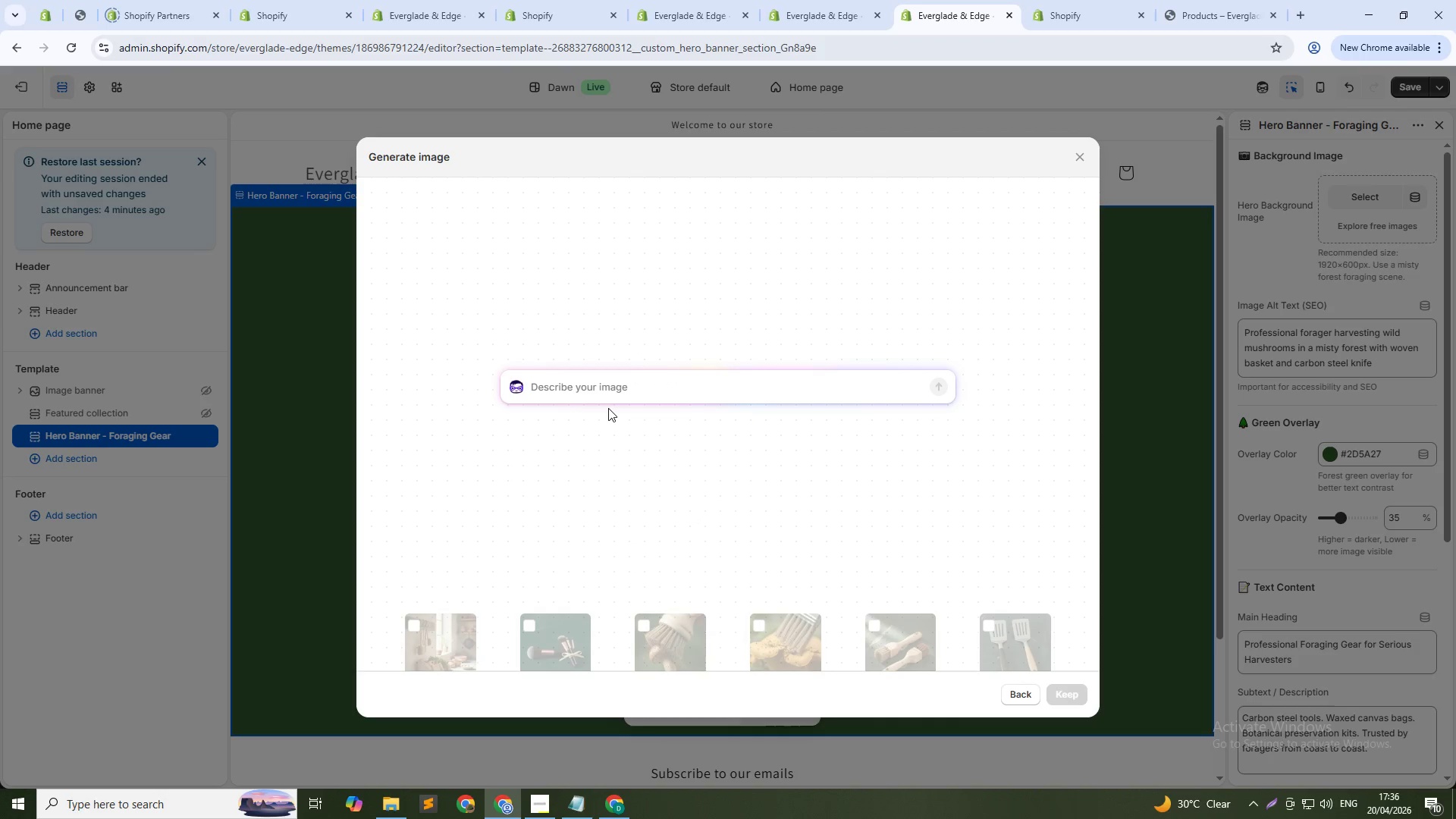 
key(Alt+AltLeft)
 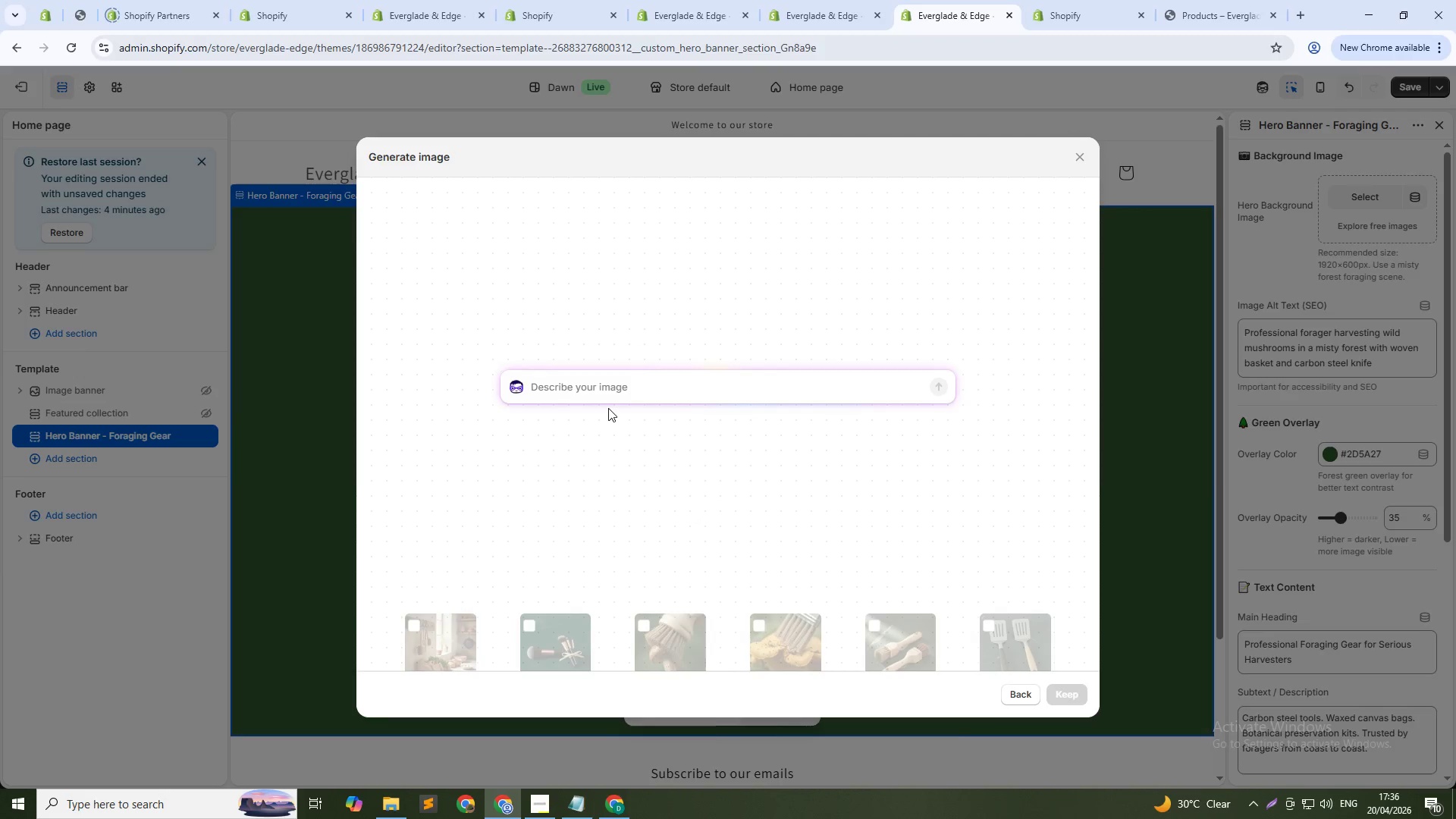 
key(Alt+Tab)
 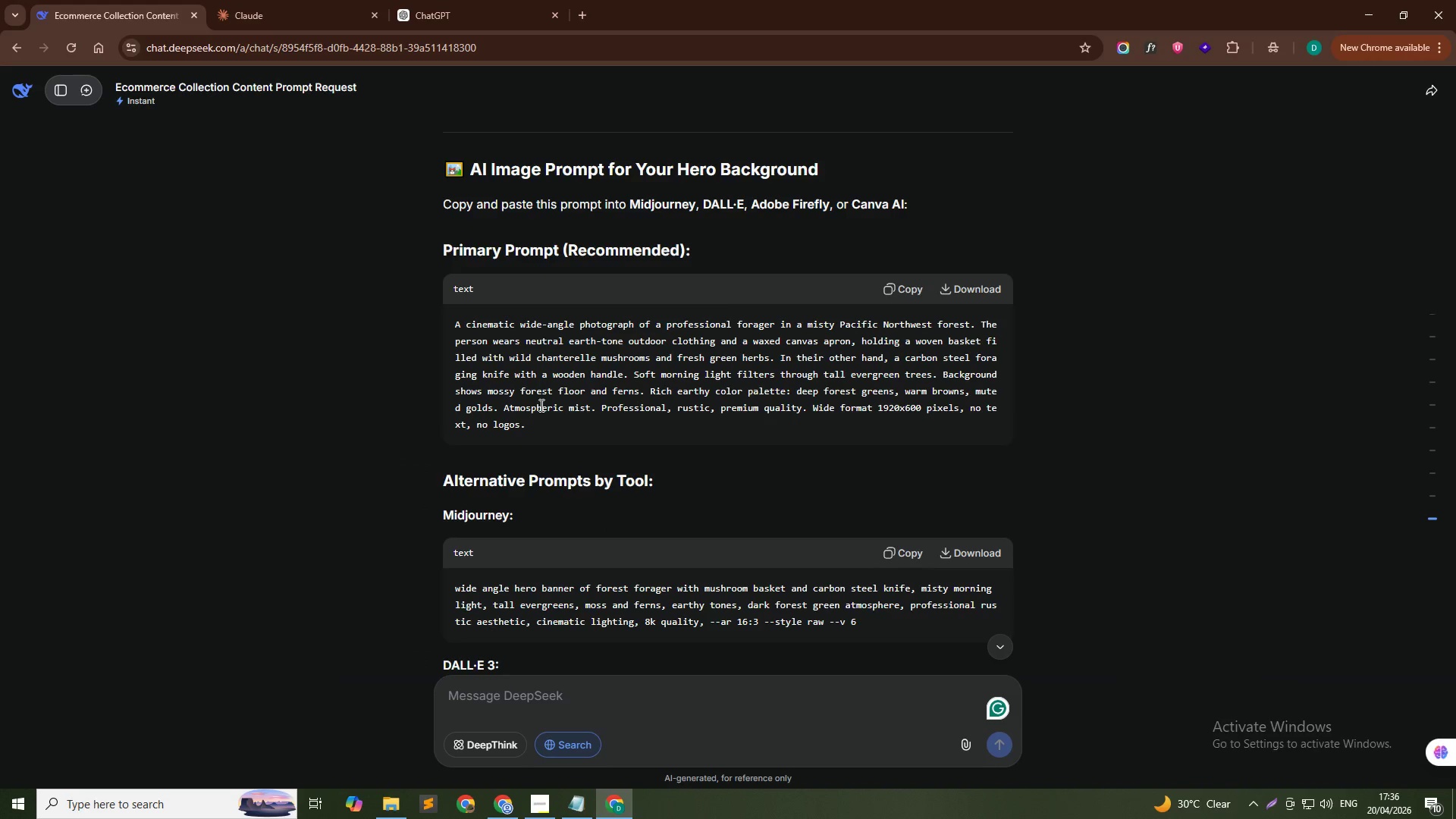 
scroll: coordinate [574, 445], scroll_direction: down, amount: 3.0
 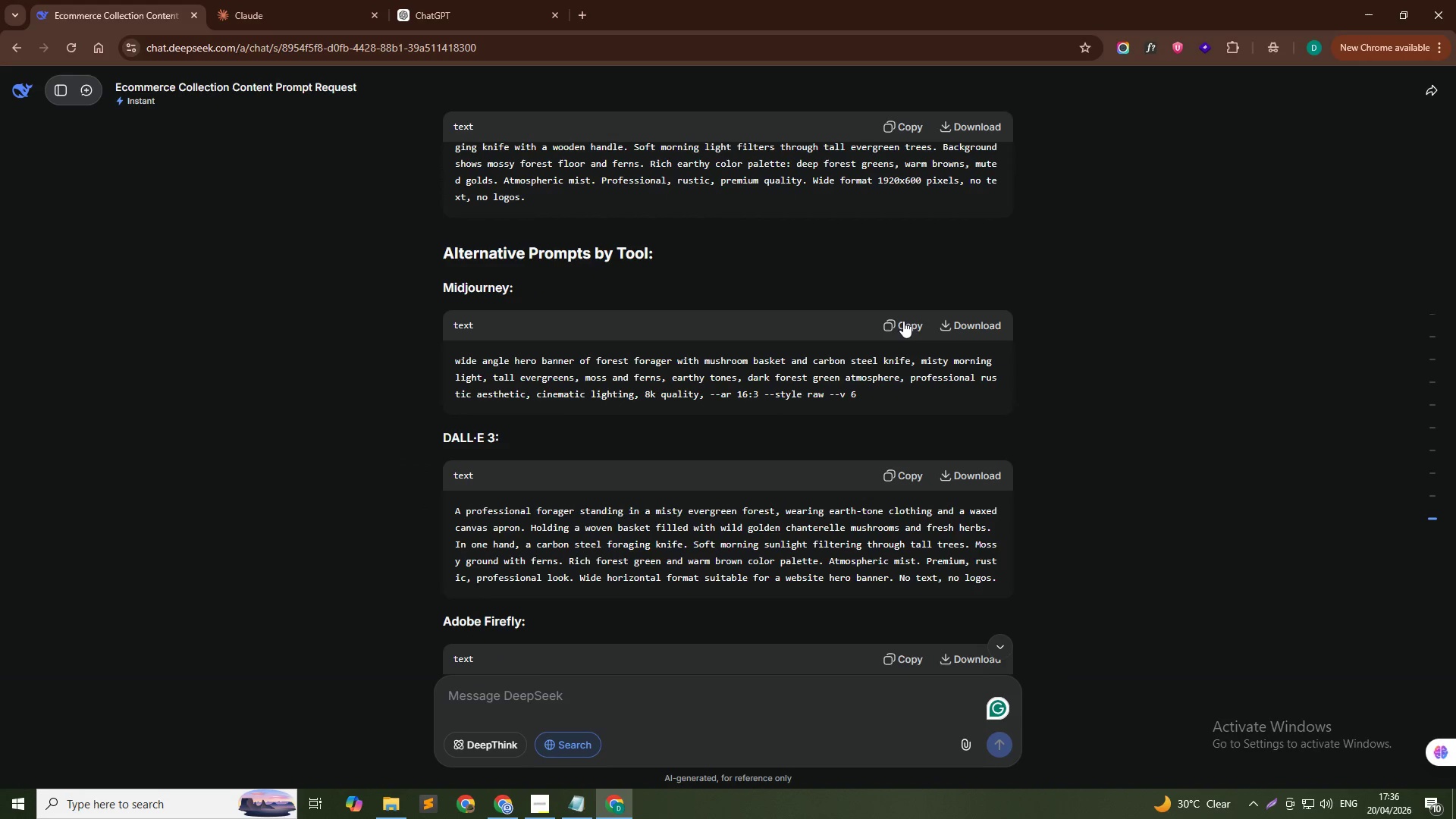 
left_click([903, 323])
 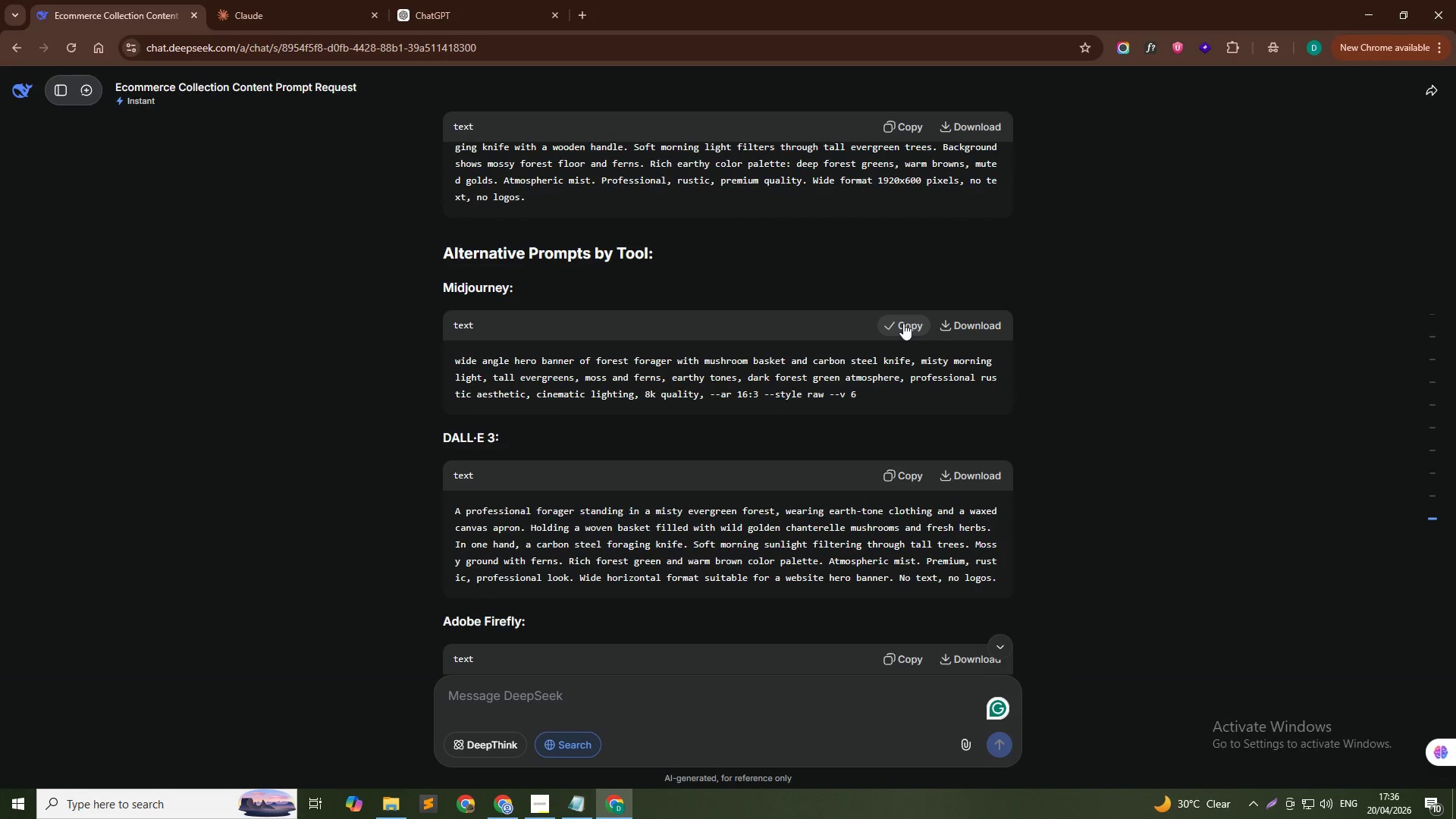 
key(Alt+AltLeft)
 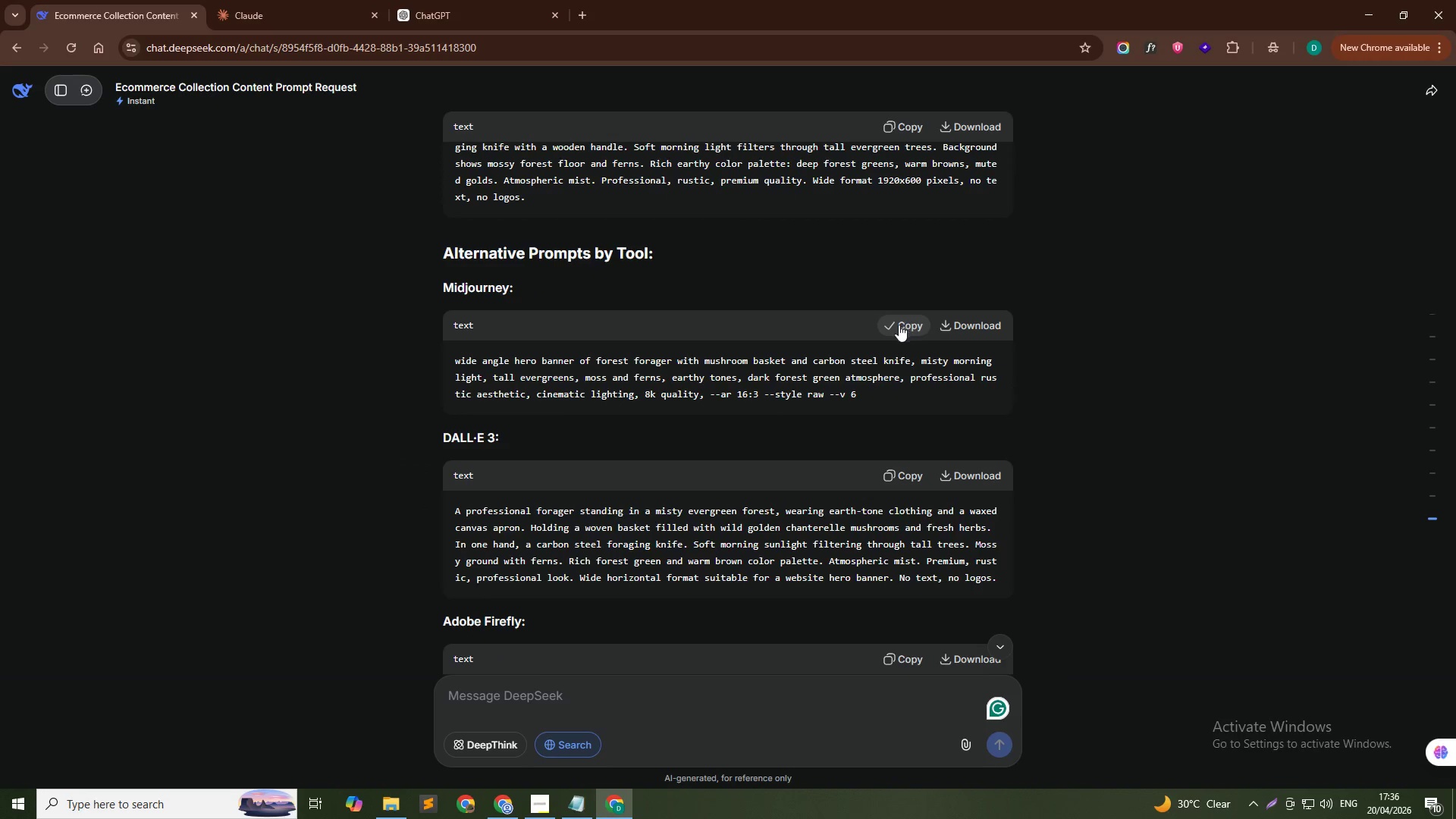 
key(Alt+Tab)
 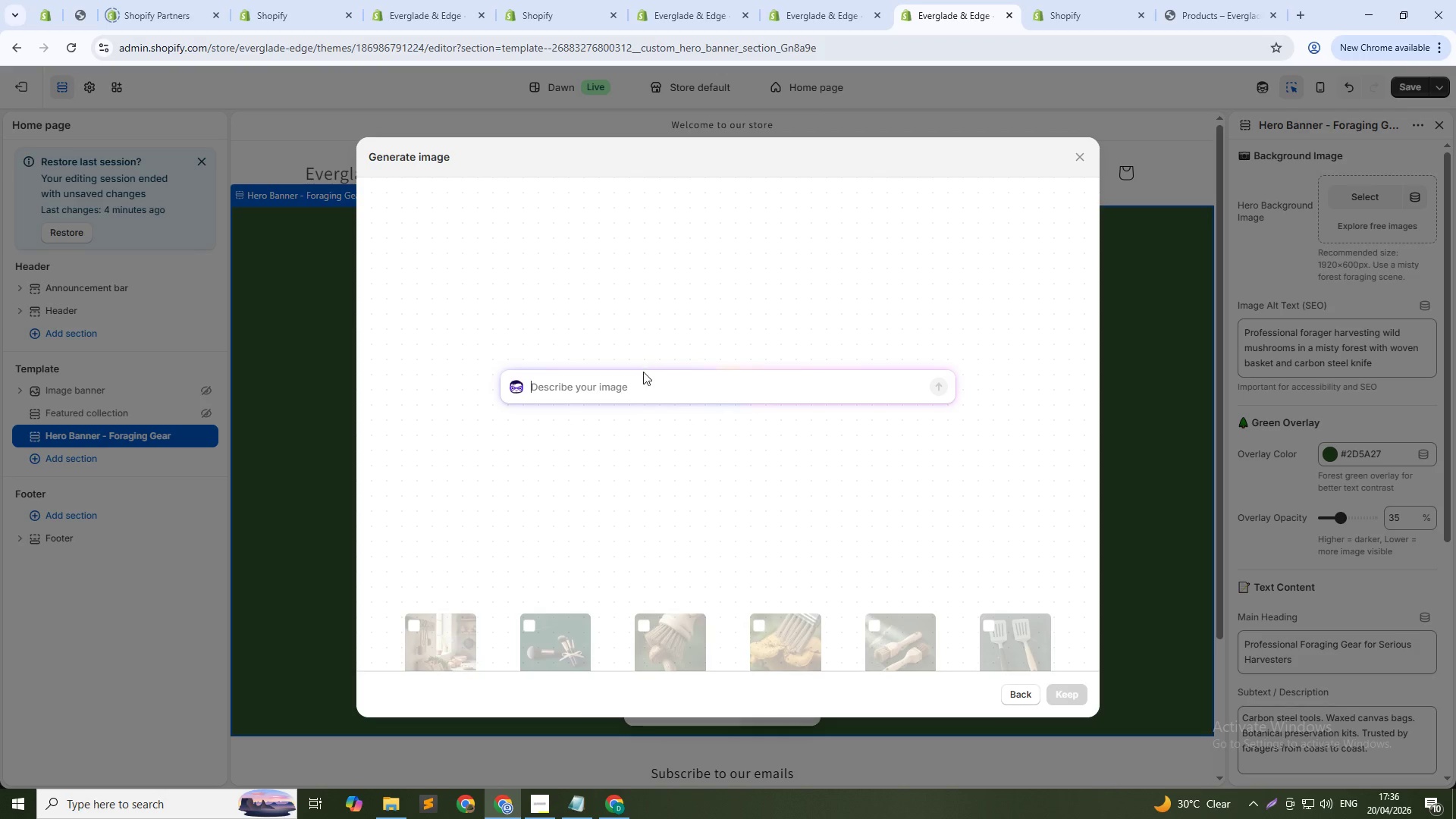 
hold_key(key=ControlLeft, duration=0.39)
 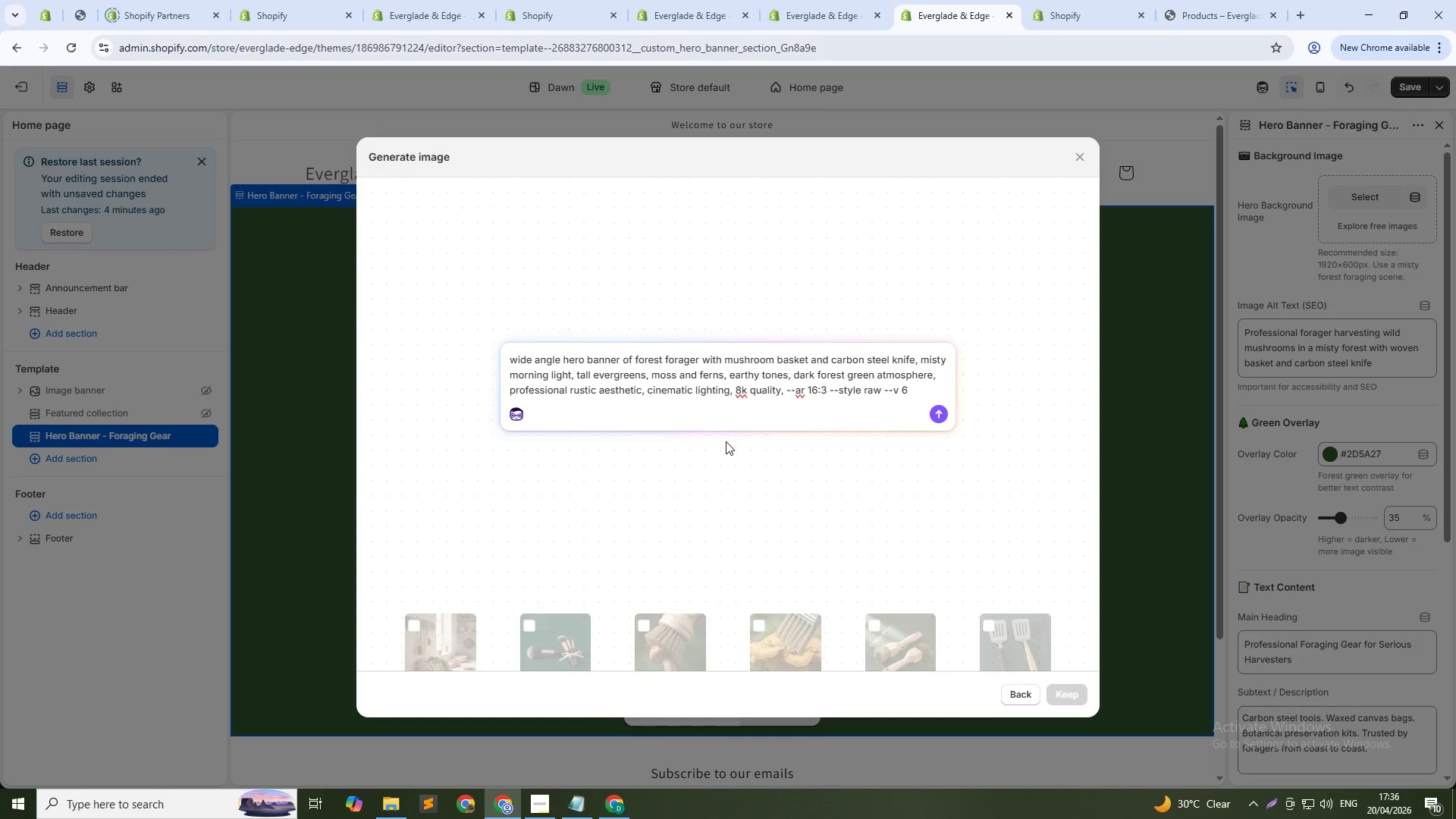 
key(NumpadEnter)
 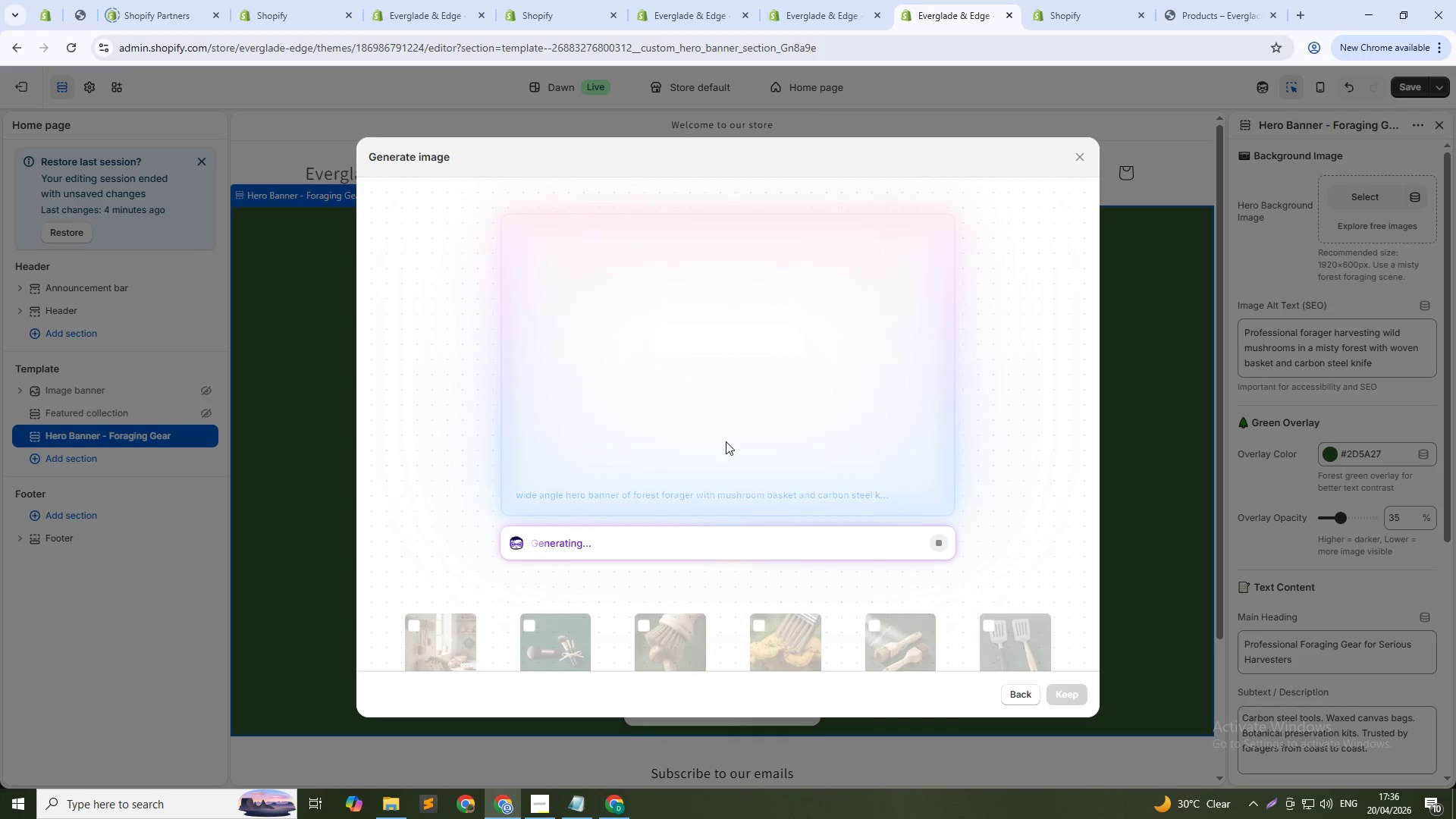 
key(Alt+AltLeft)
 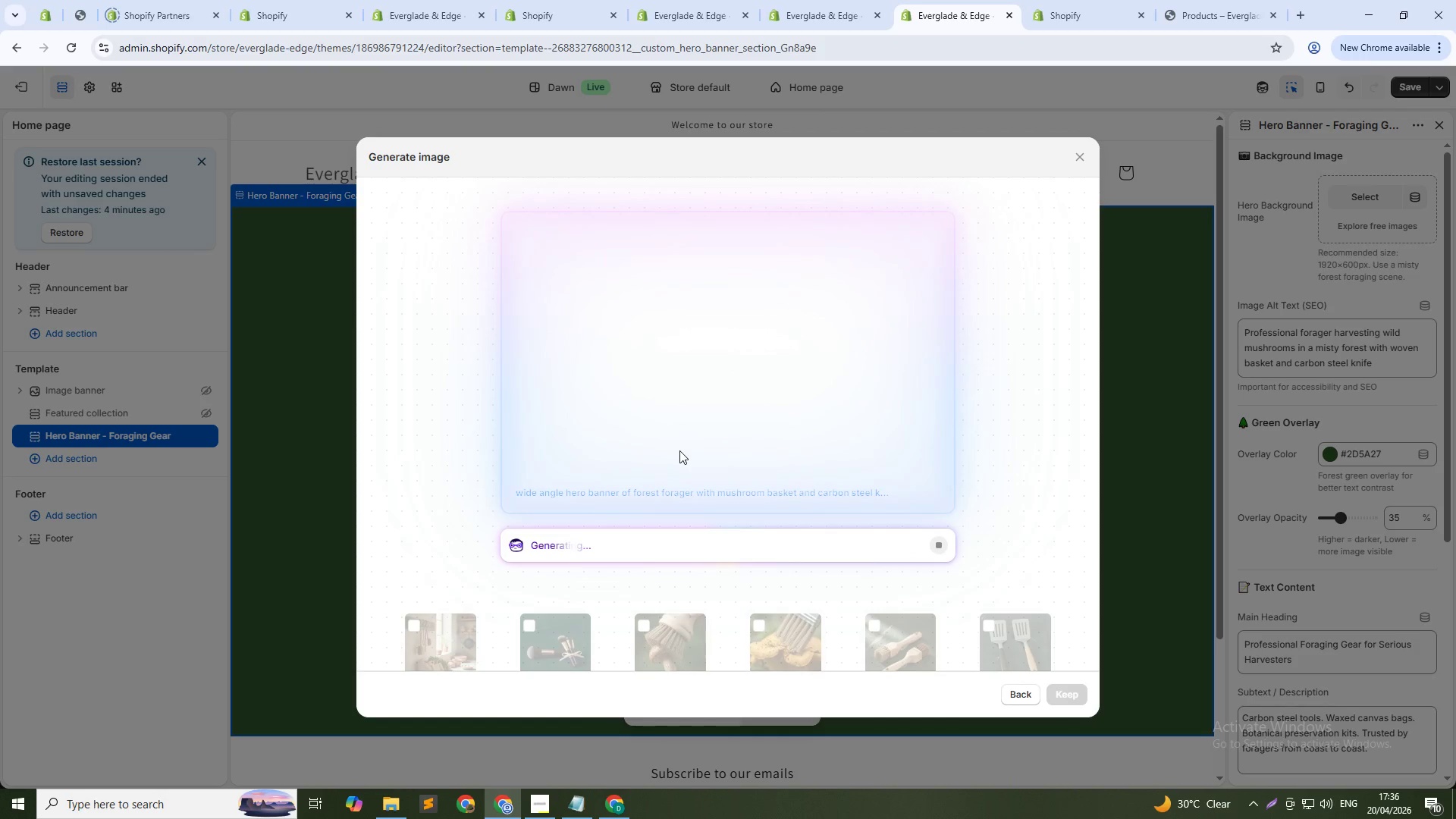 
key(Alt+Tab)
 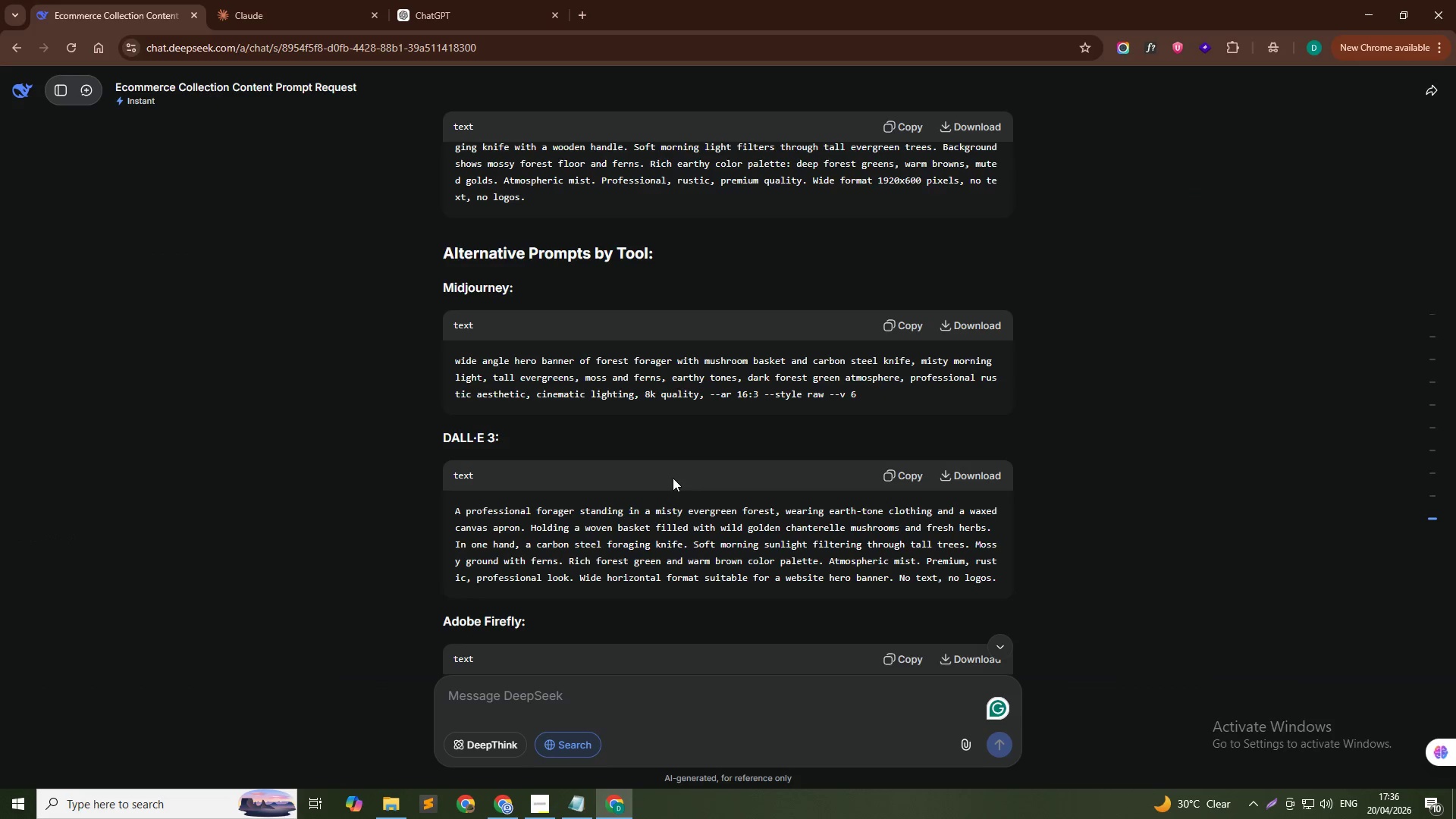 
key(Alt+AltLeft)
 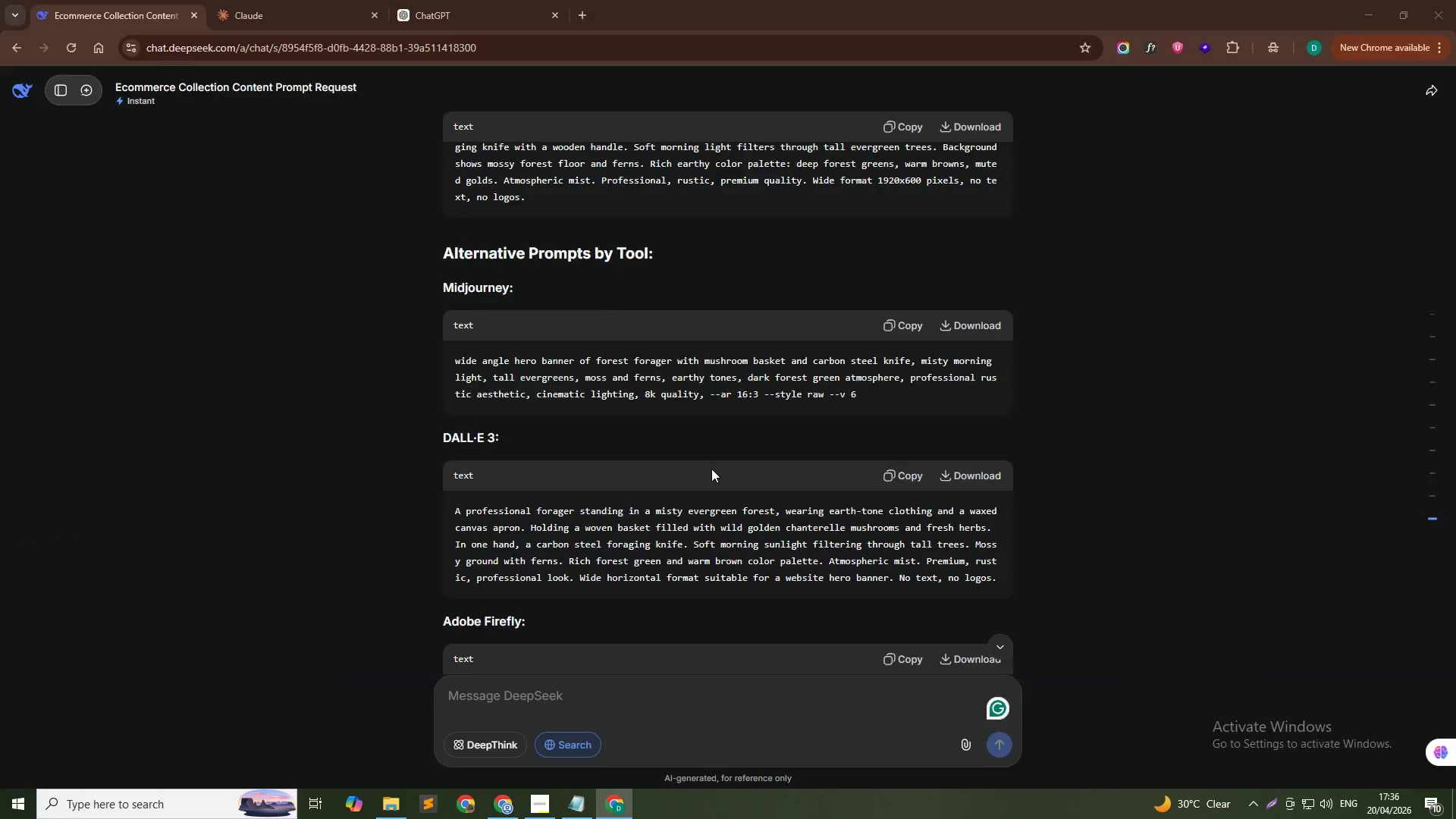 
key(Alt+Tab)
 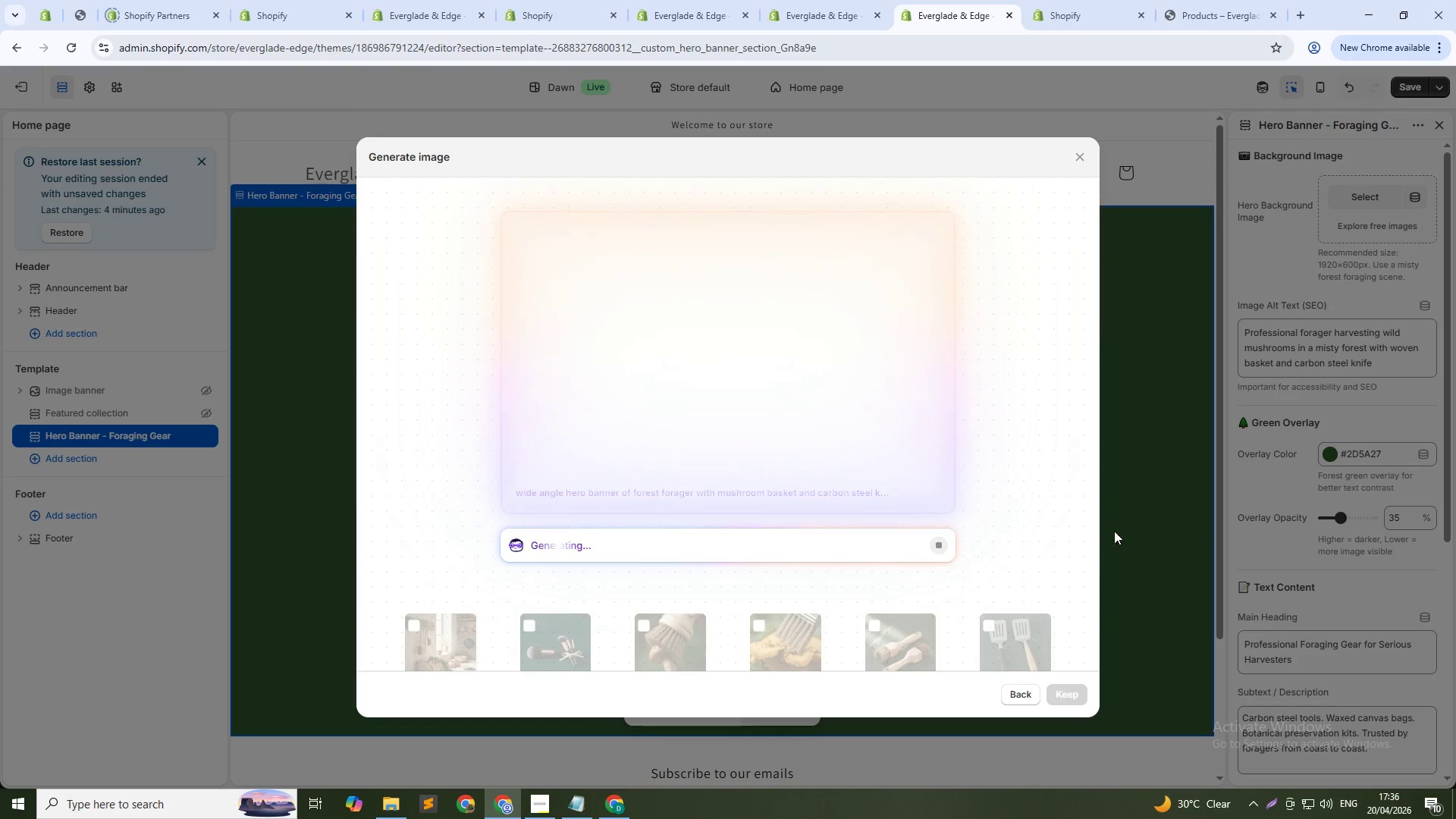 
key(Alt+Tab)
 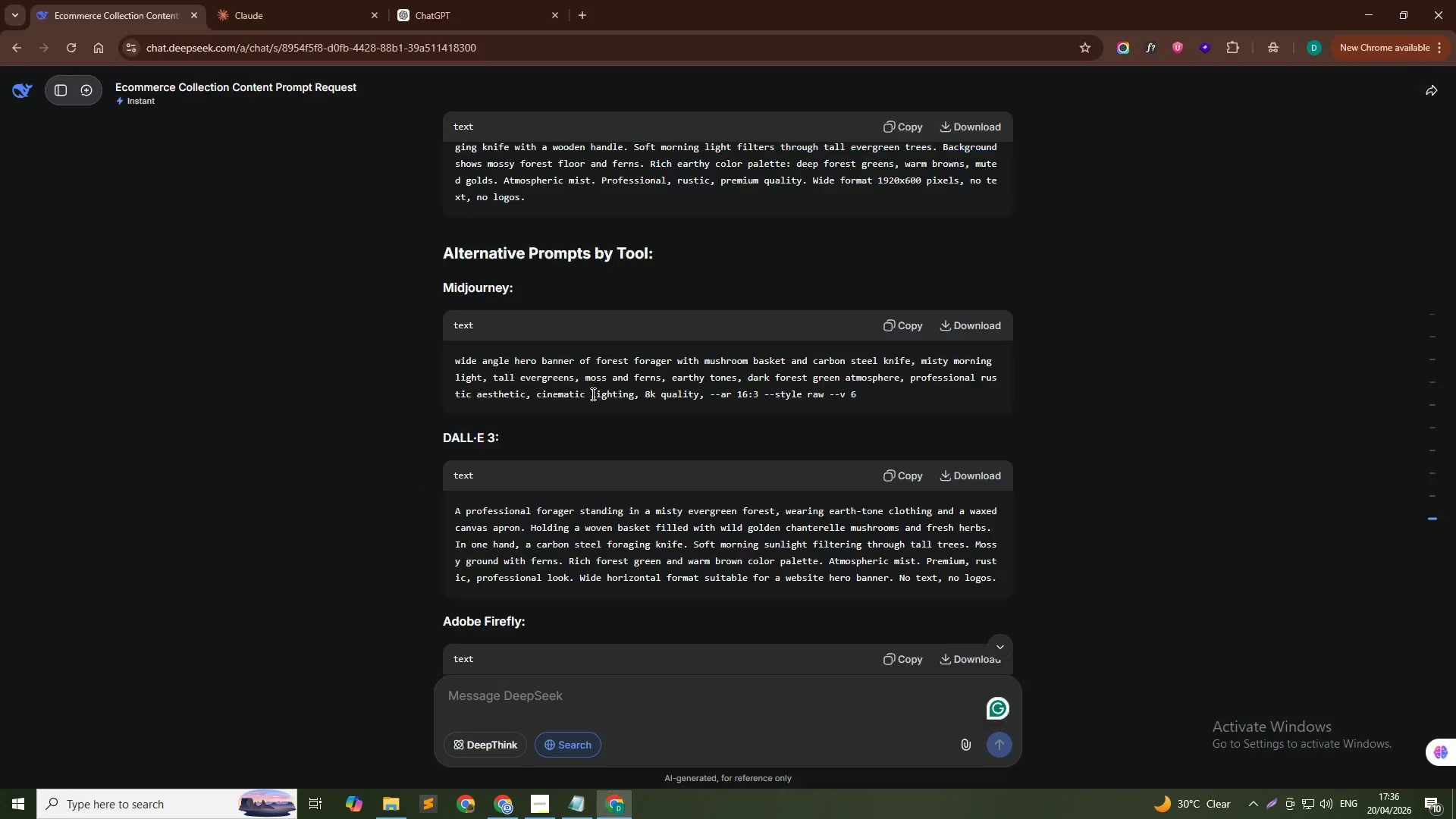 
scroll: coordinate [596, 402], scroll_direction: down, amount: 11.0
 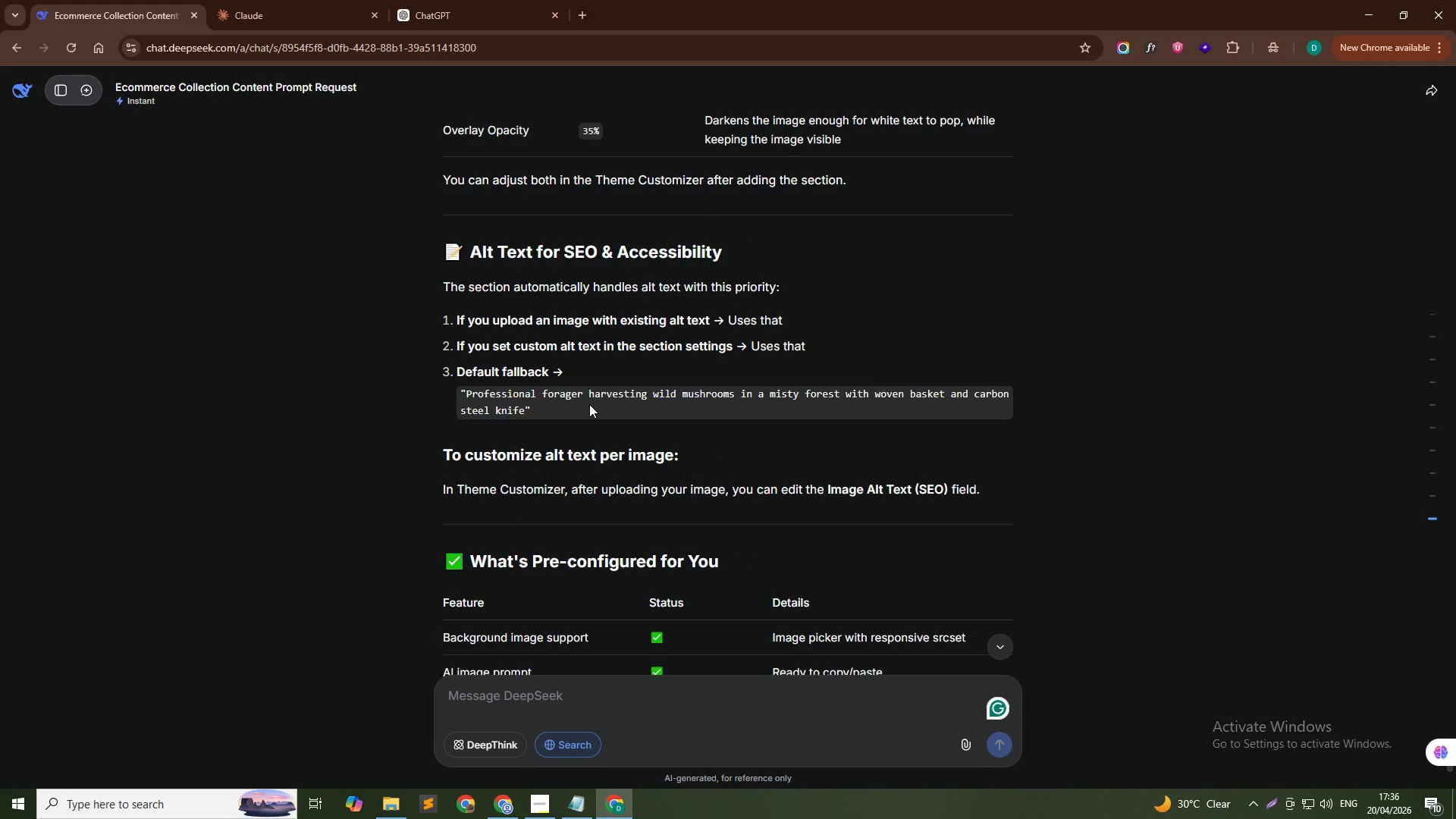 
wait(11.07)
 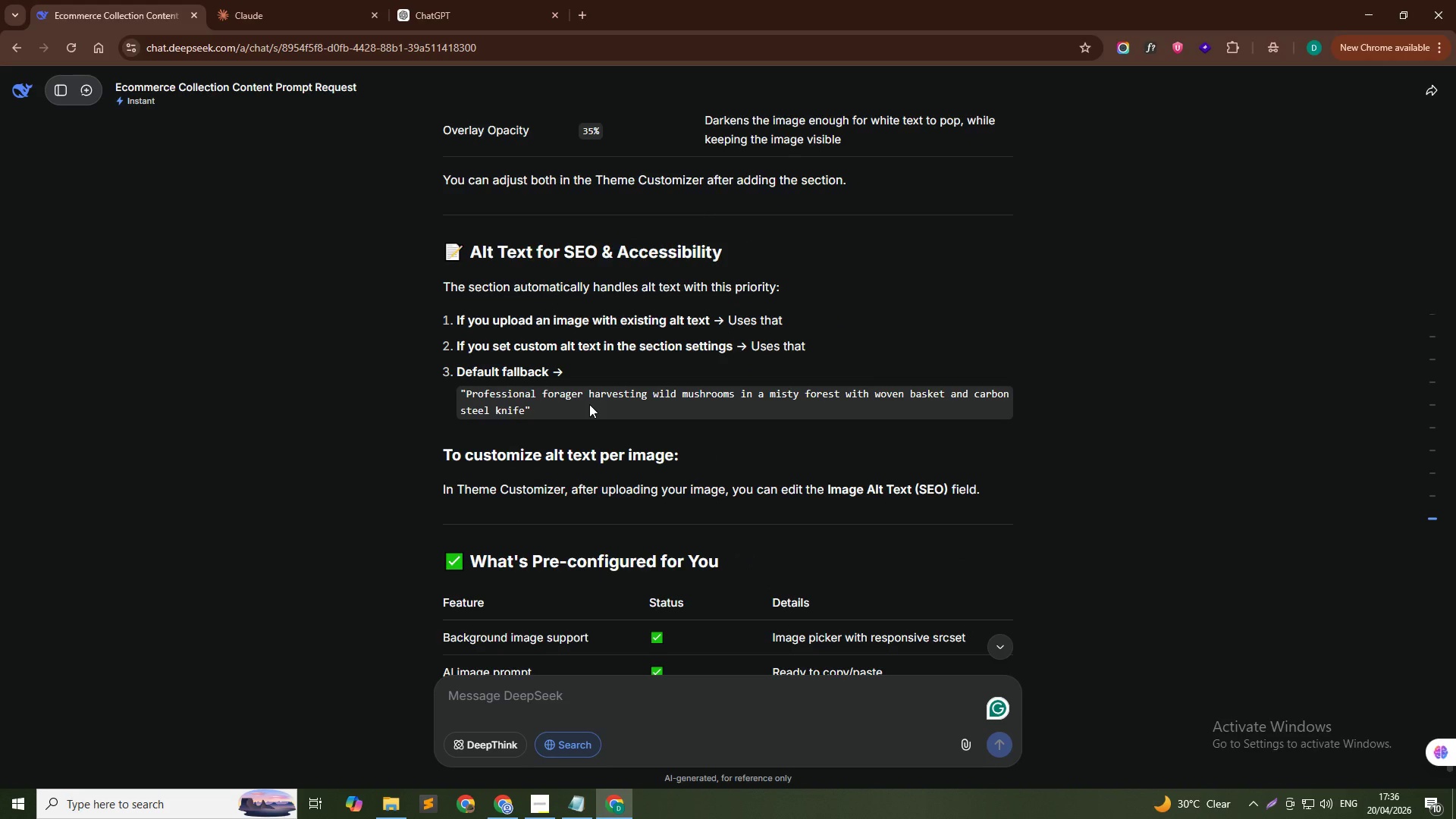 
key(Alt+AltLeft)
 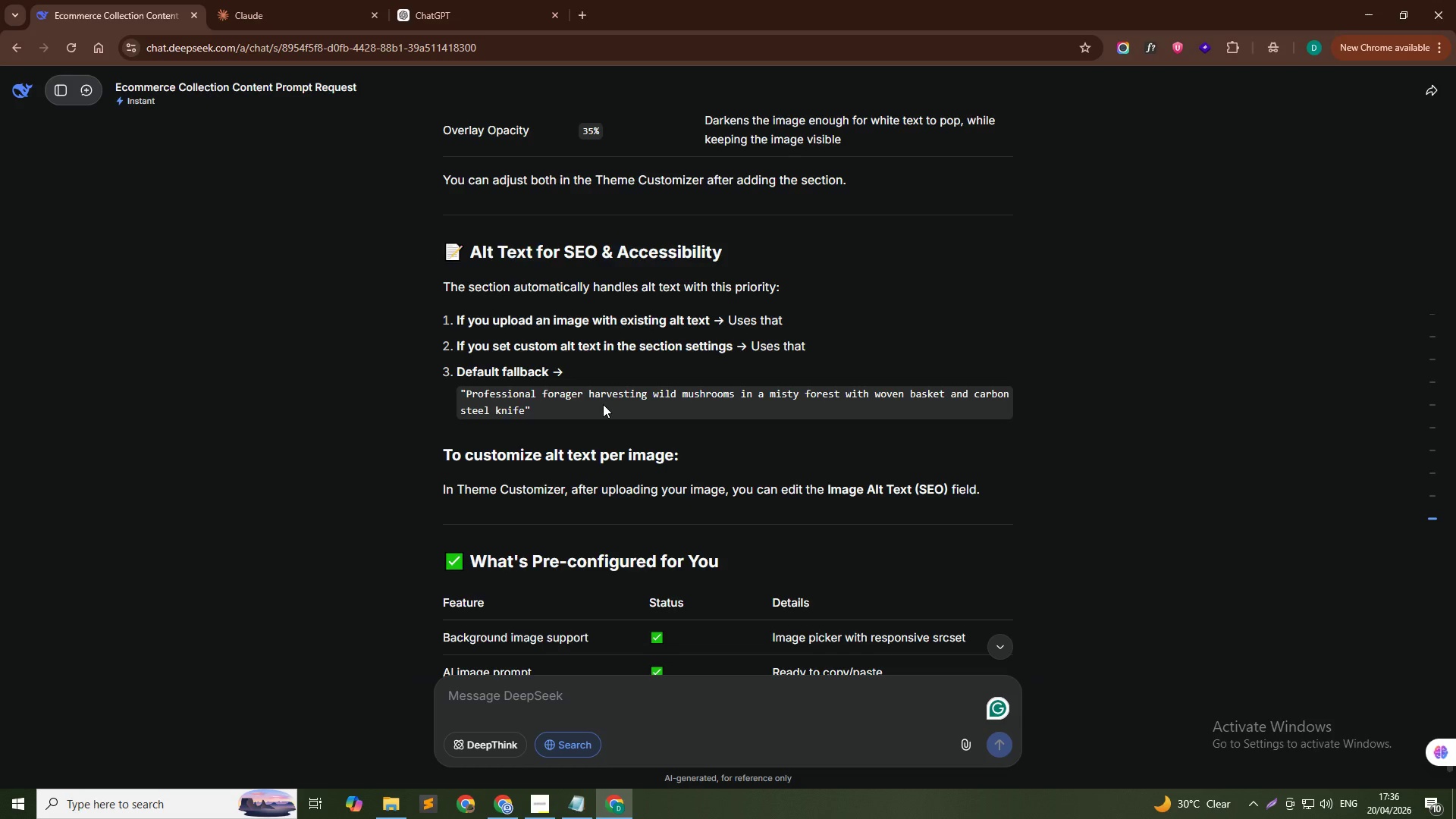 
key(Alt+AltLeft)
 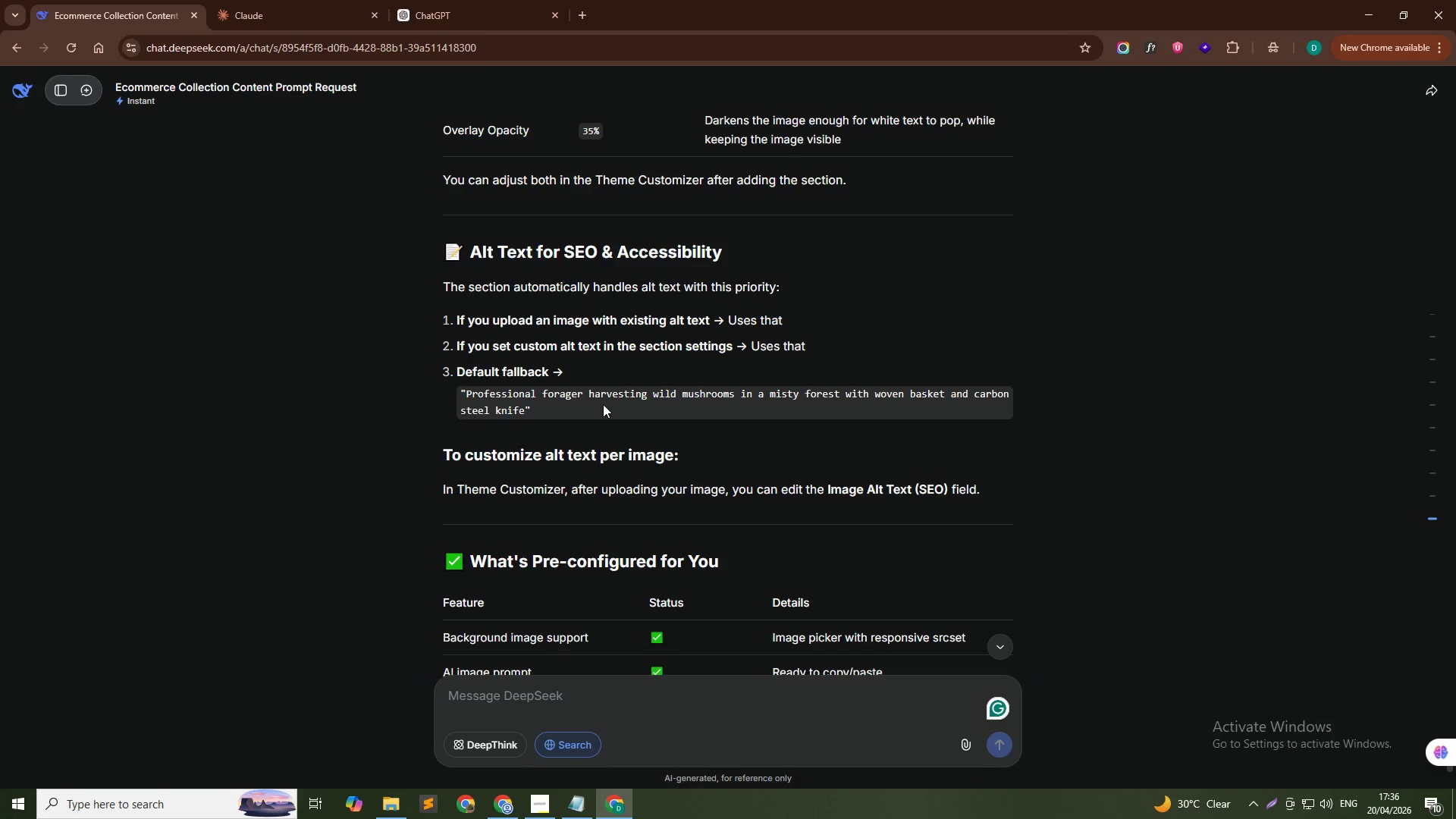 
key(Alt+Tab)
 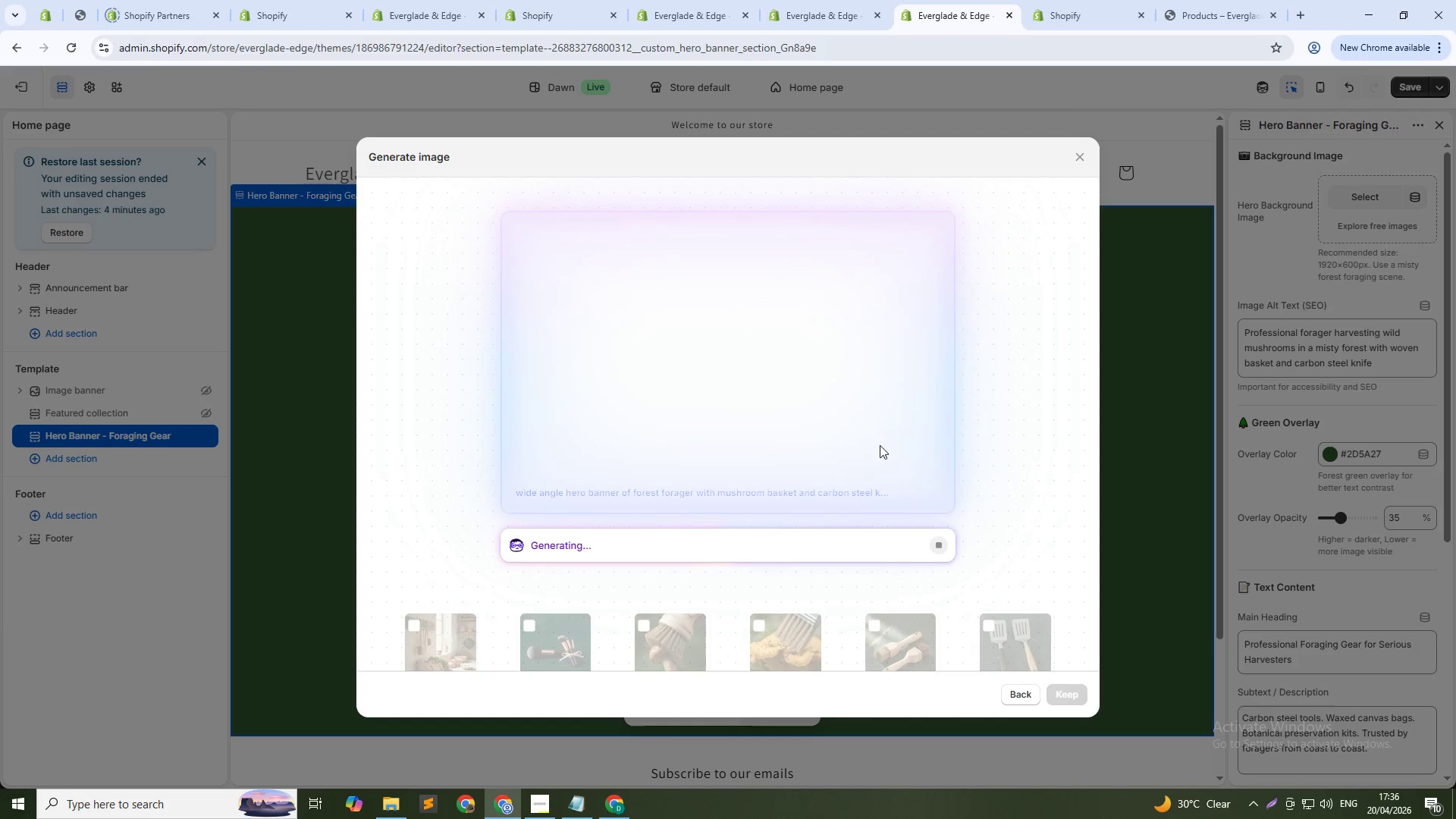 
wait(11.05)
 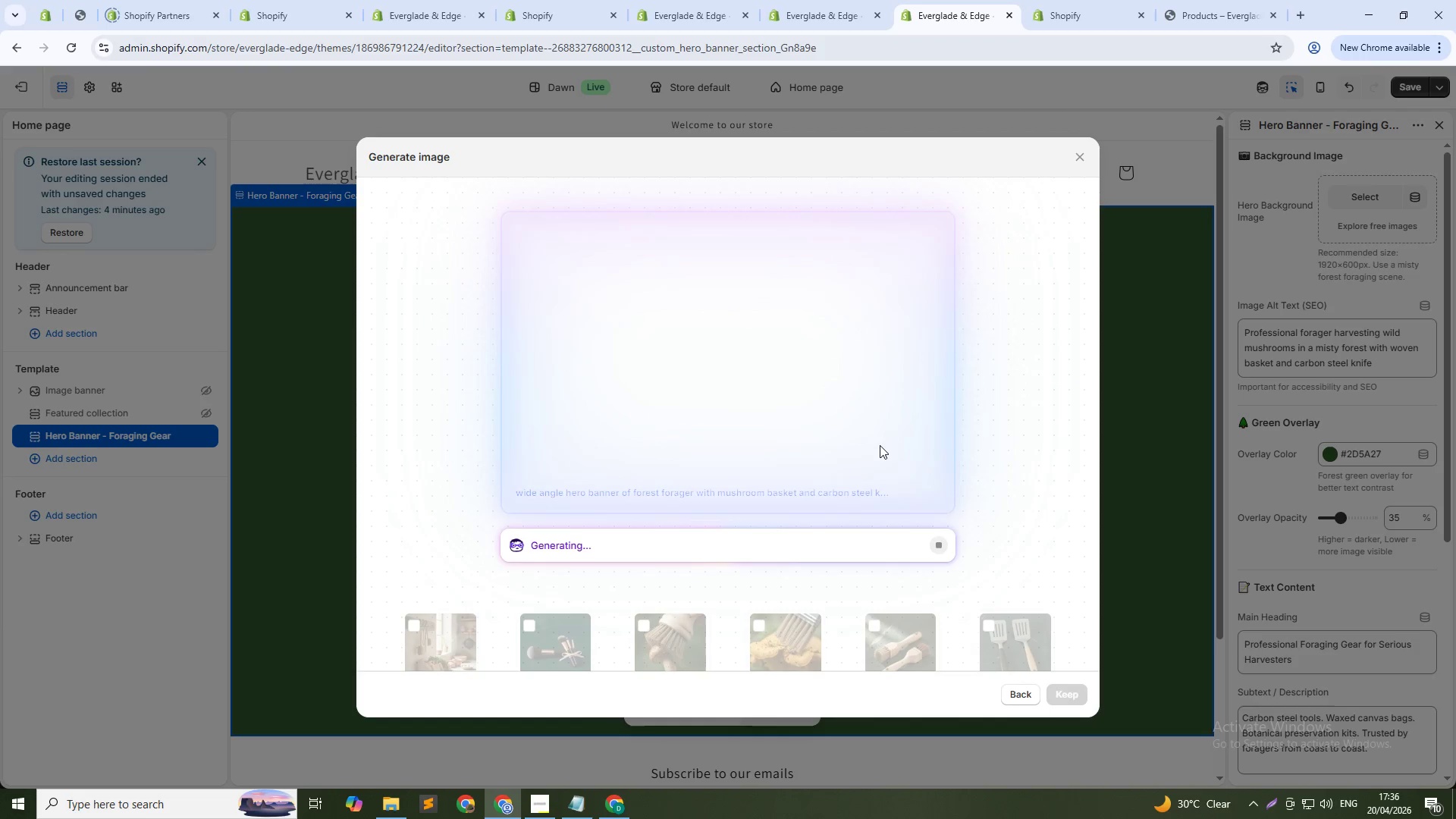 
left_click([1053, 686])
 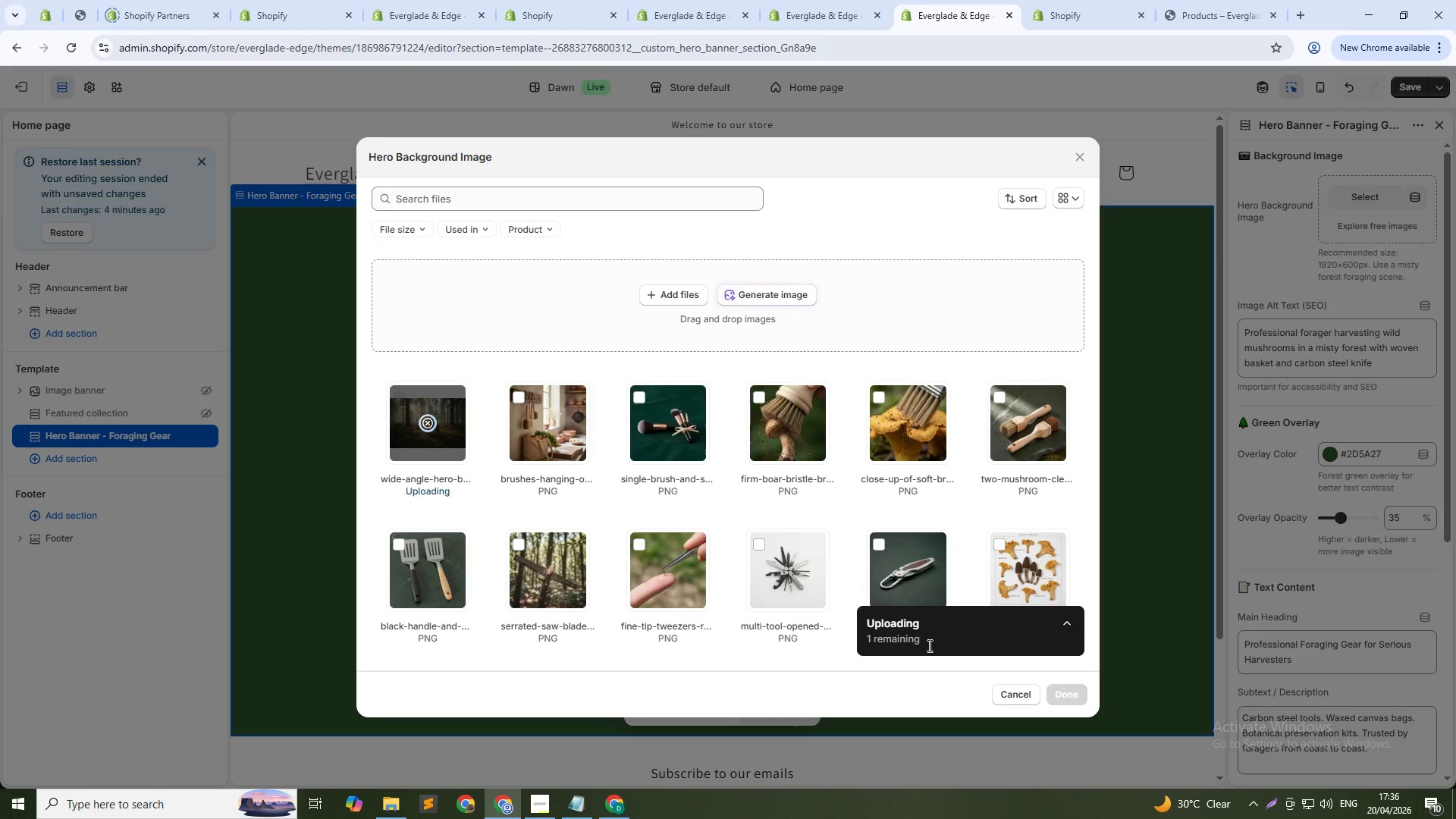 
key(Alt+AltLeft)
 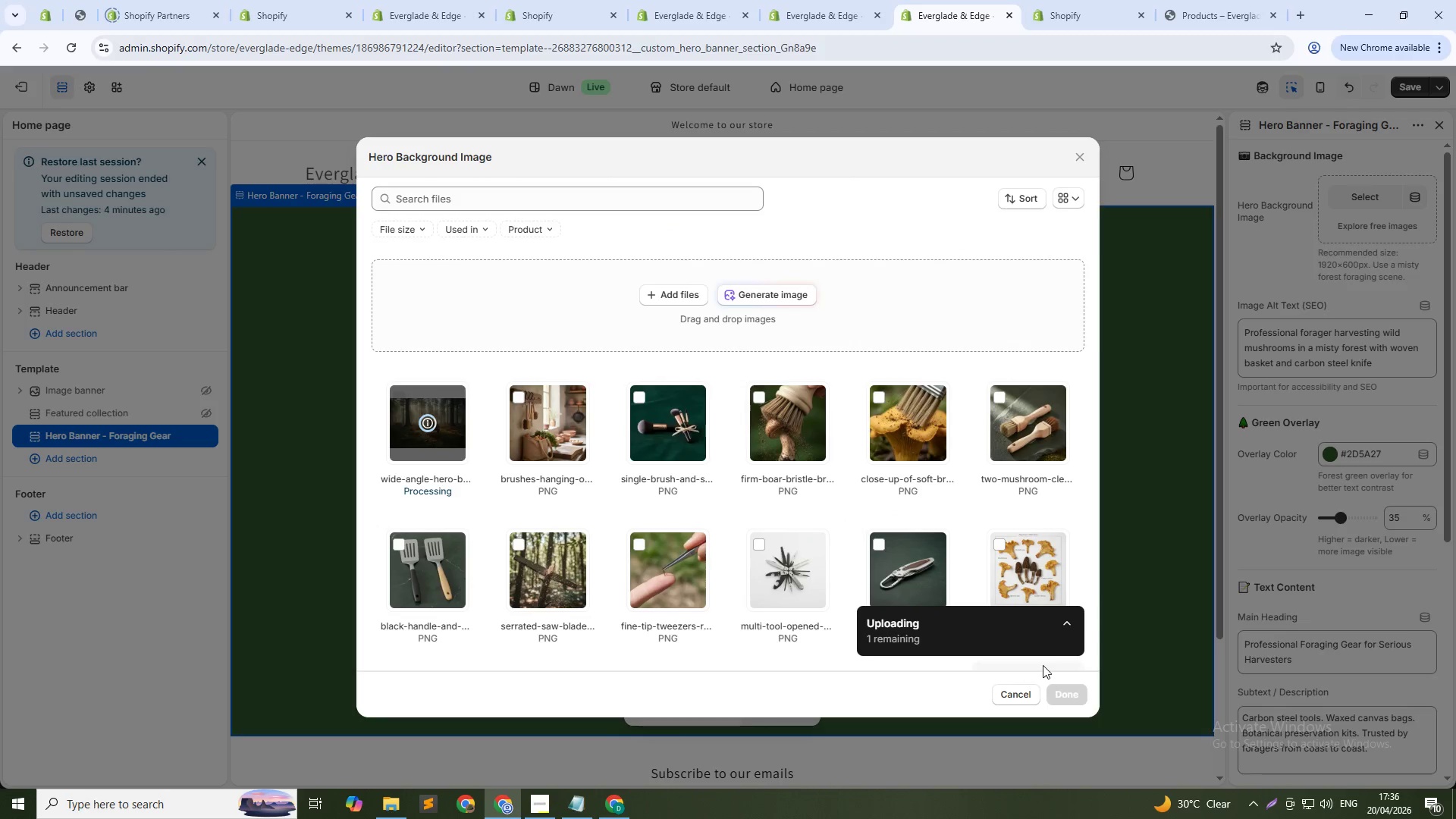 
key(Alt+Tab)
 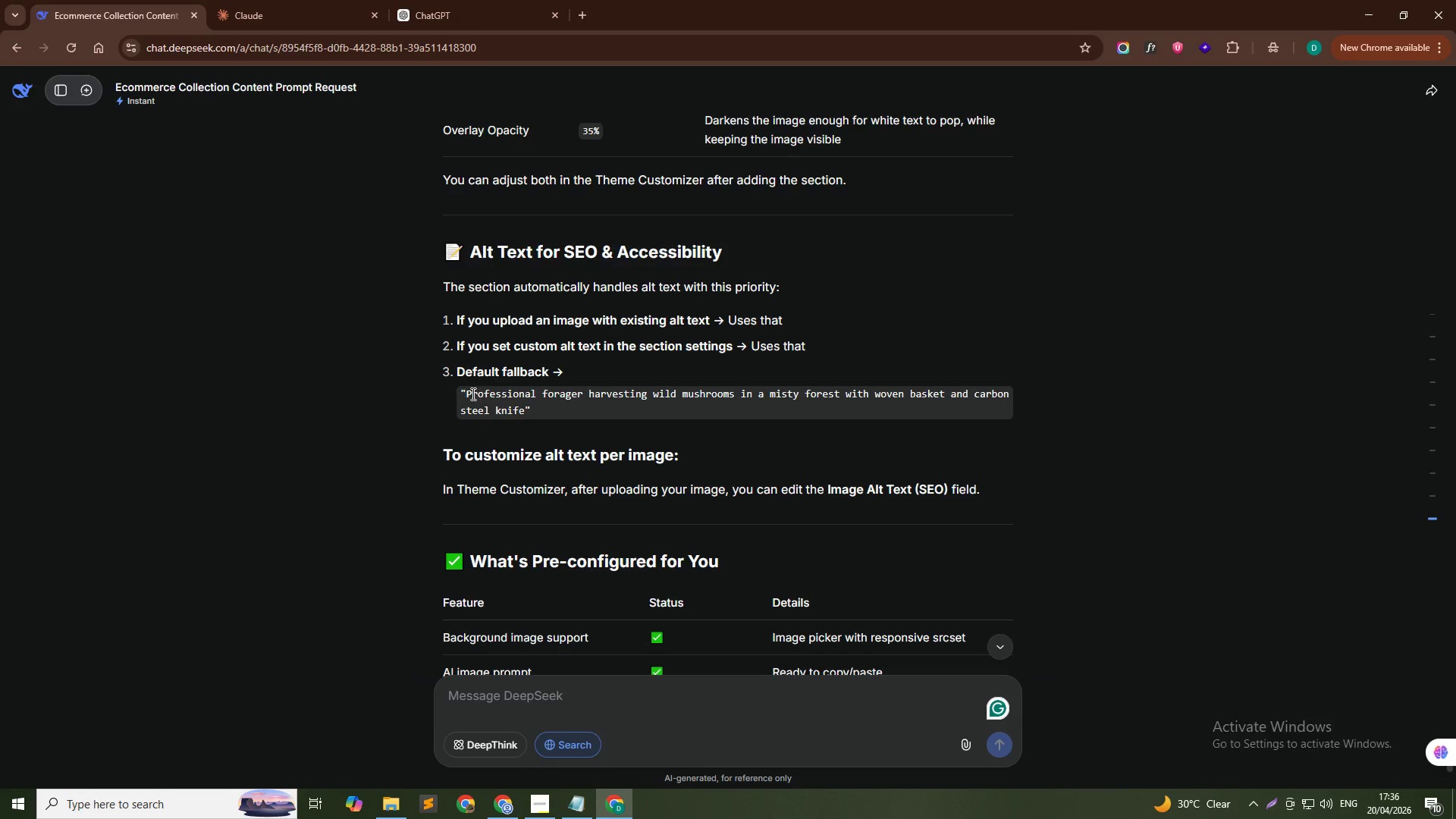 
left_click_drag(start_coordinate=[463, 393], to_coordinate=[522, 408])
 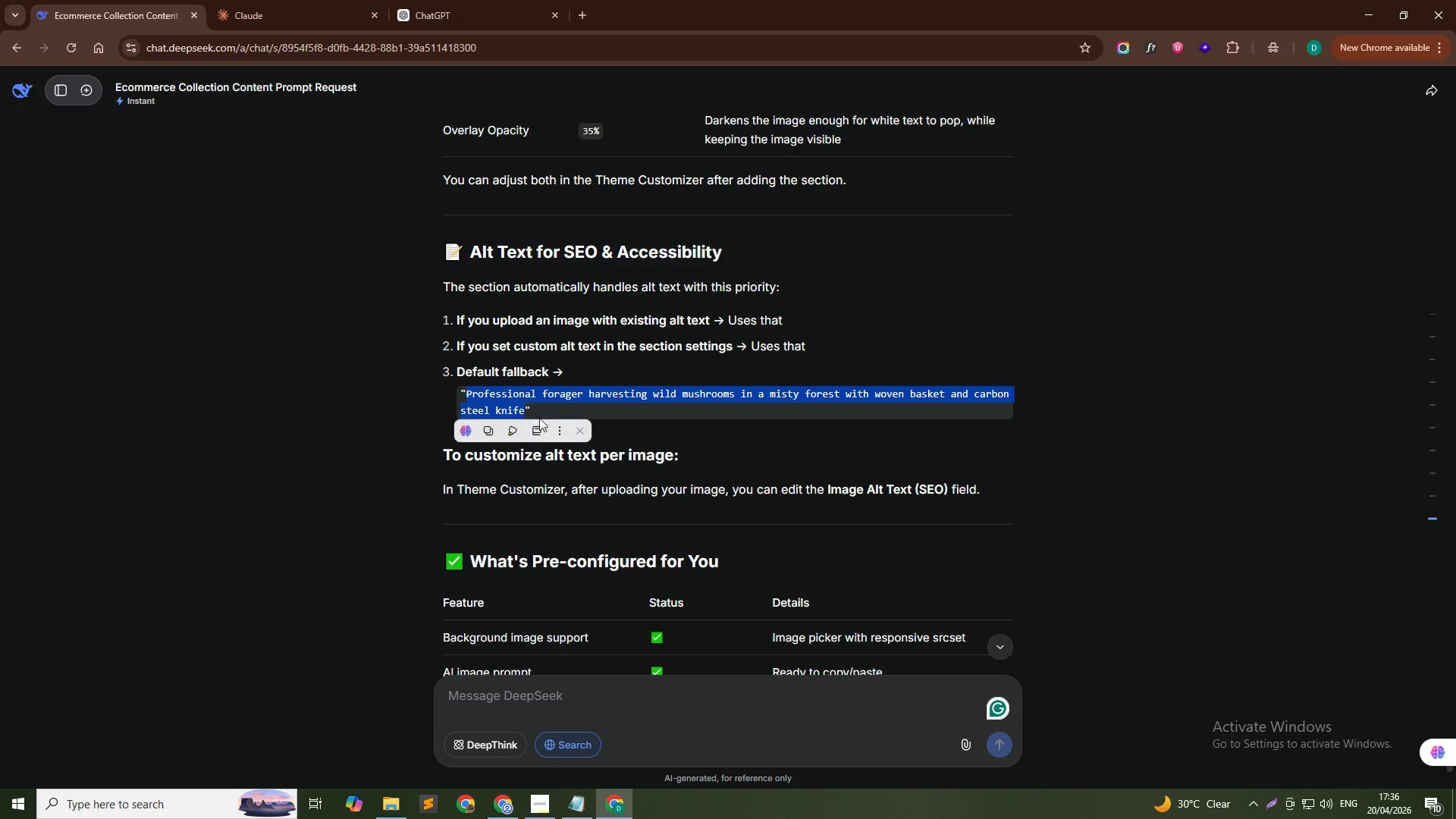 
key(Control+C)
 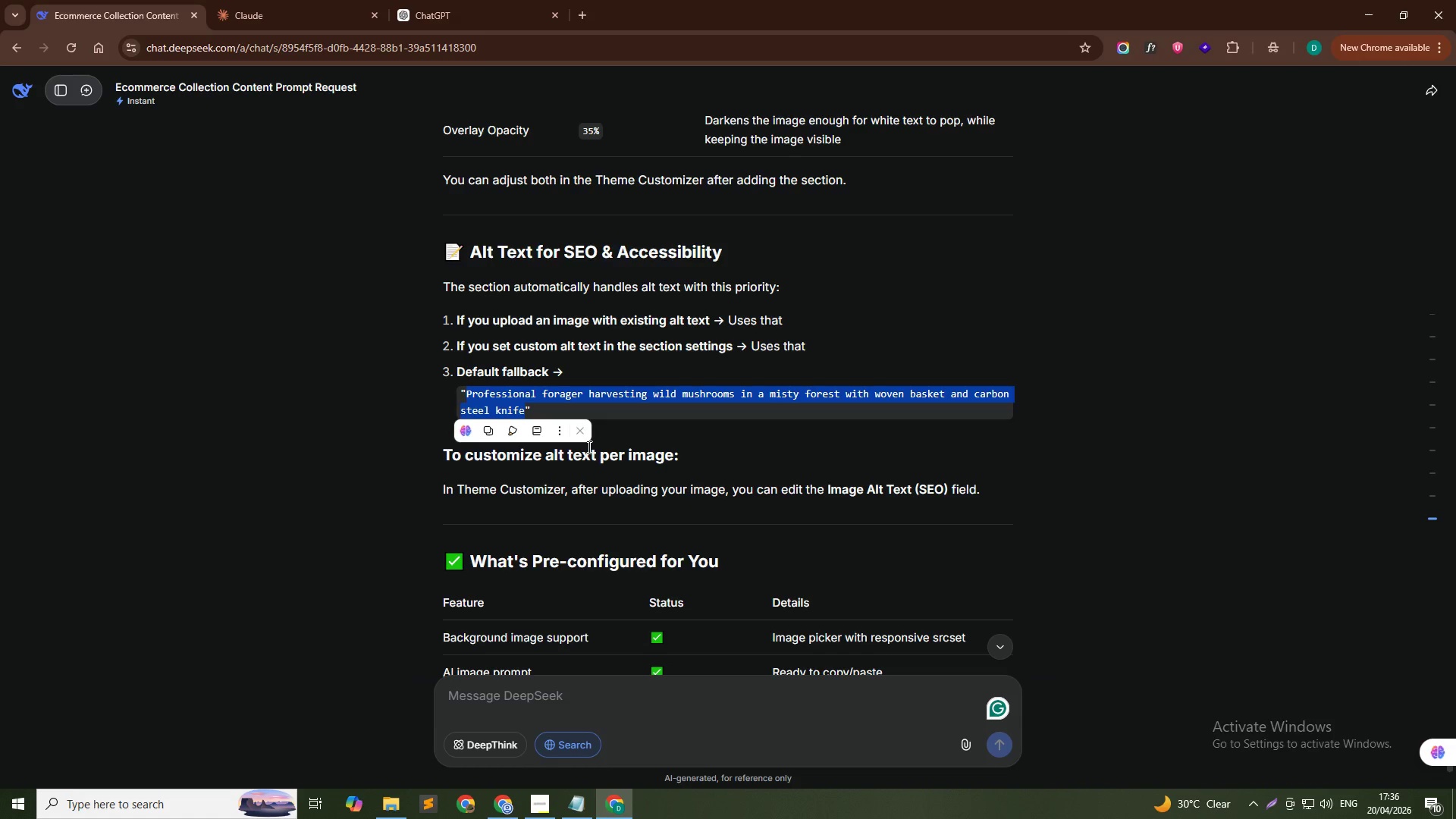 
key(Control+C)
 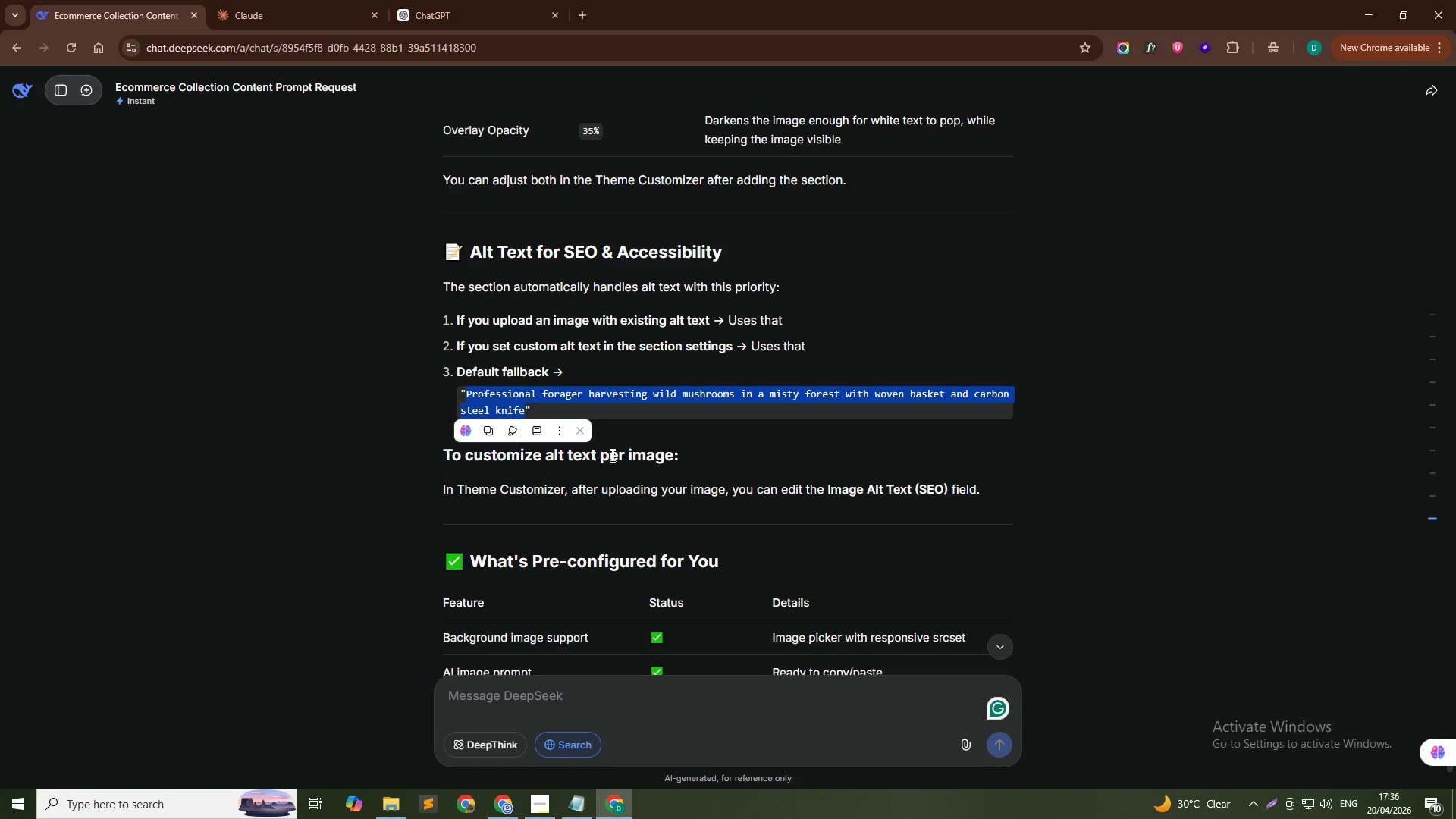 
key(Alt+AltLeft)
 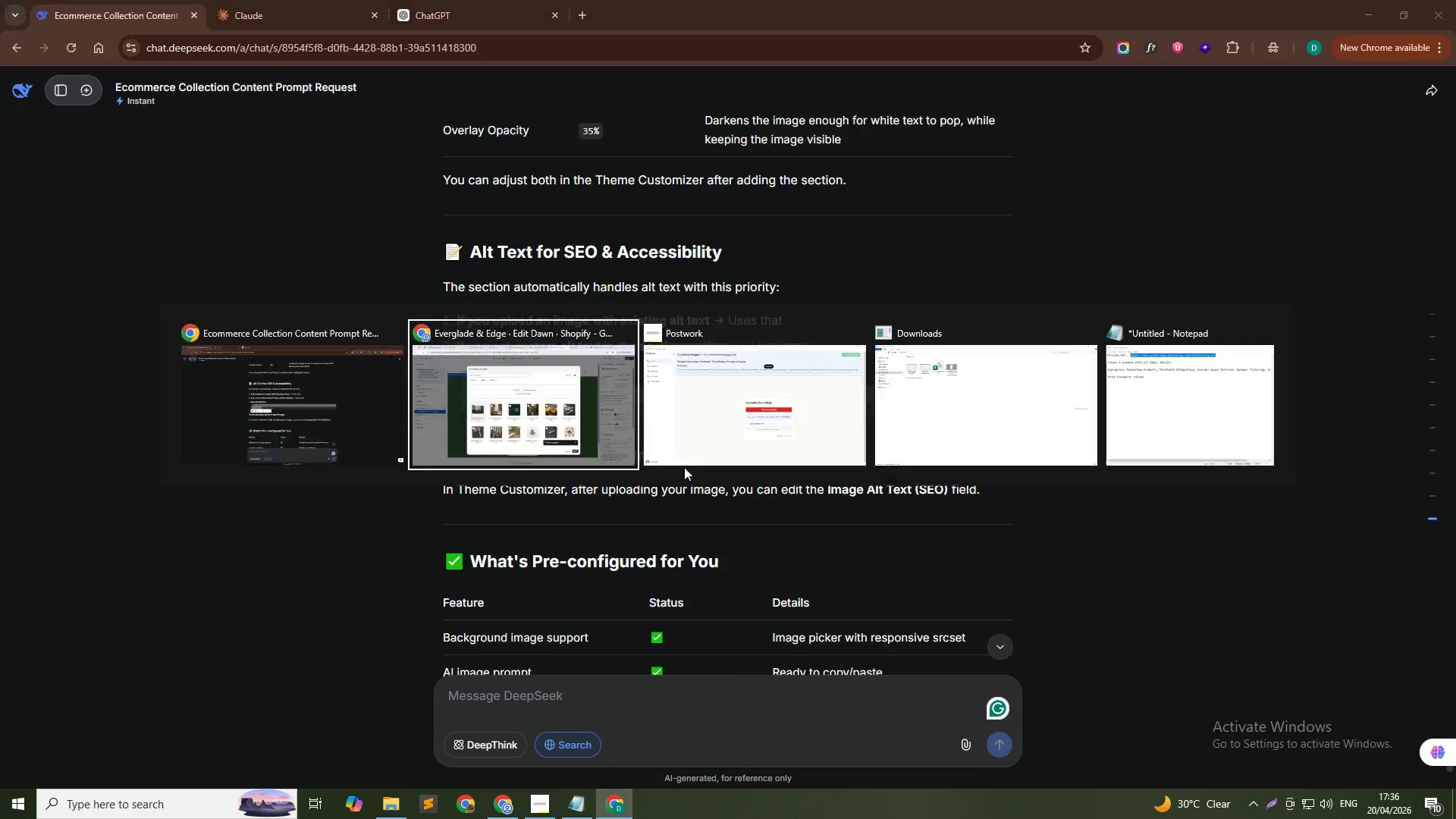 
key(Alt+Tab)
 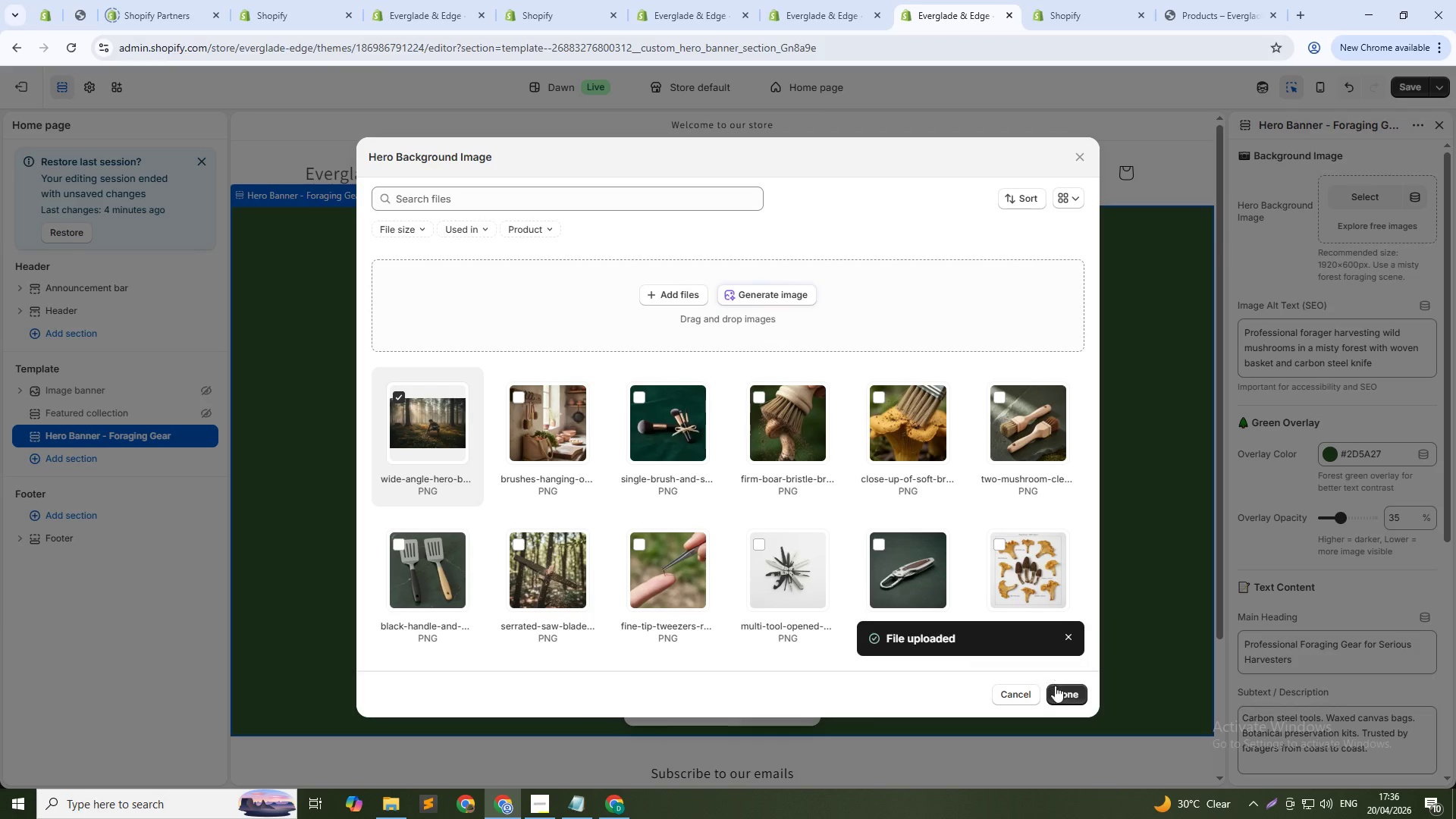 
left_click([1059, 692])
 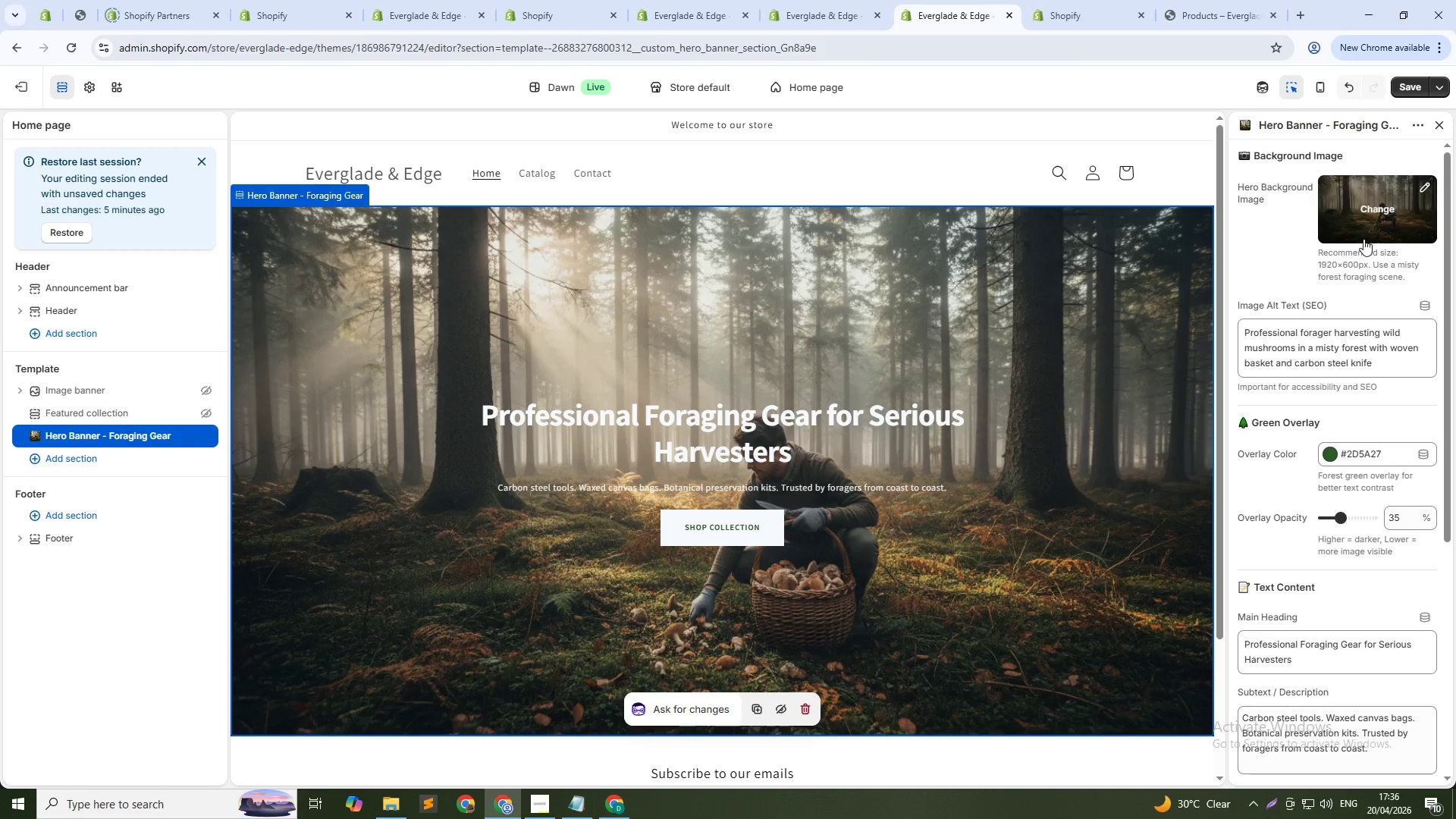 
wait(6.47)
 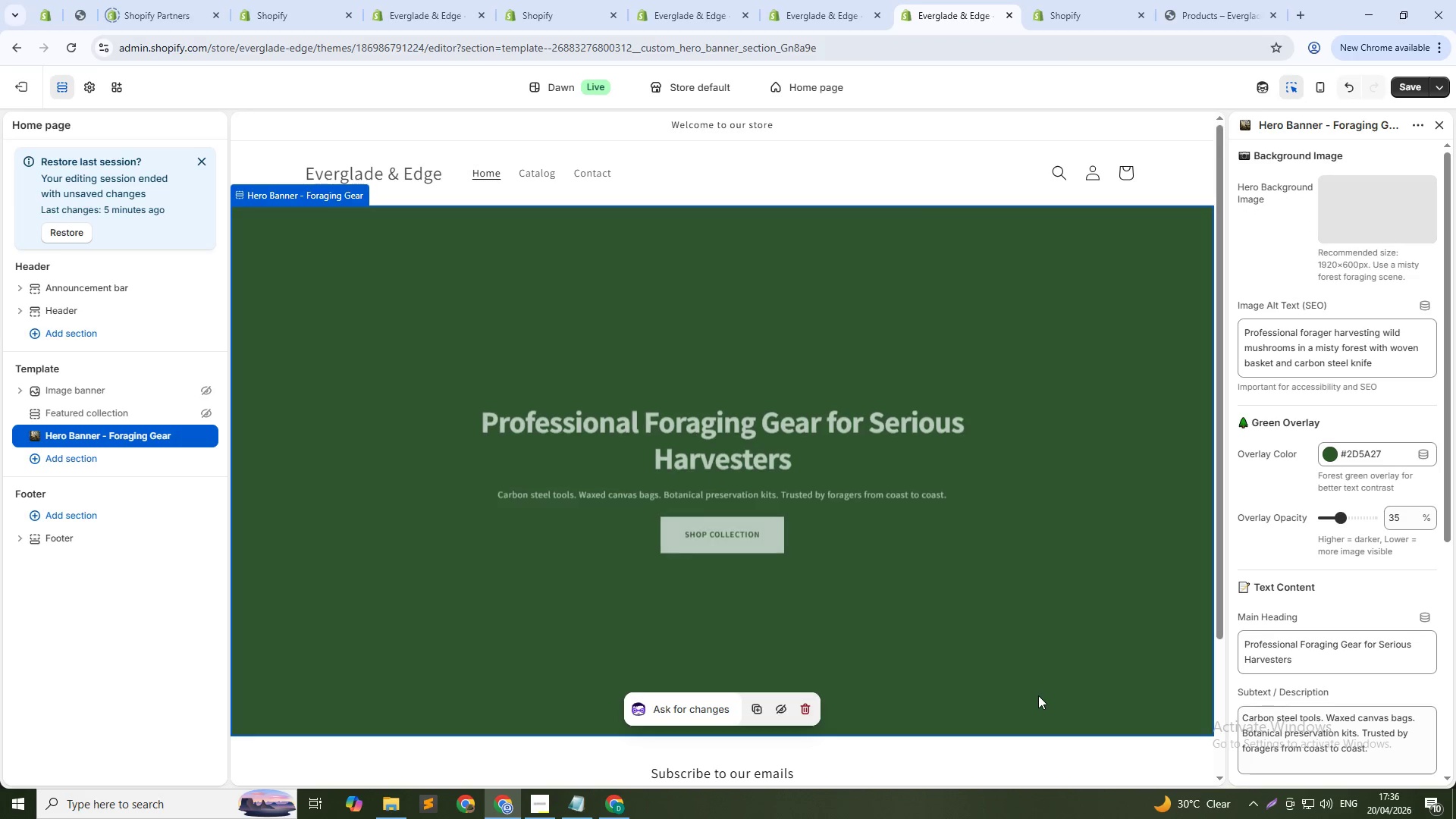 
left_click([1429, 188])
 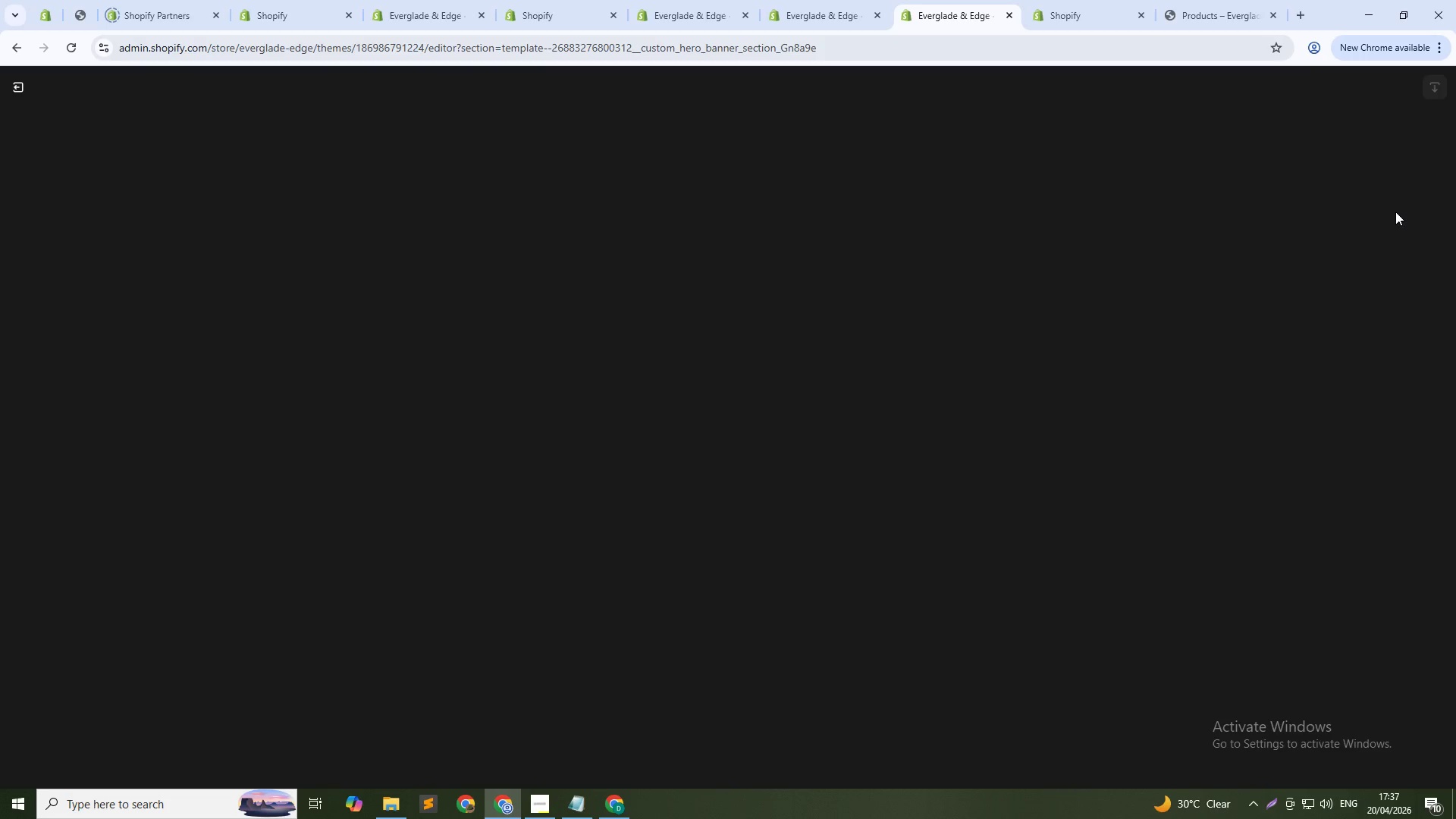 
mouse_move([1296, 251])
 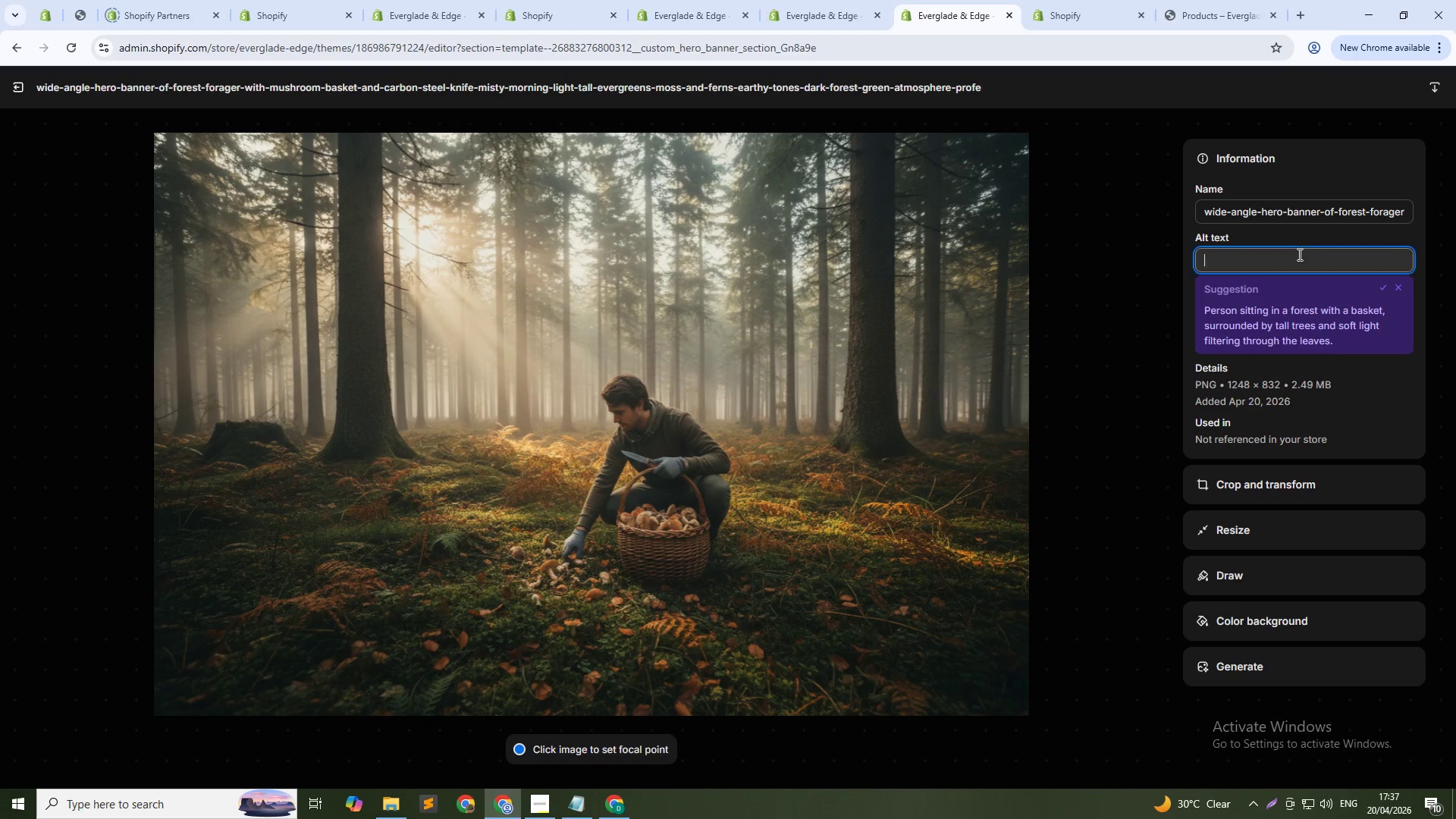 
left_click([1298, 254])
 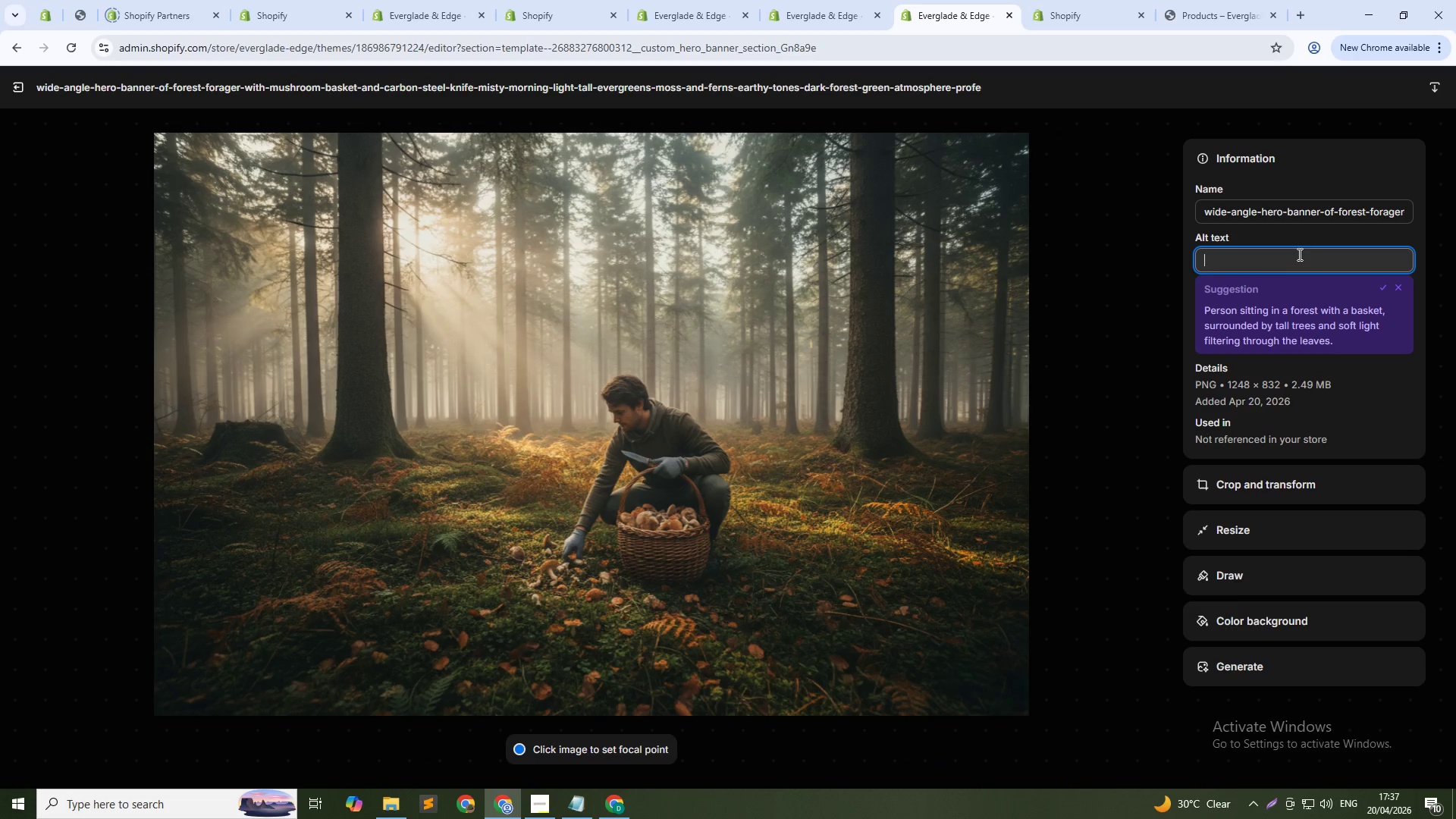 
key(Control+V)
 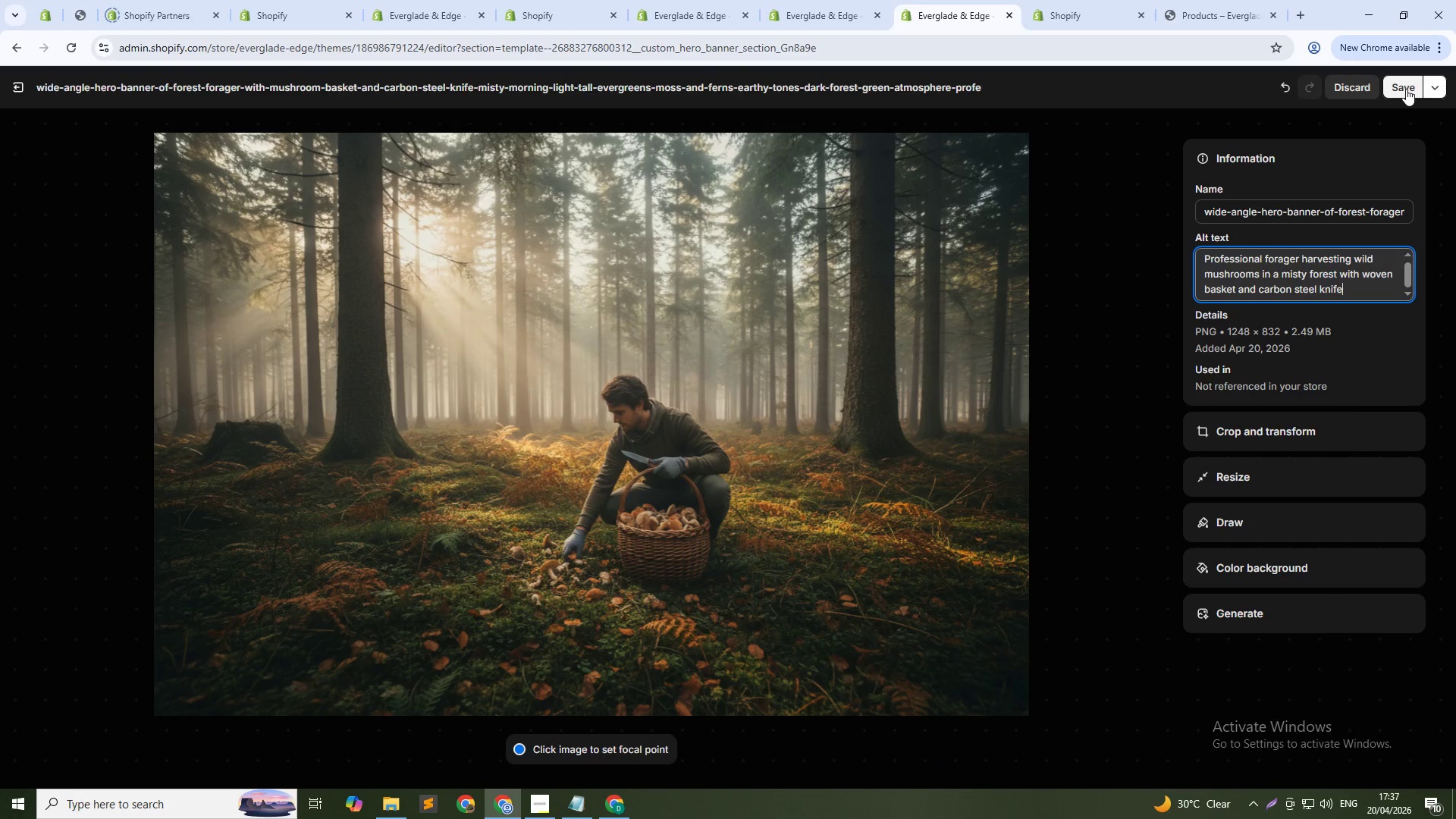 
left_click([1406, 89])
 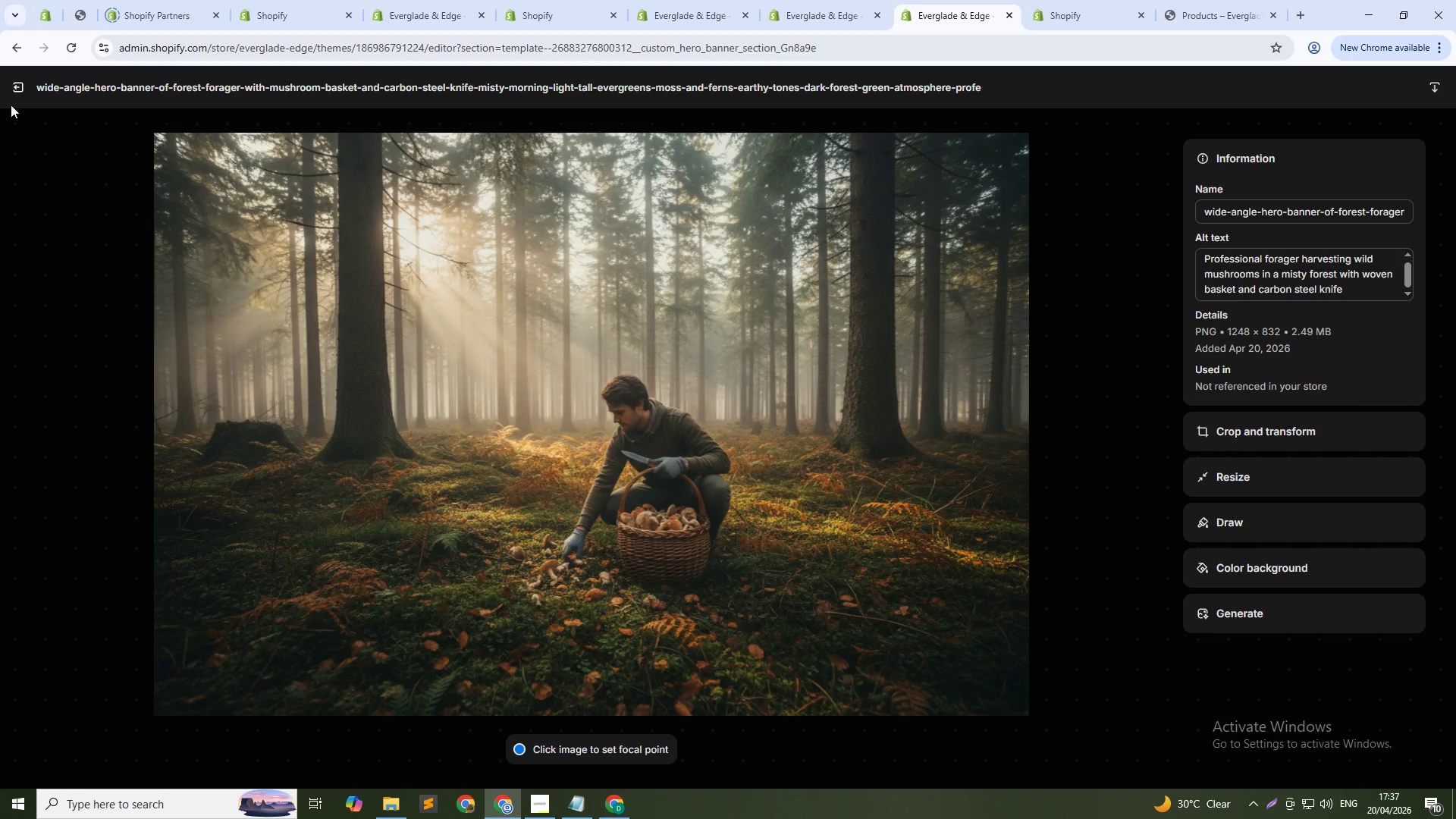 
left_click([16, 93])
 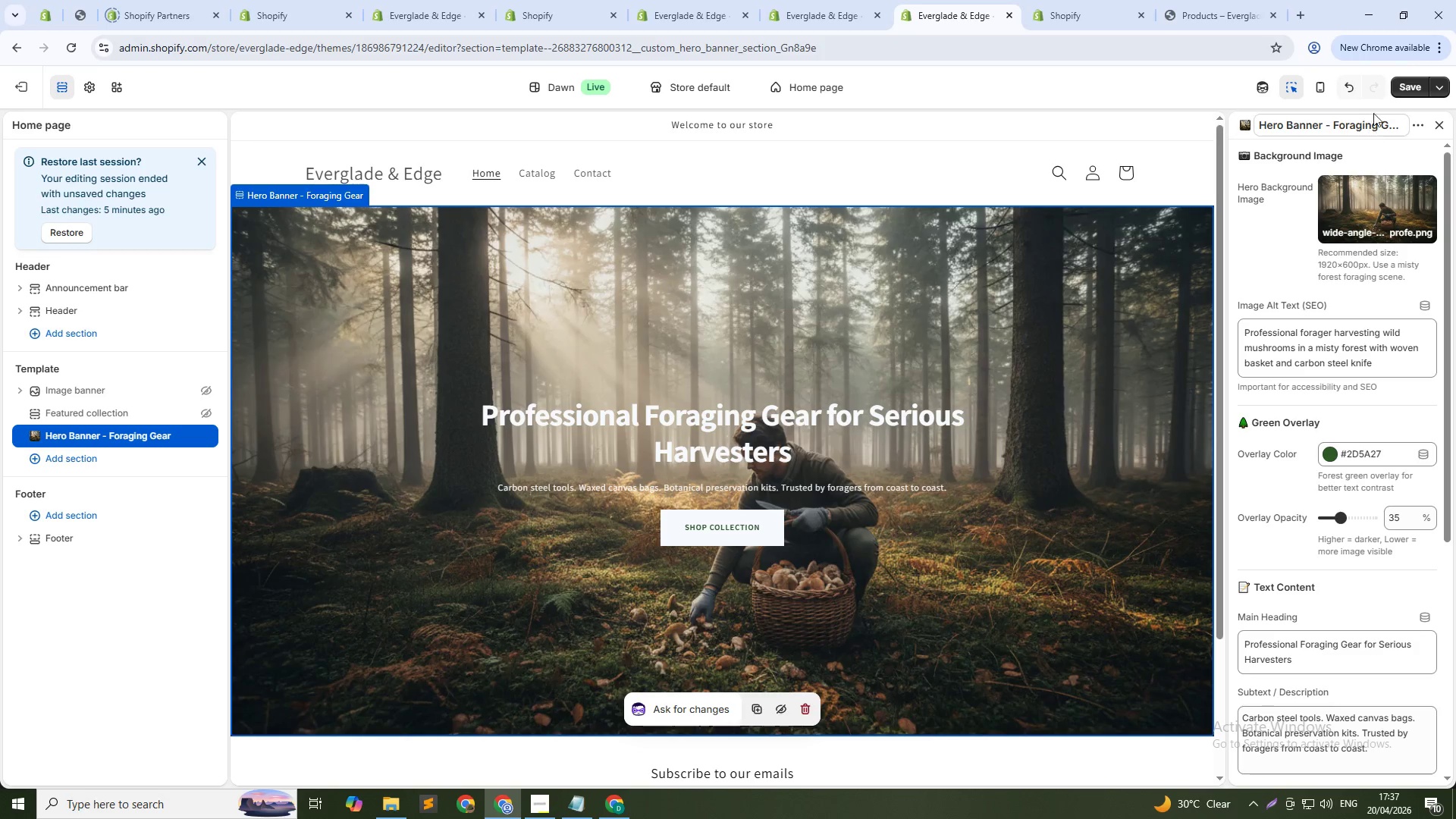 
left_click([1420, 85])
 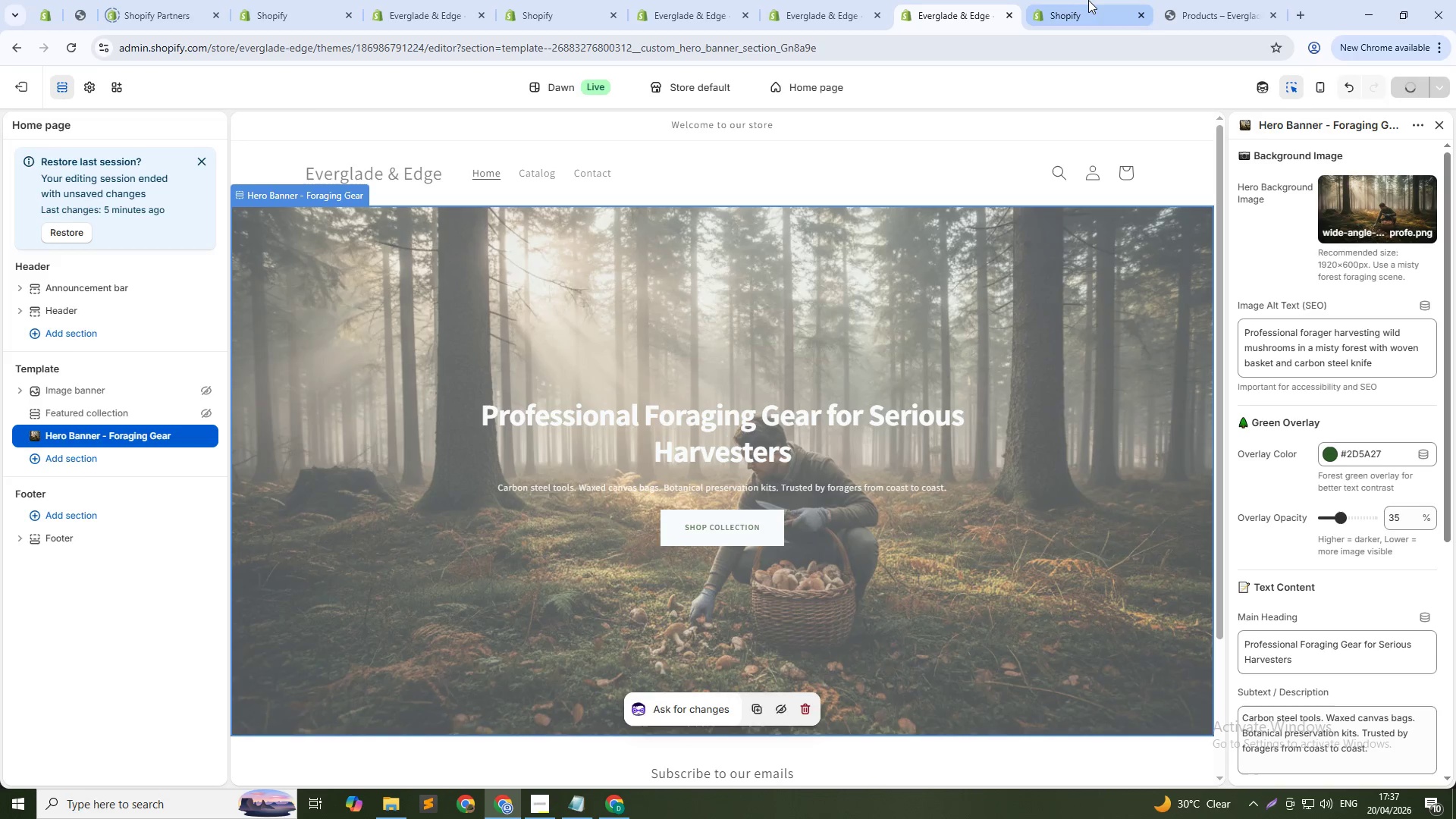 
left_click([1087, 0])
 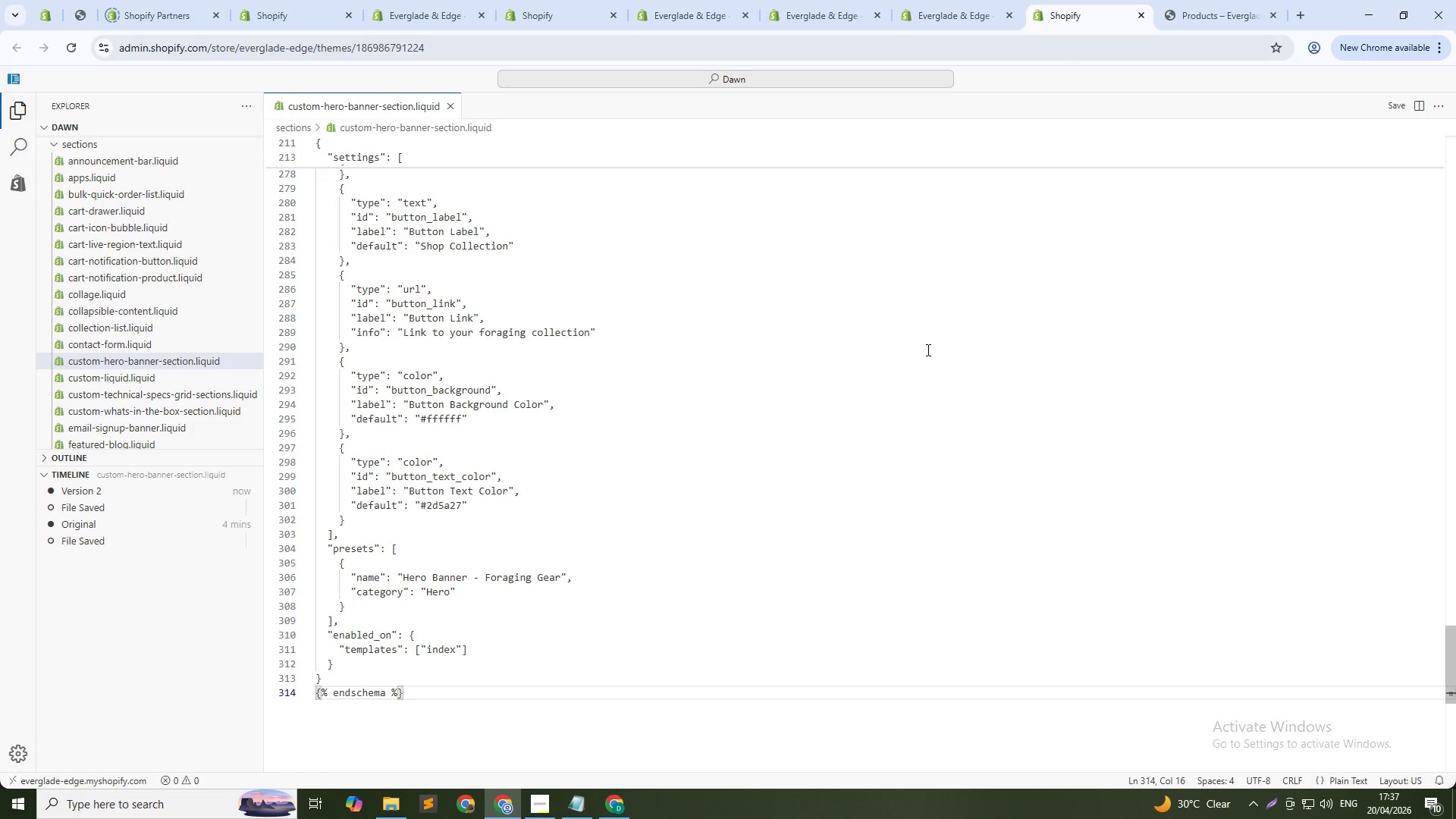 
left_click([927, 350])
 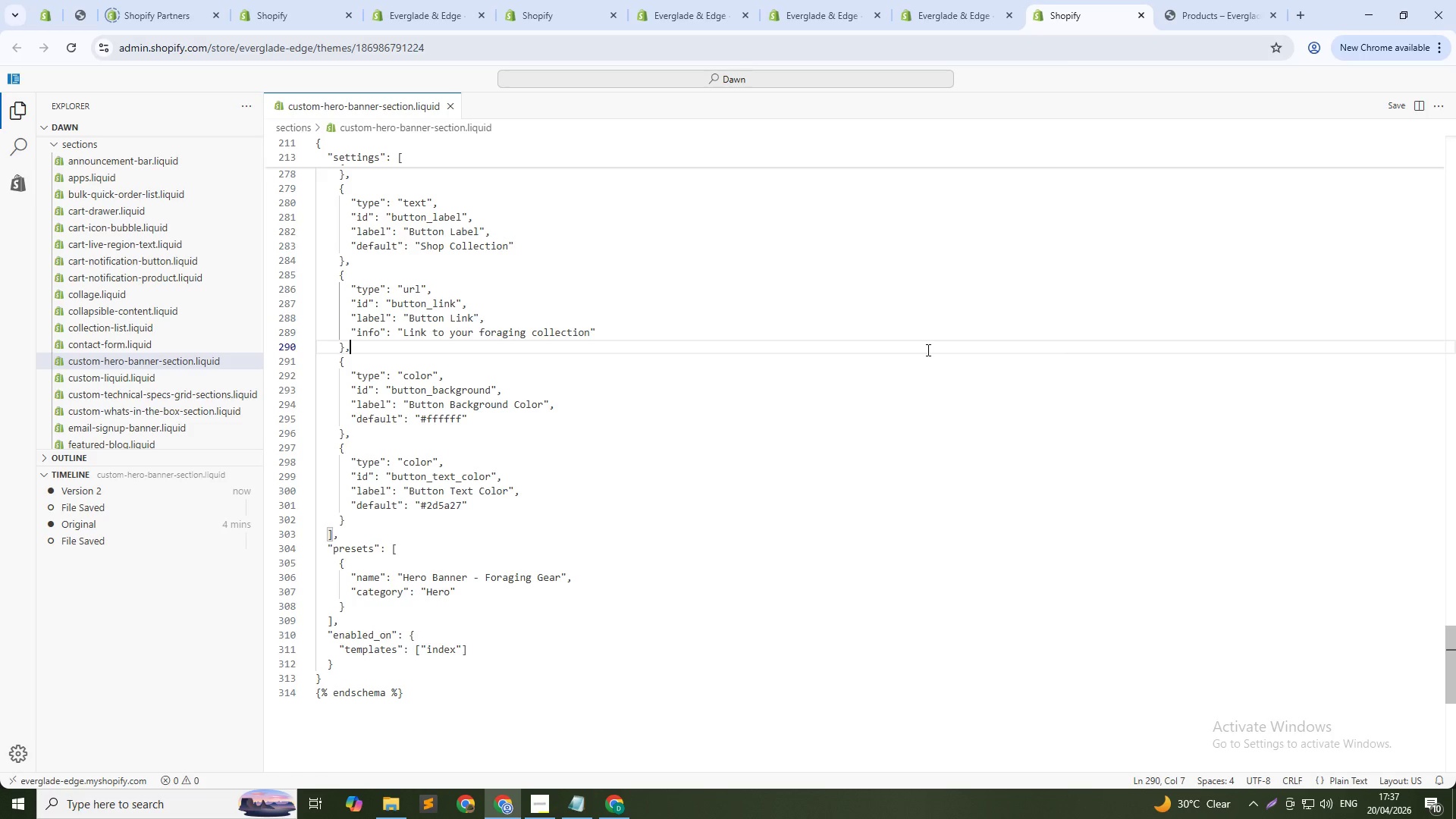 
key(Control+F)
 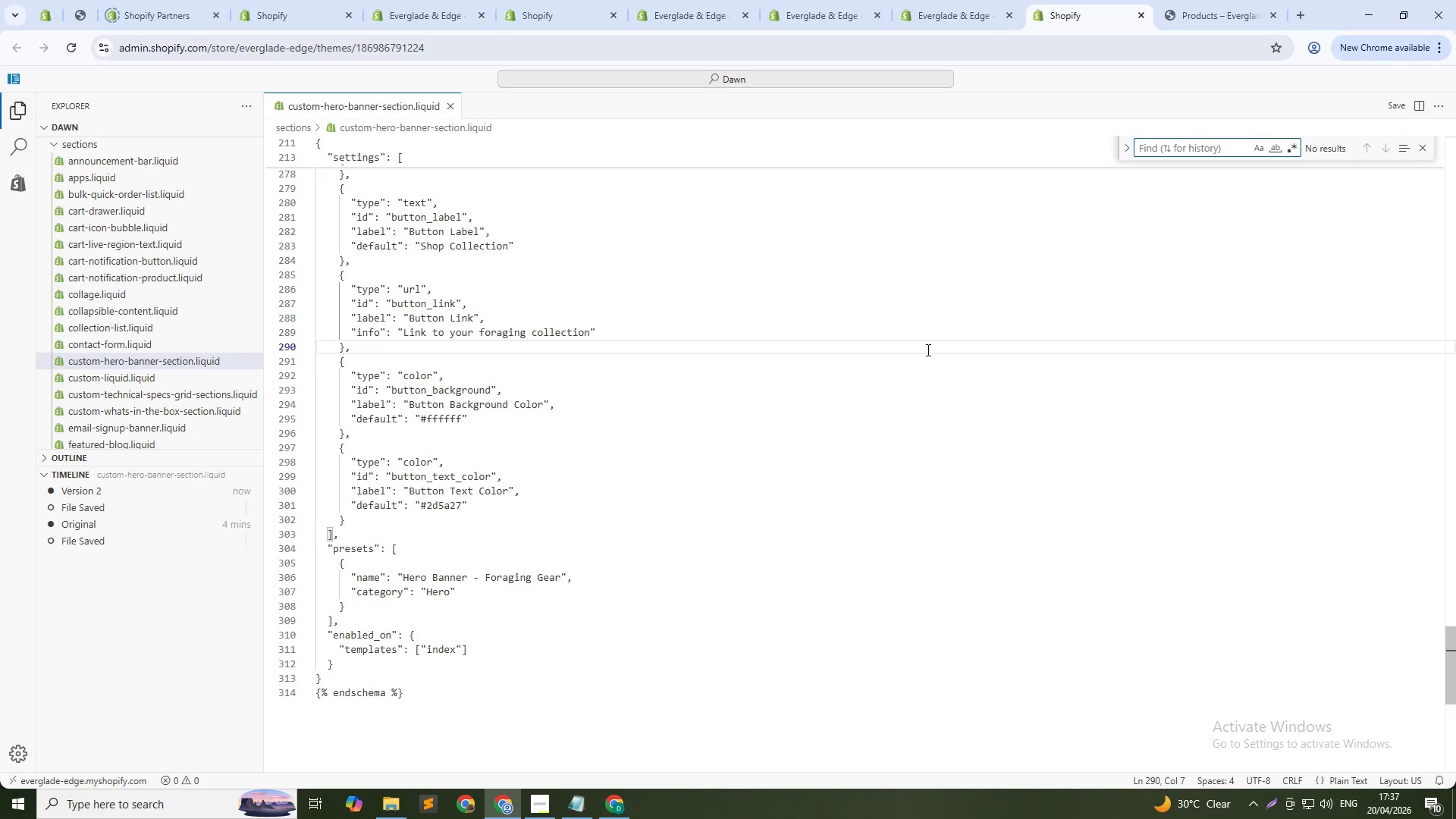 
type(overlay)
 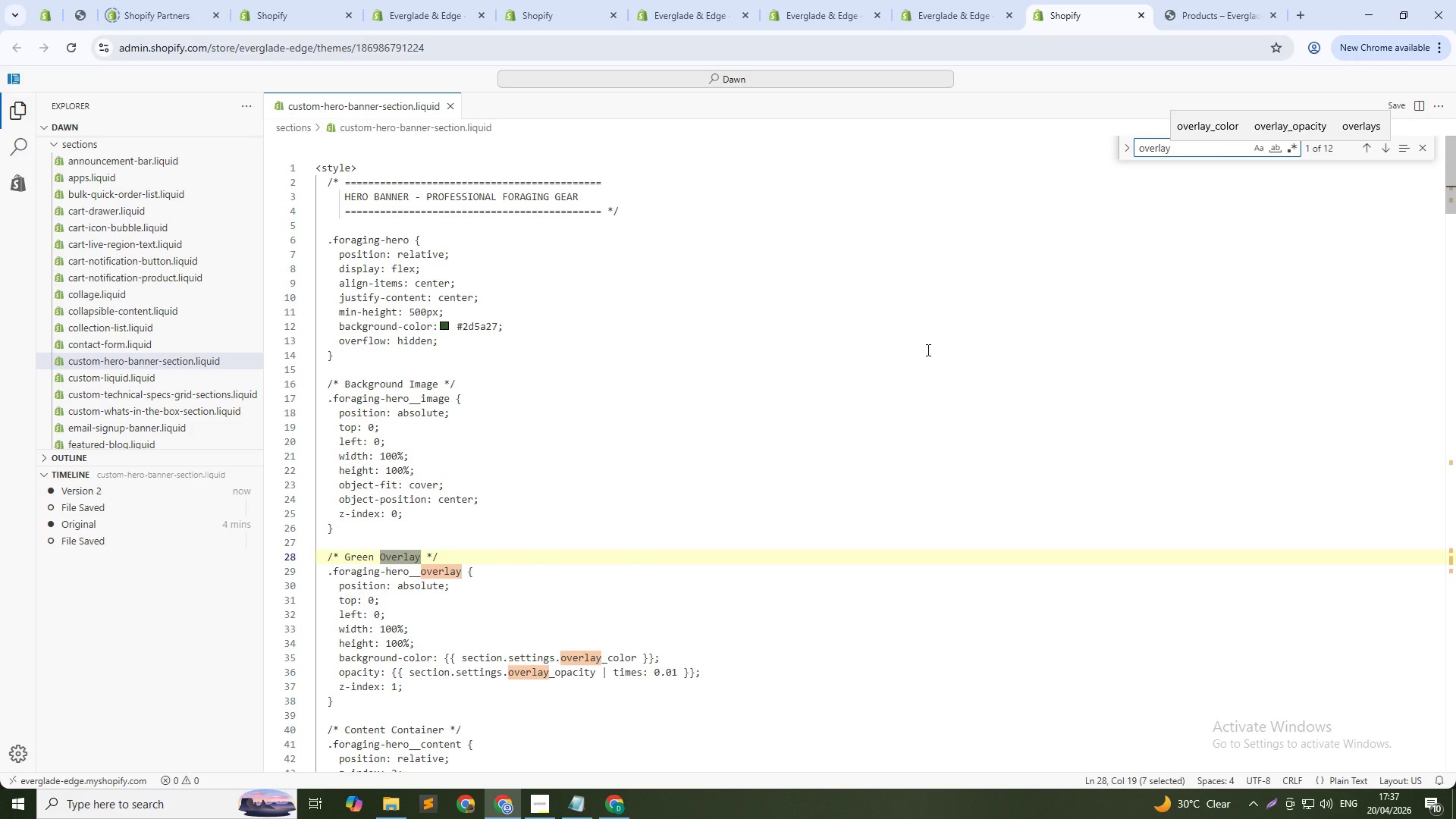 
key(Enter)
 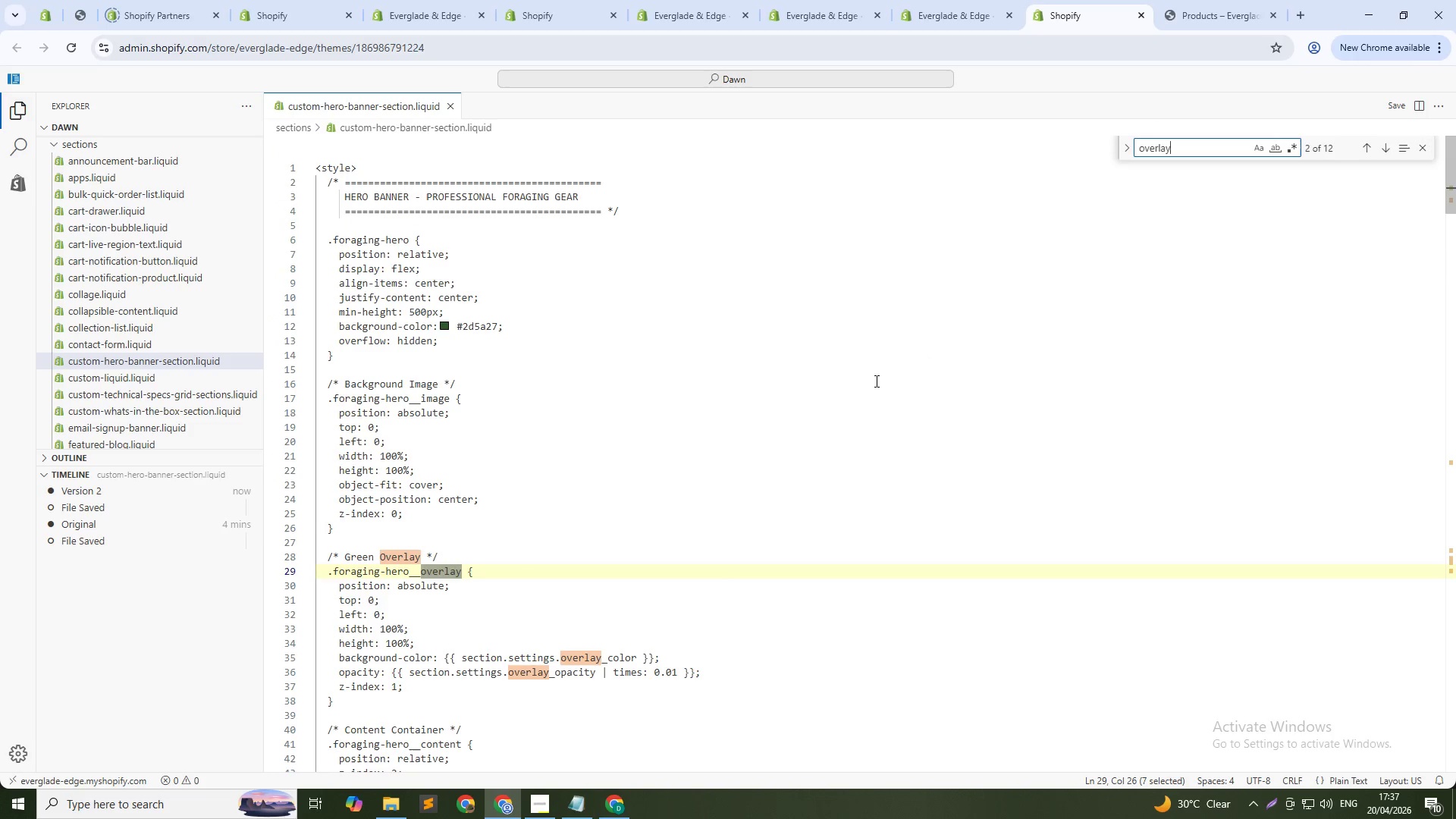 
key(Enter)
 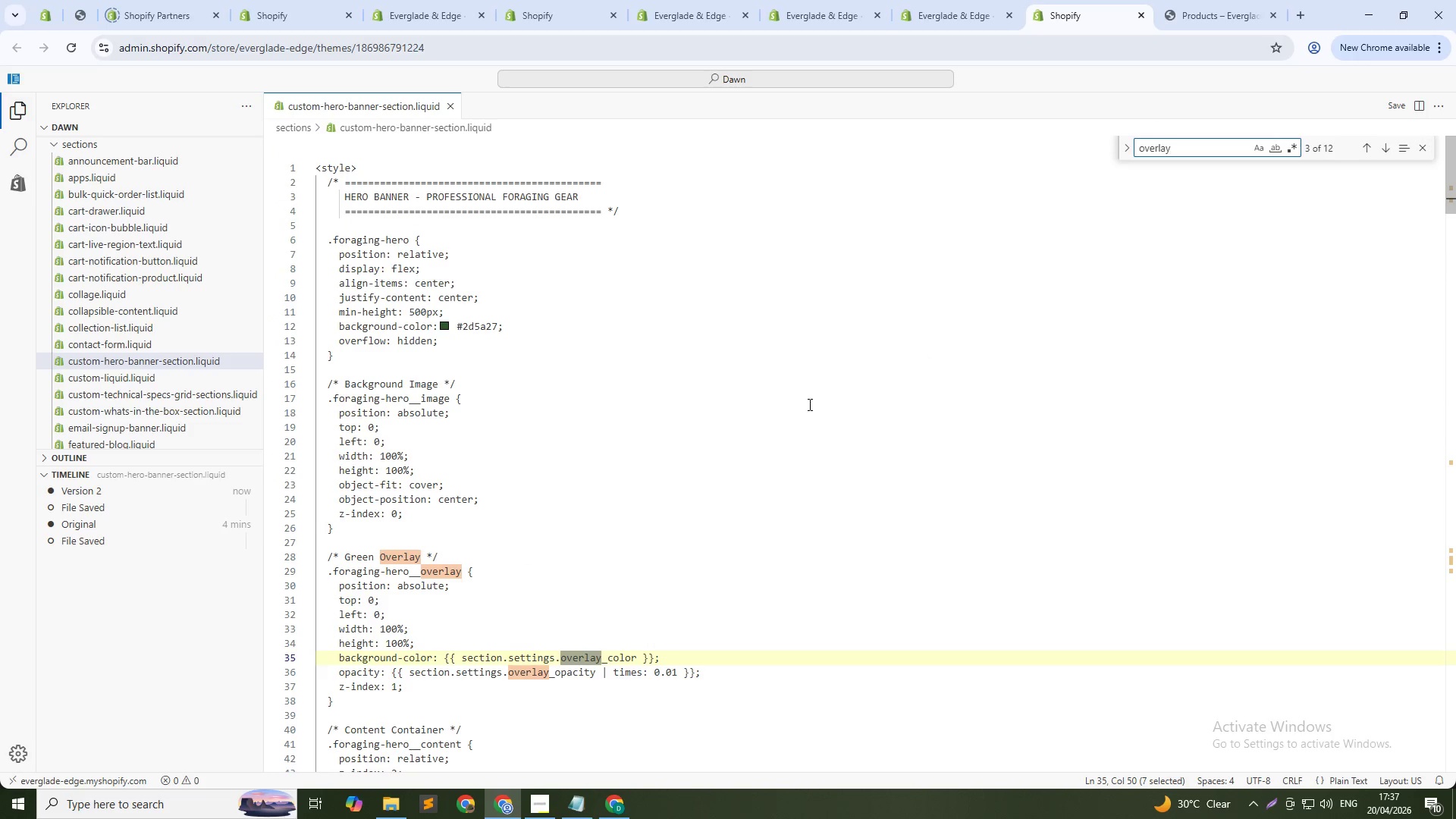 
key(Enter)
 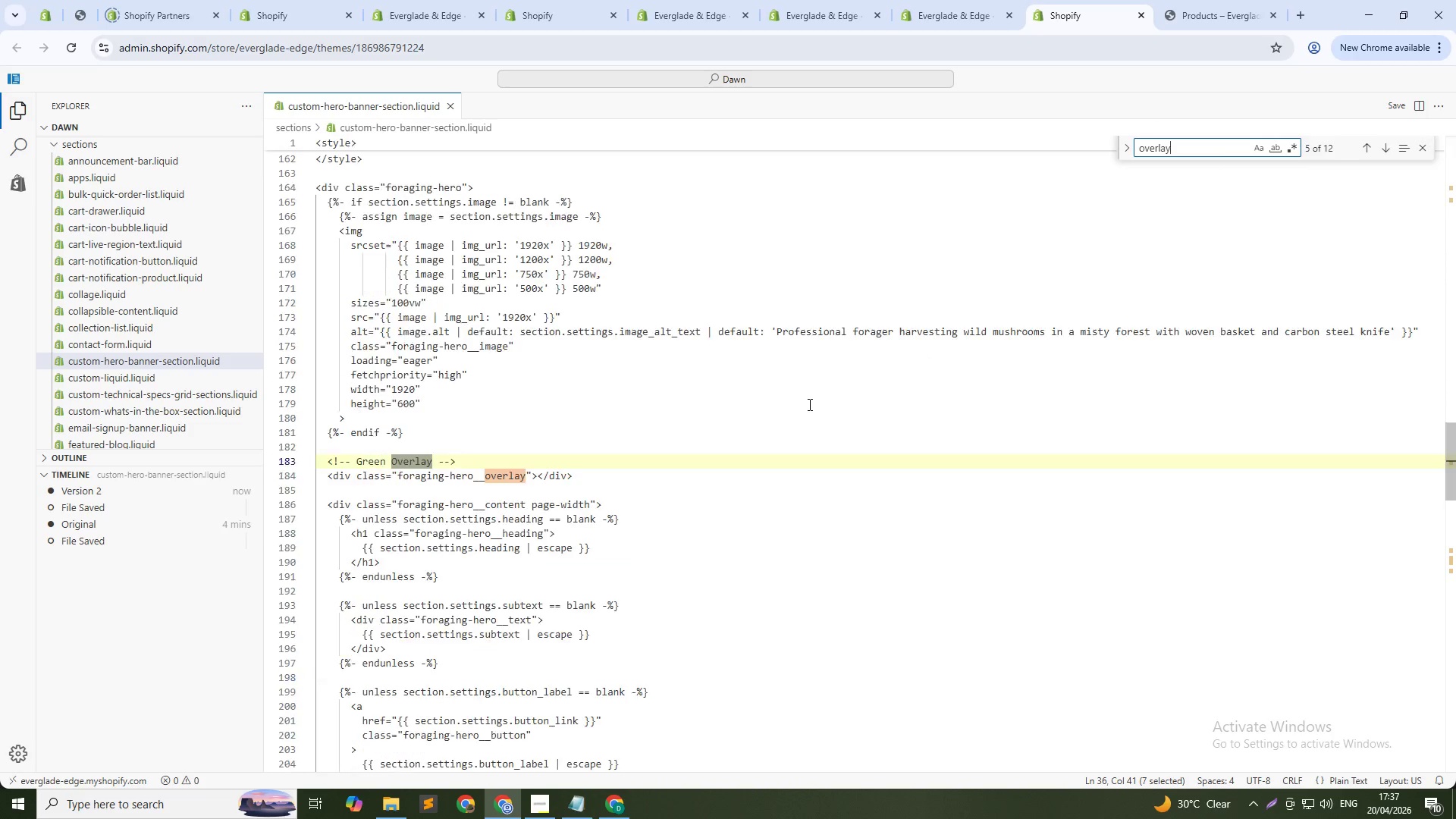 
key(Enter)
 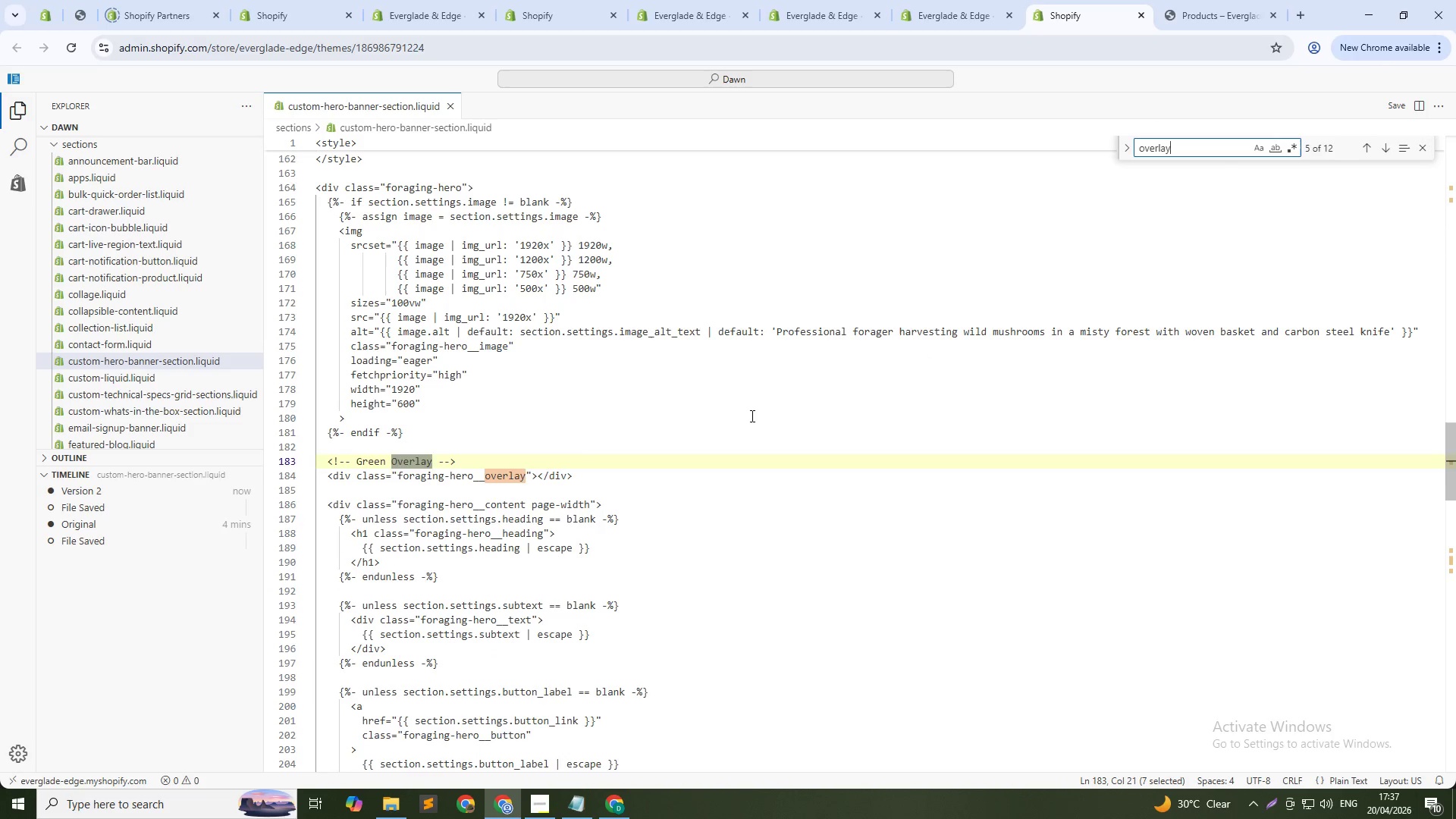 
key(Enter)
 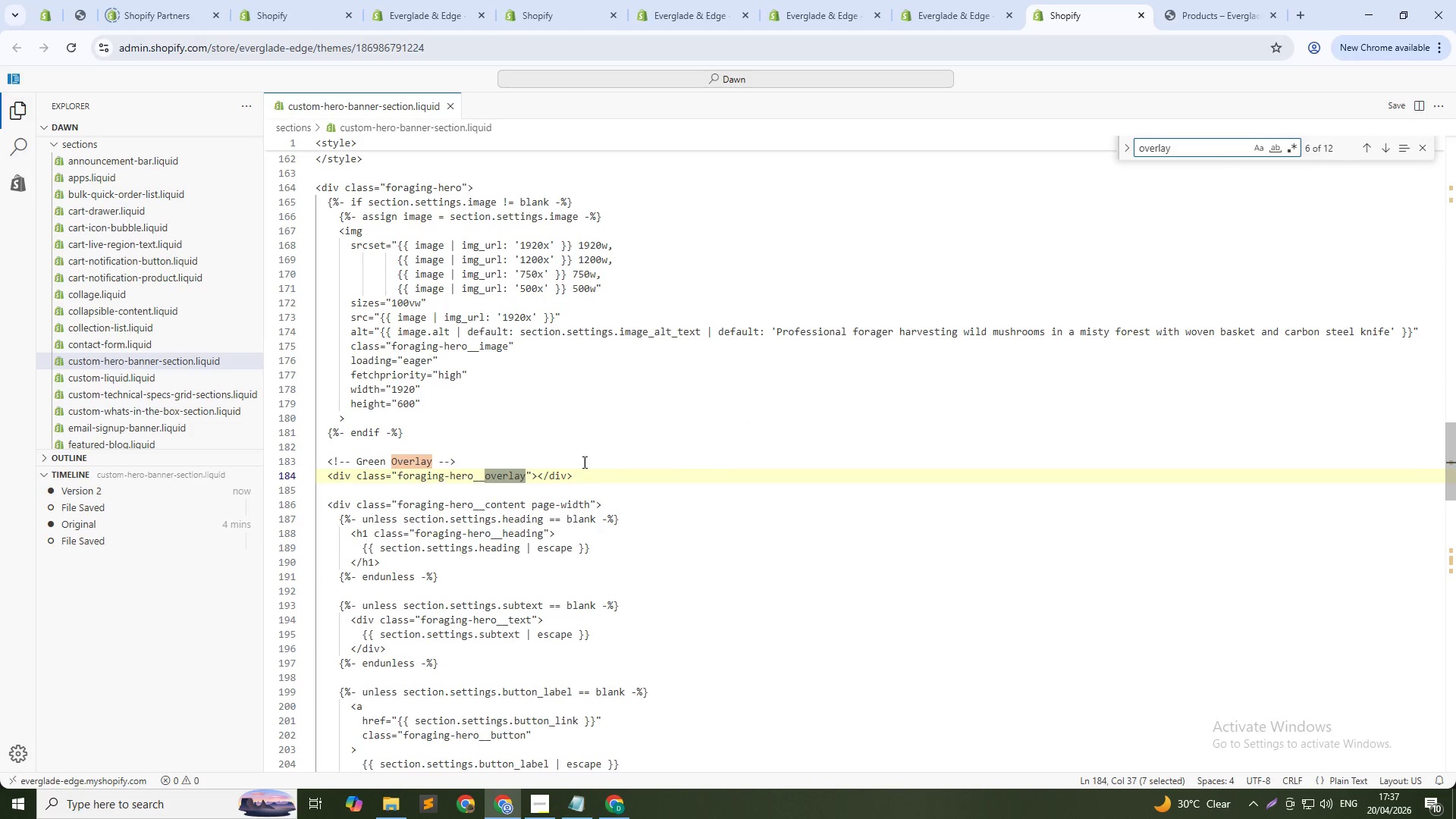 
key(Enter)
 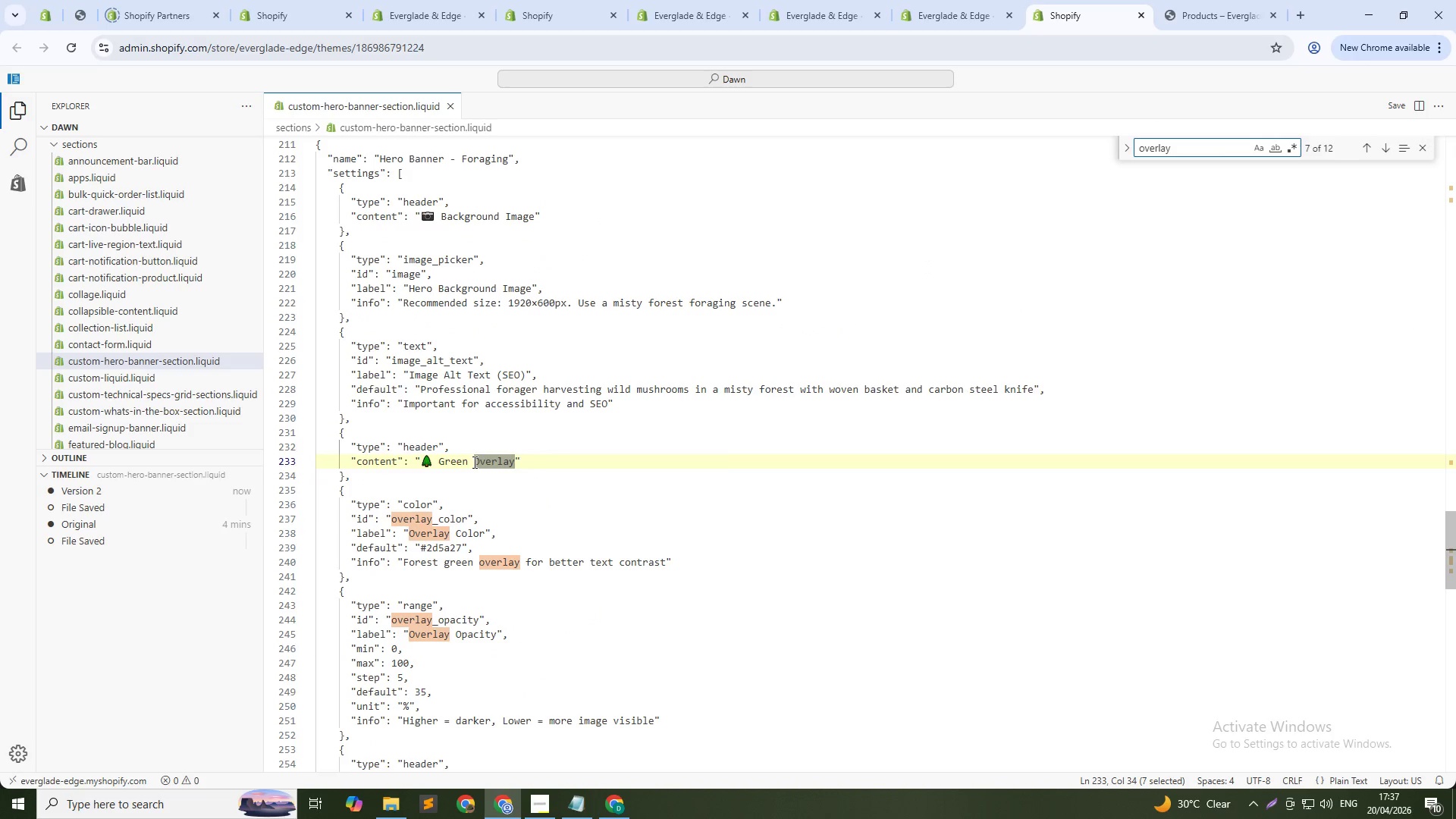 
key(Enter)
 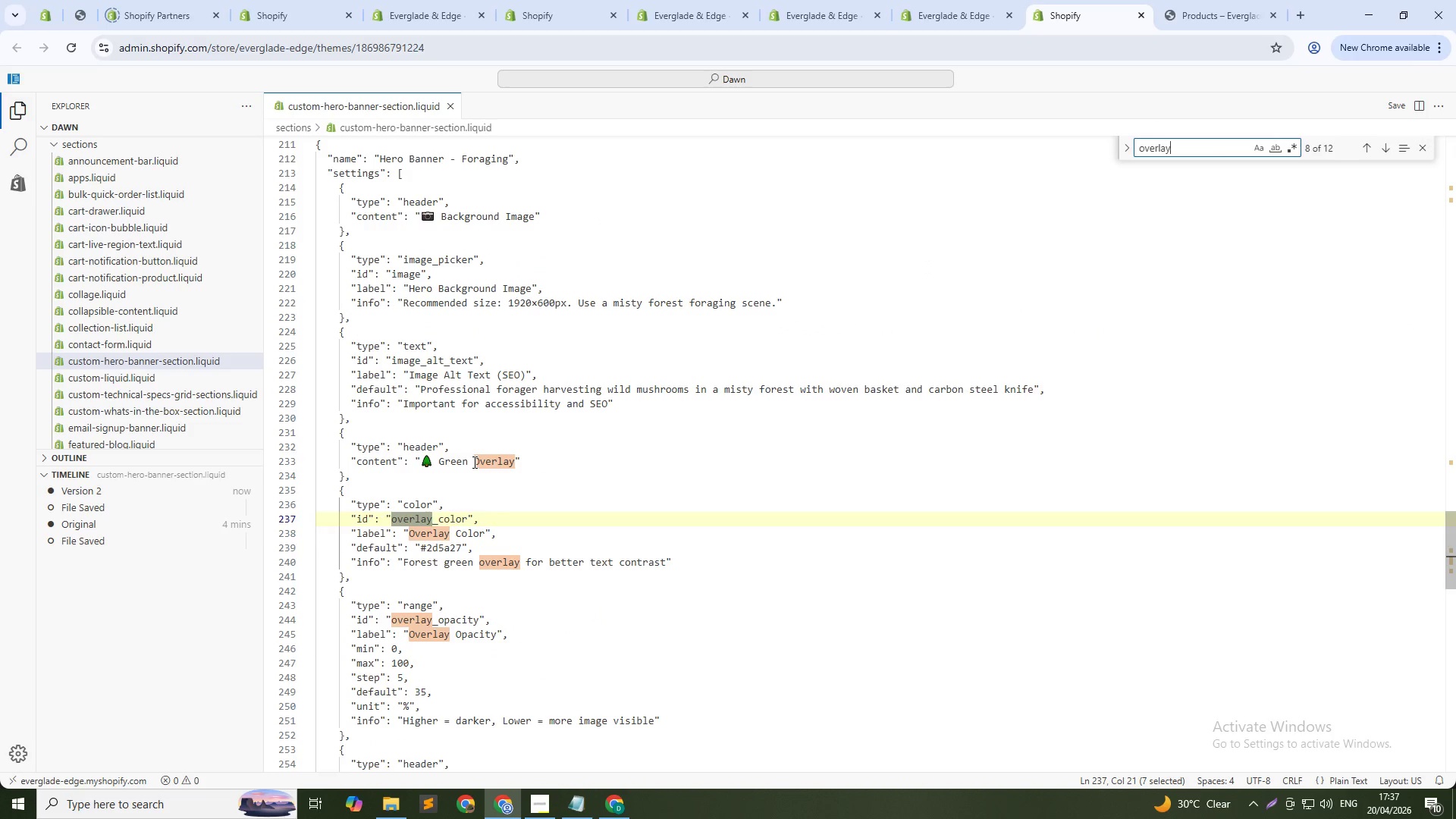 
key(Enter)
 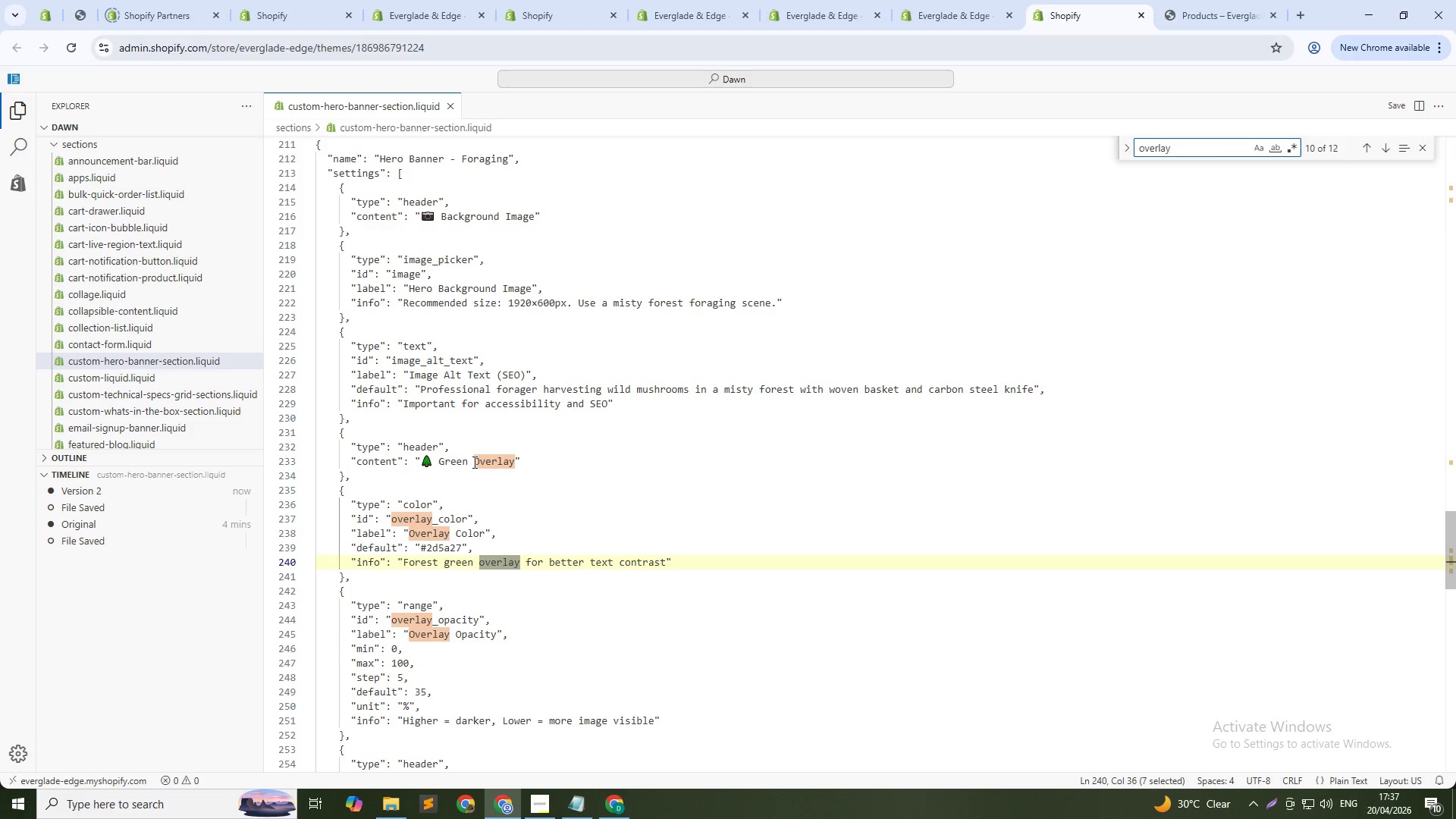 
key(Enter)
 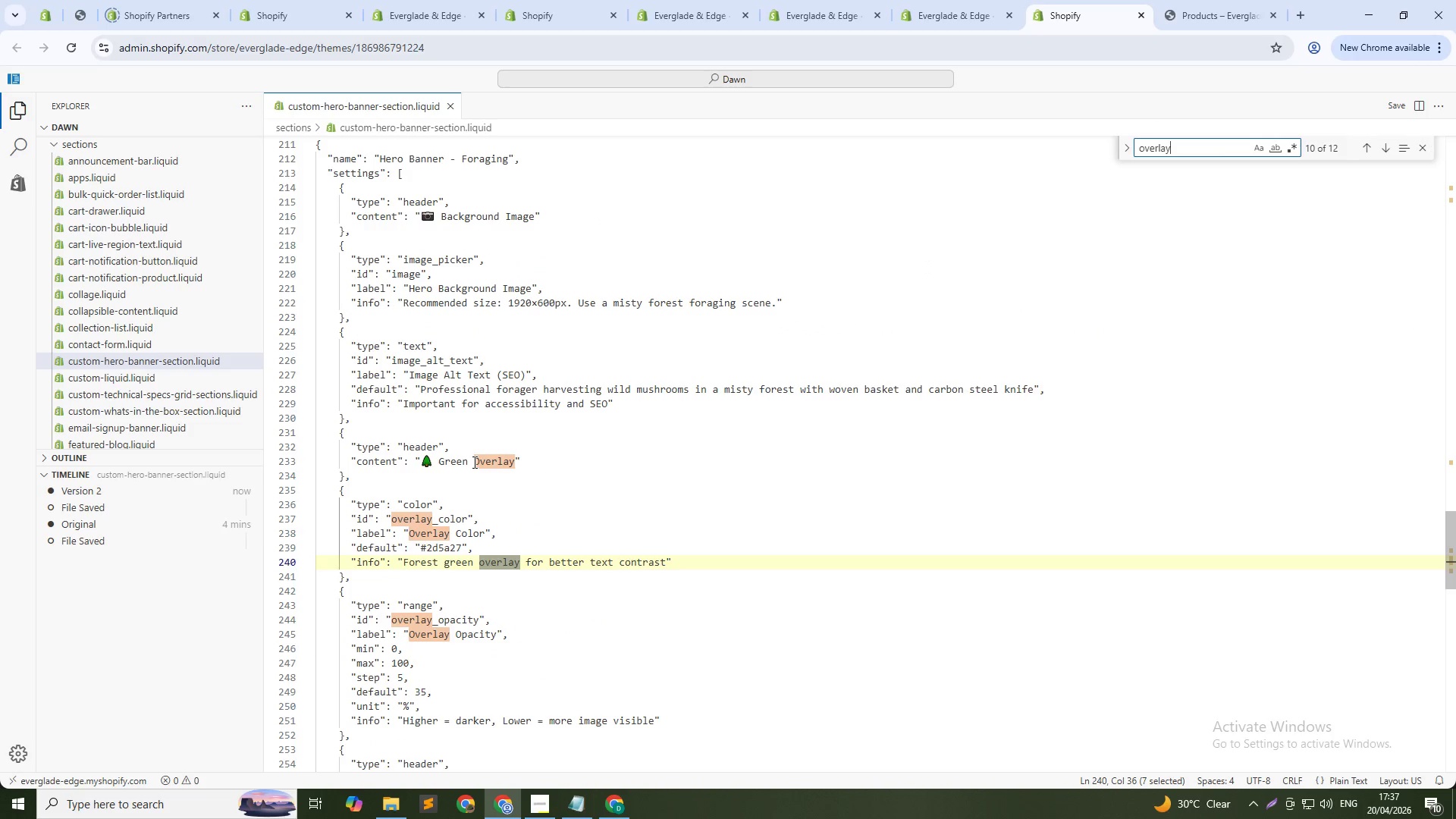 
key(Enter)
 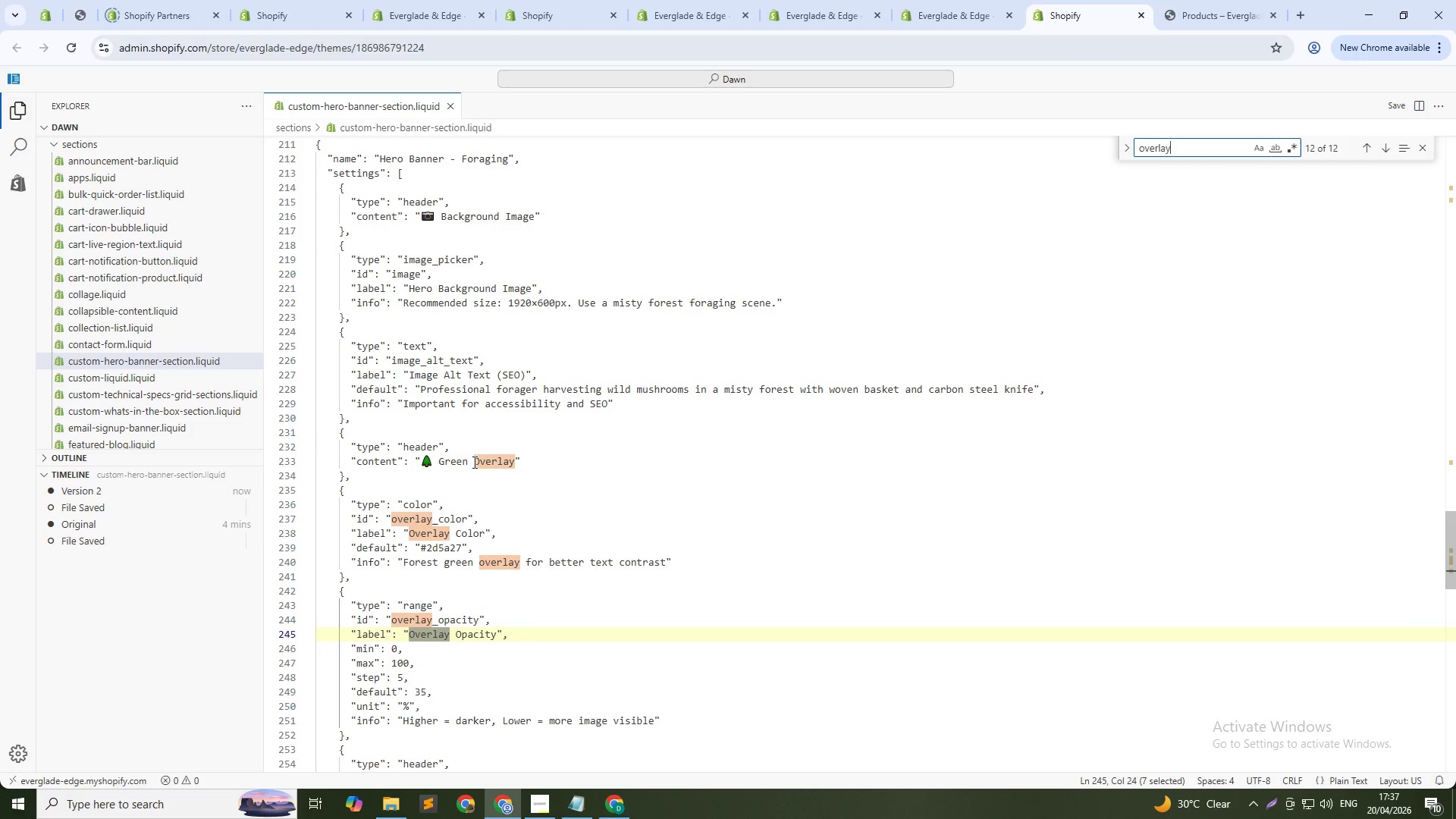 
key(Enter)
 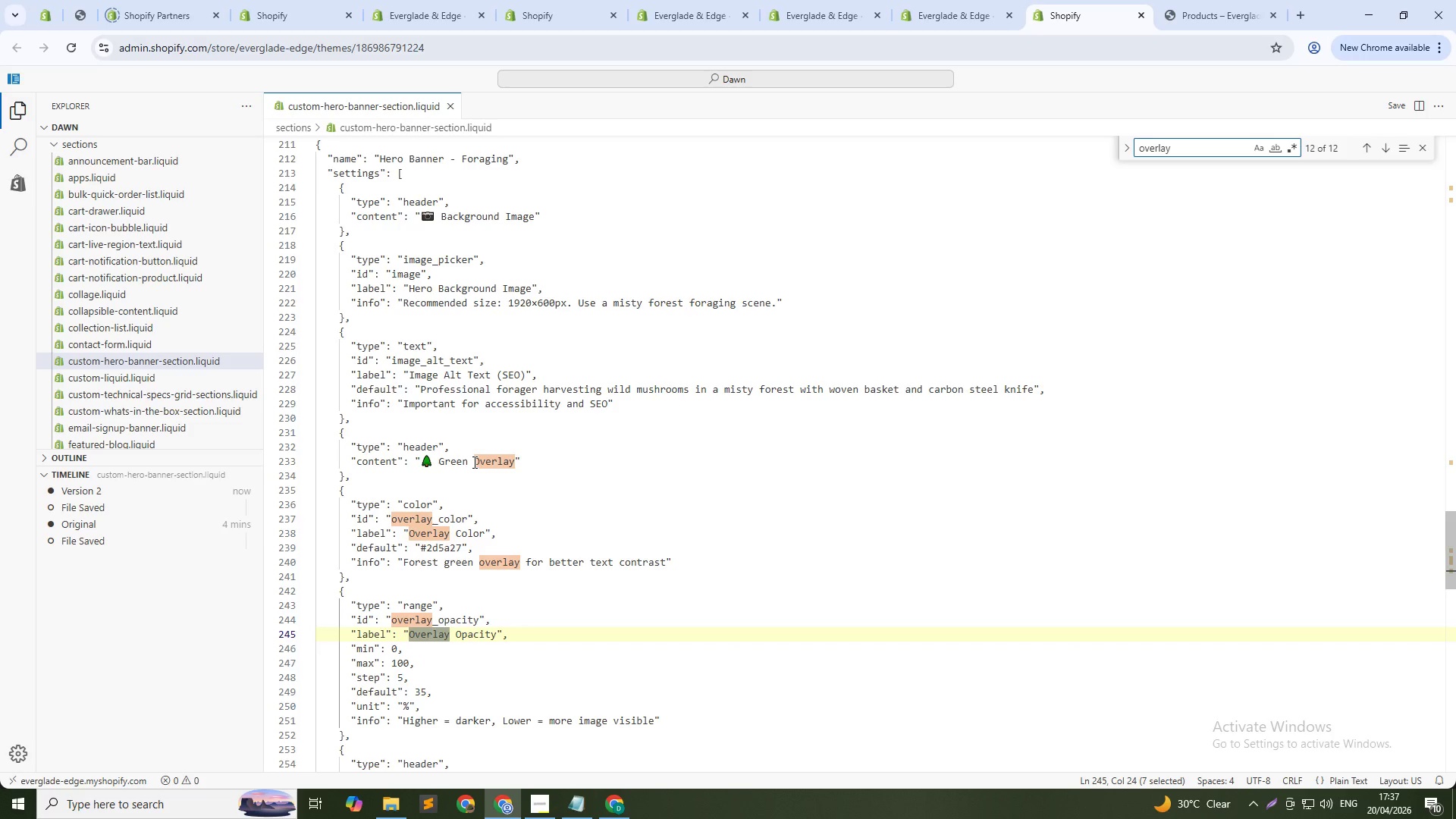 
key(Enter)
 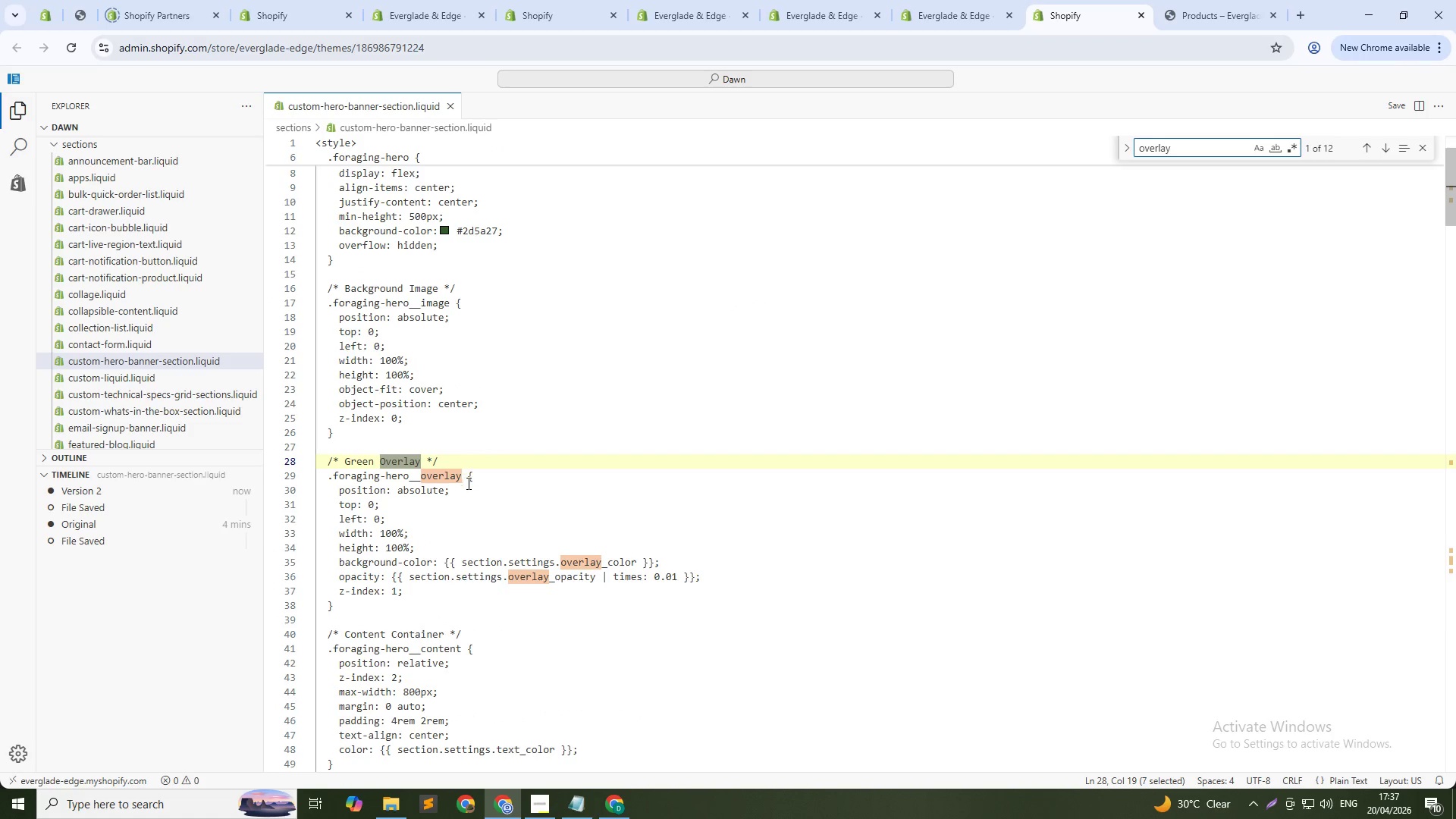 
left_click([457, 601])
 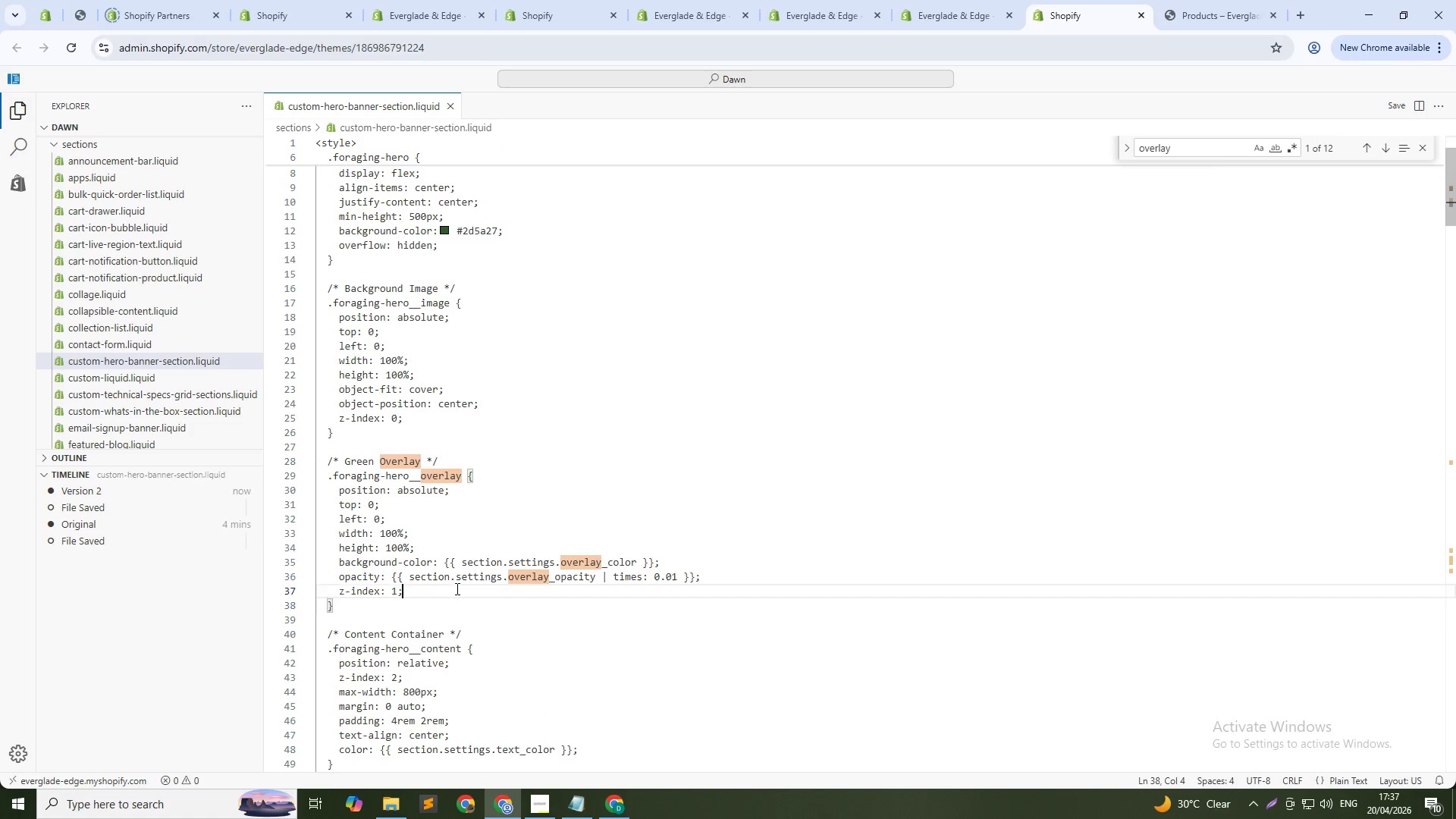 
left_click([456, 588])
 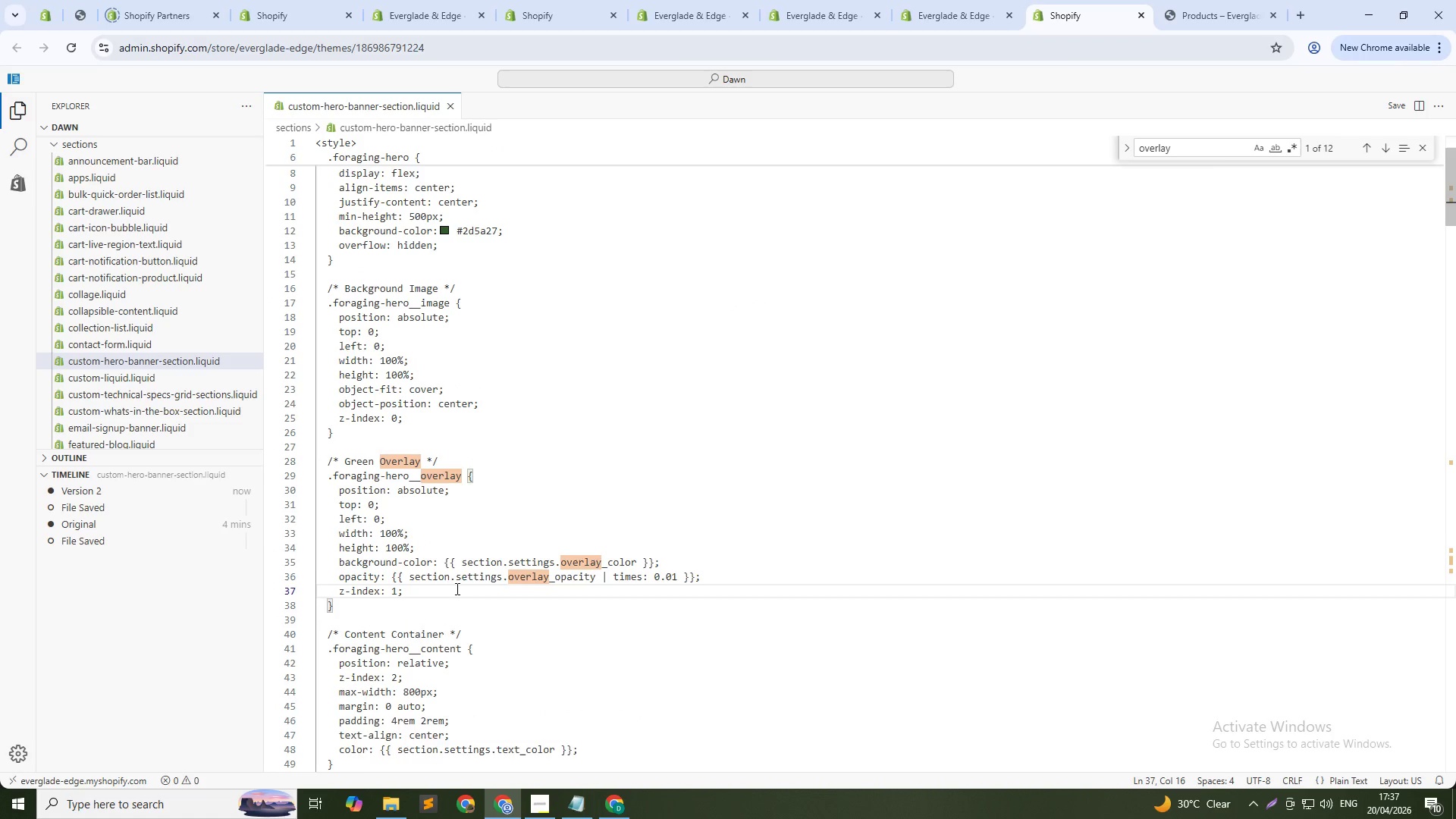 
key(NumpadEnter)
type(dis)
 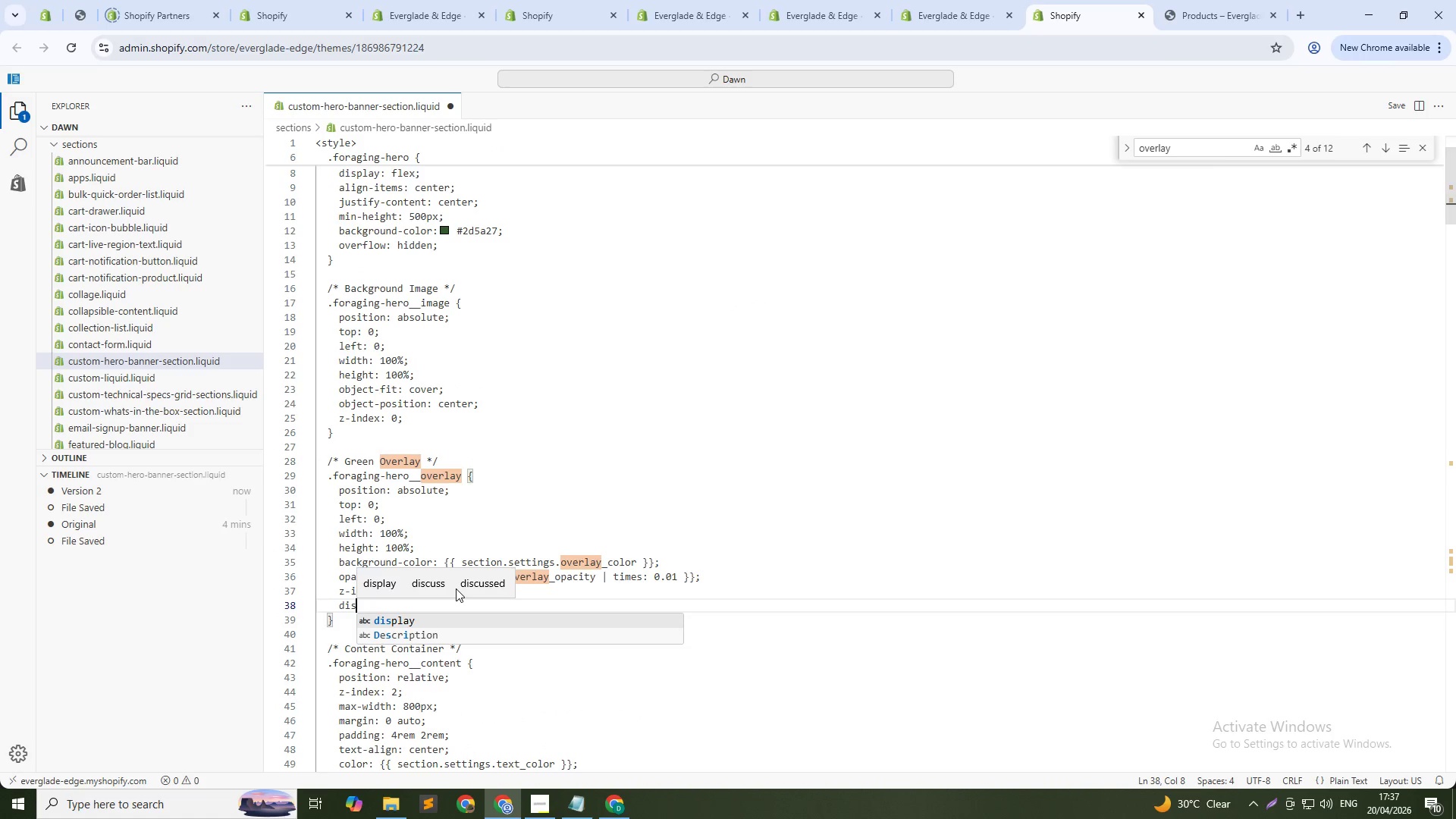 
key(Enter)
 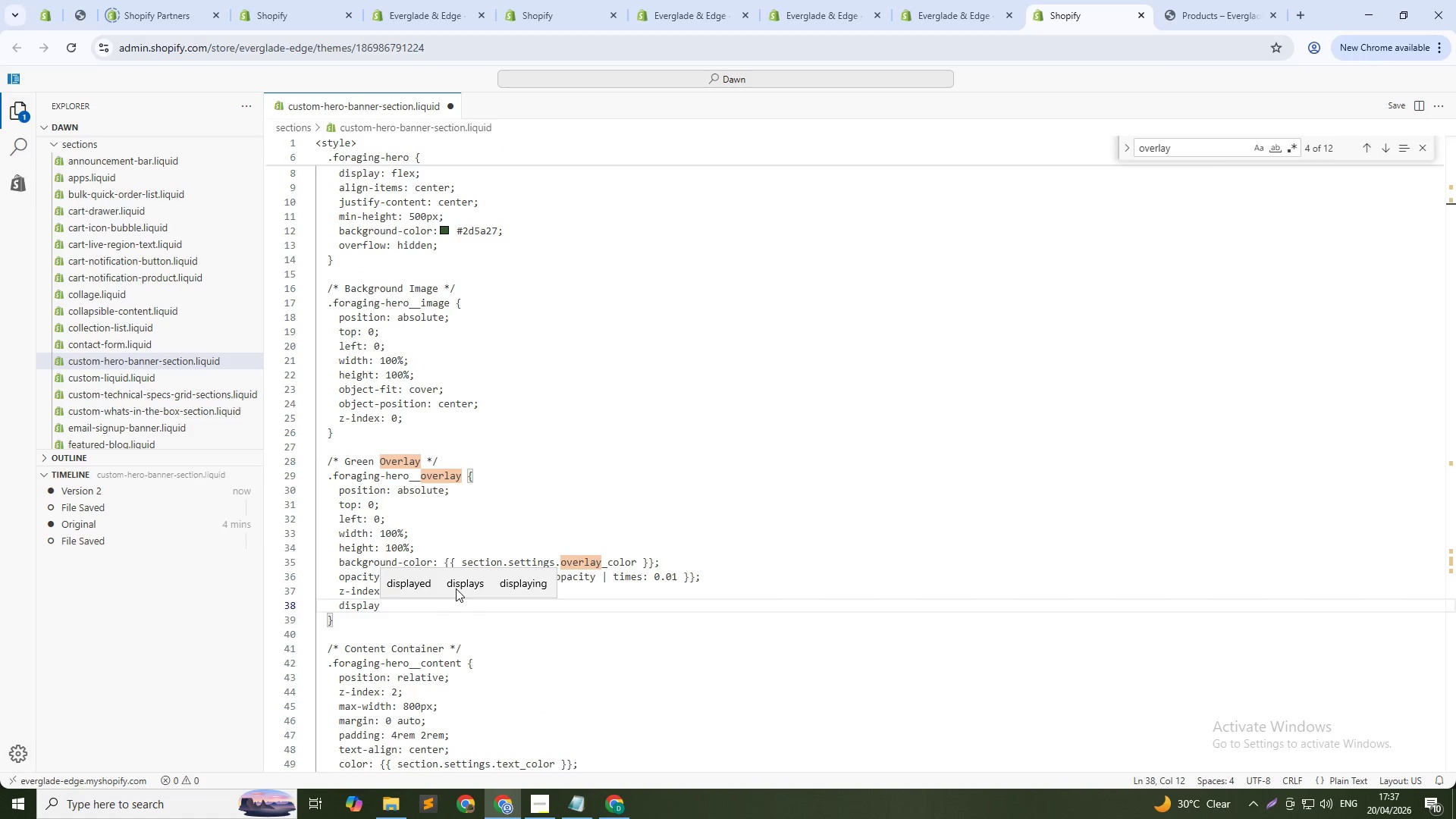 
type(: block !Impo)
 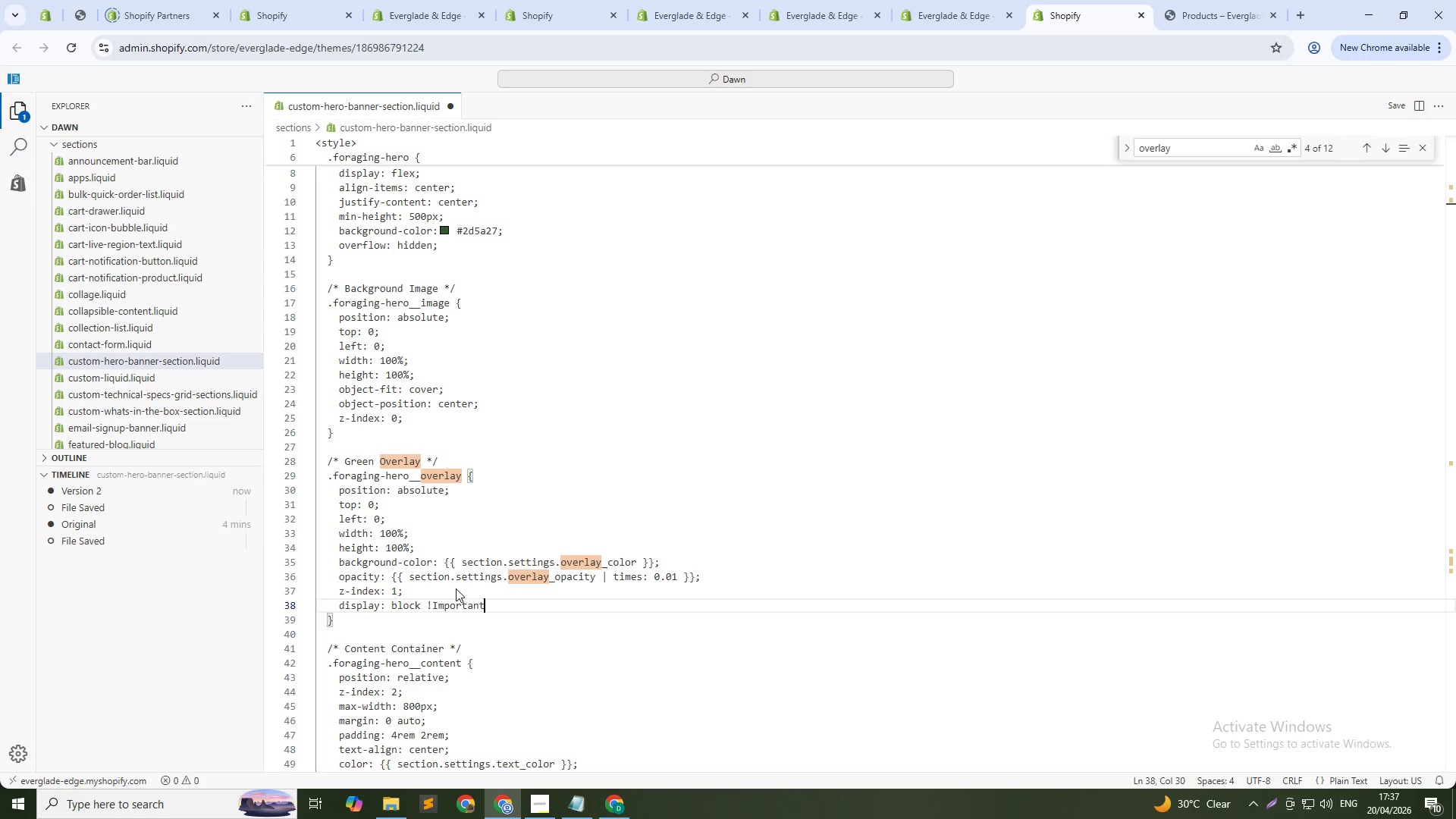 
 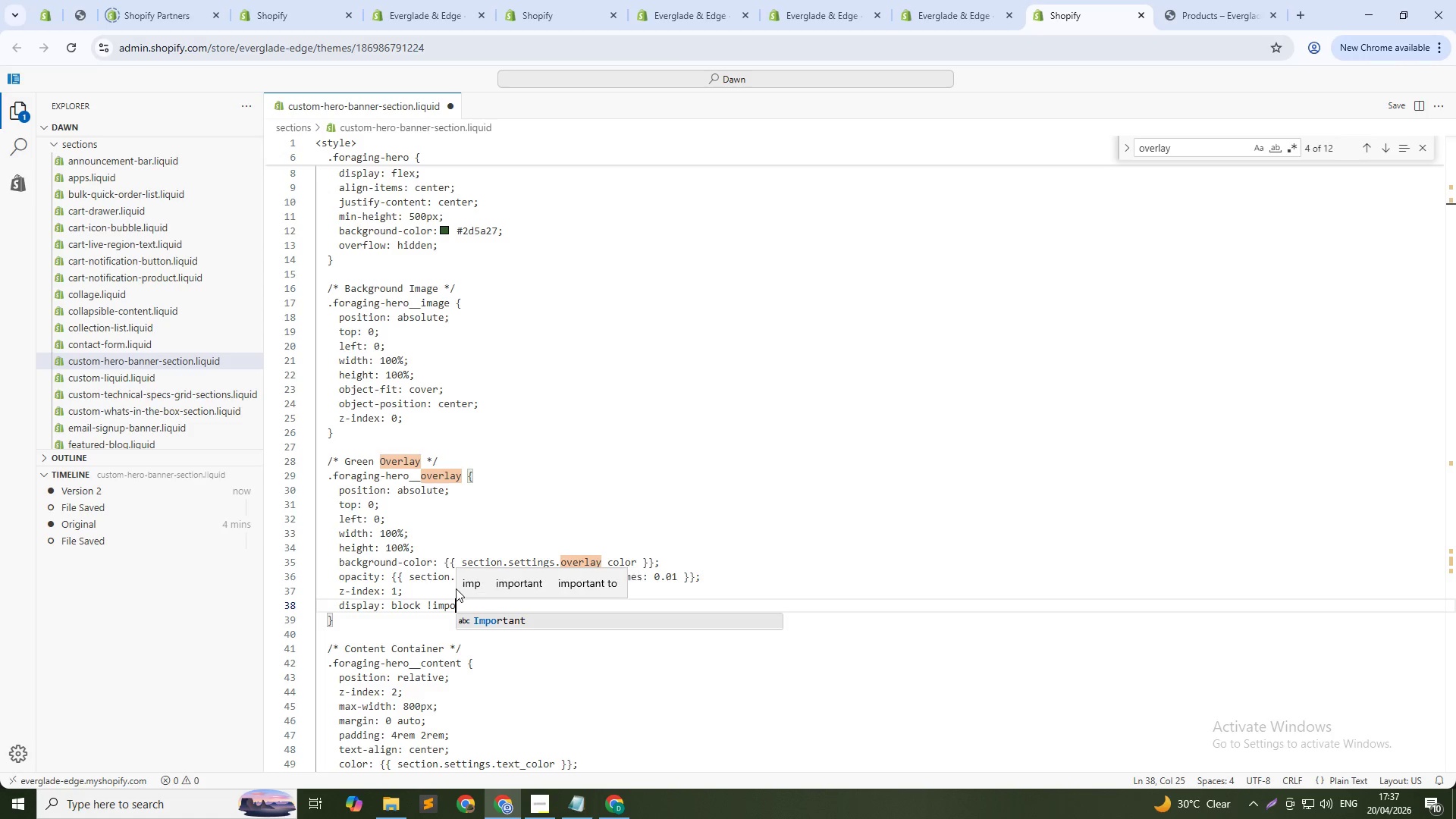 
key(Enter)
 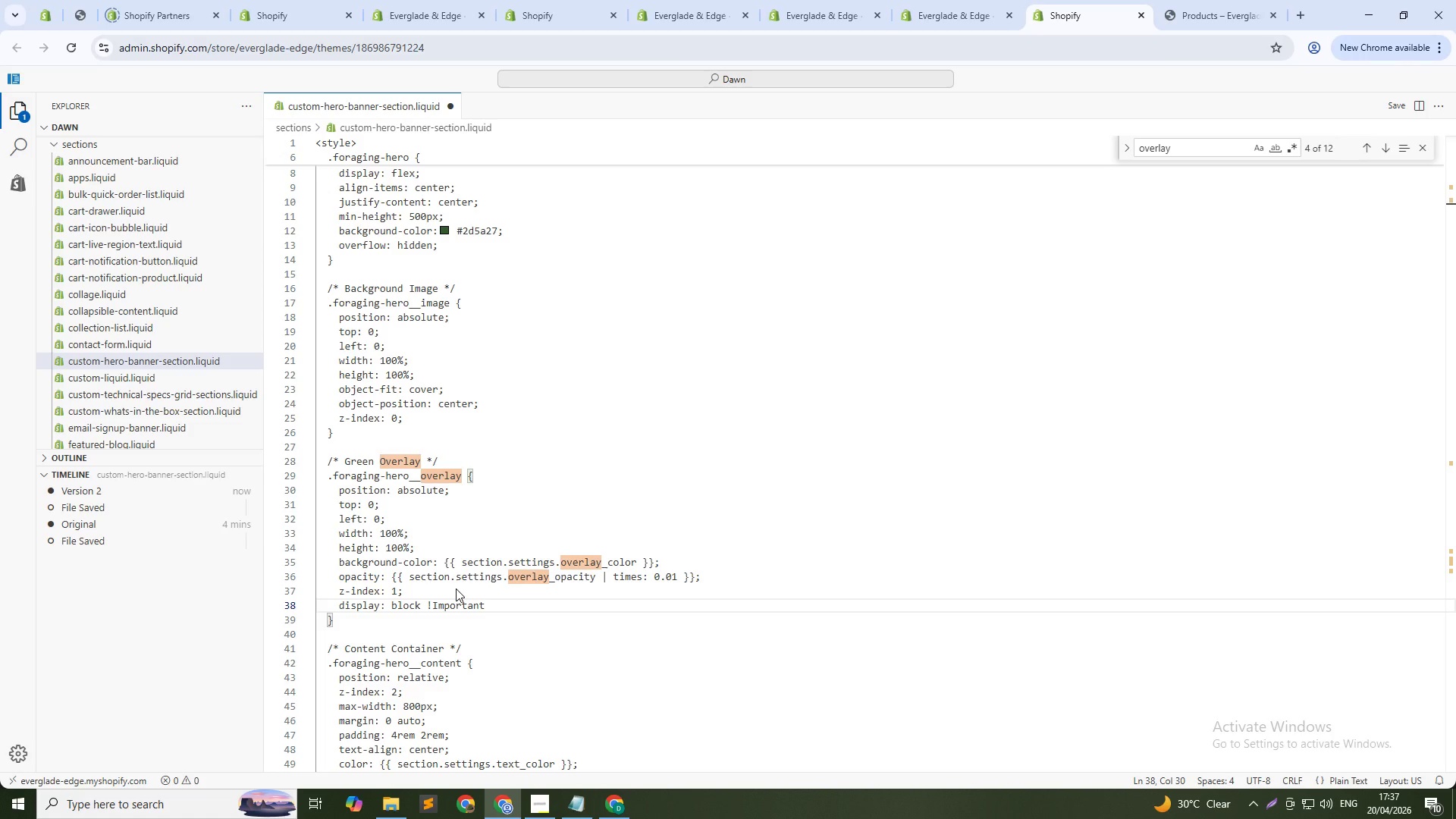 
key(Semicolon)
 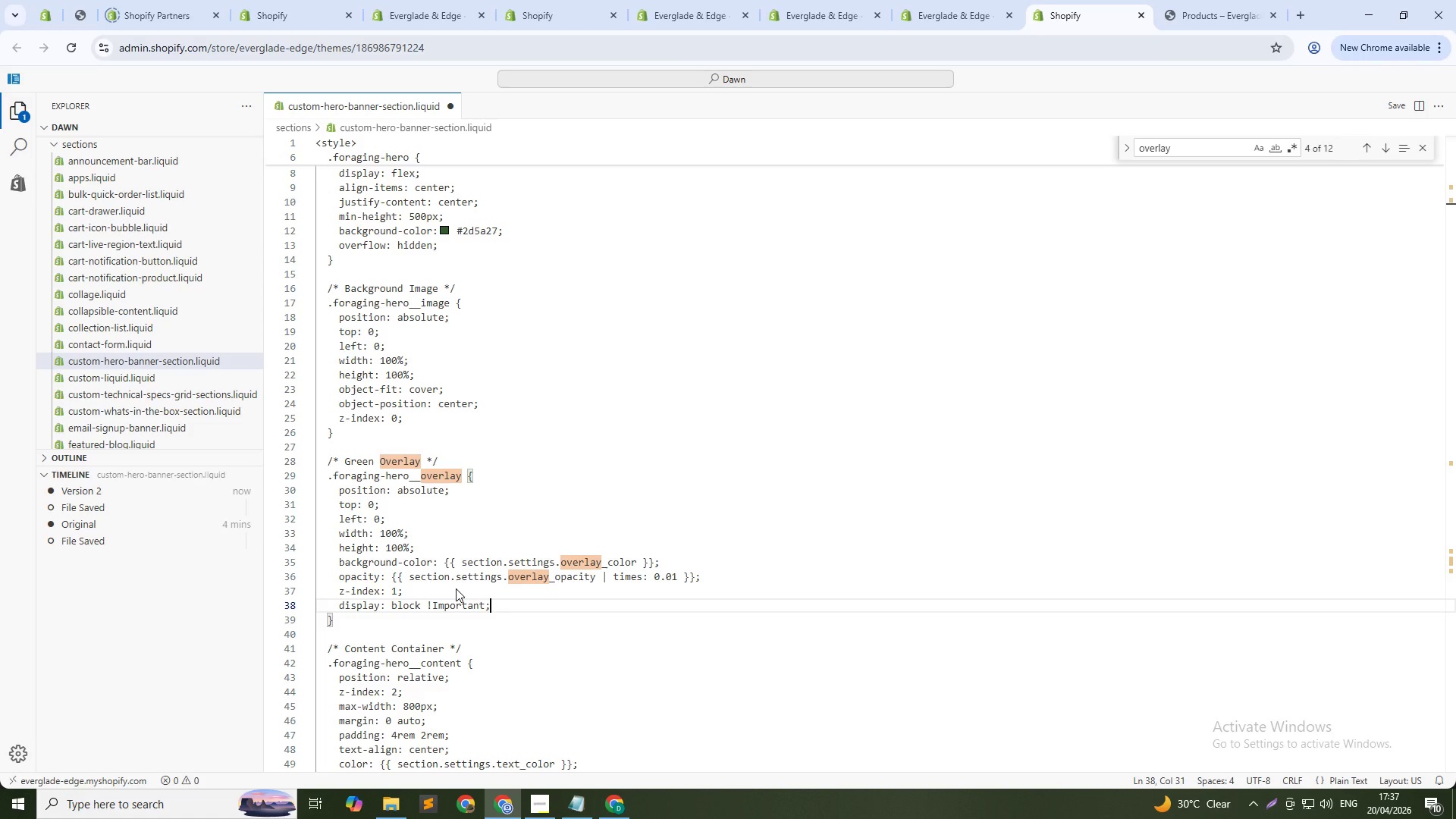 
key(Control+S)
 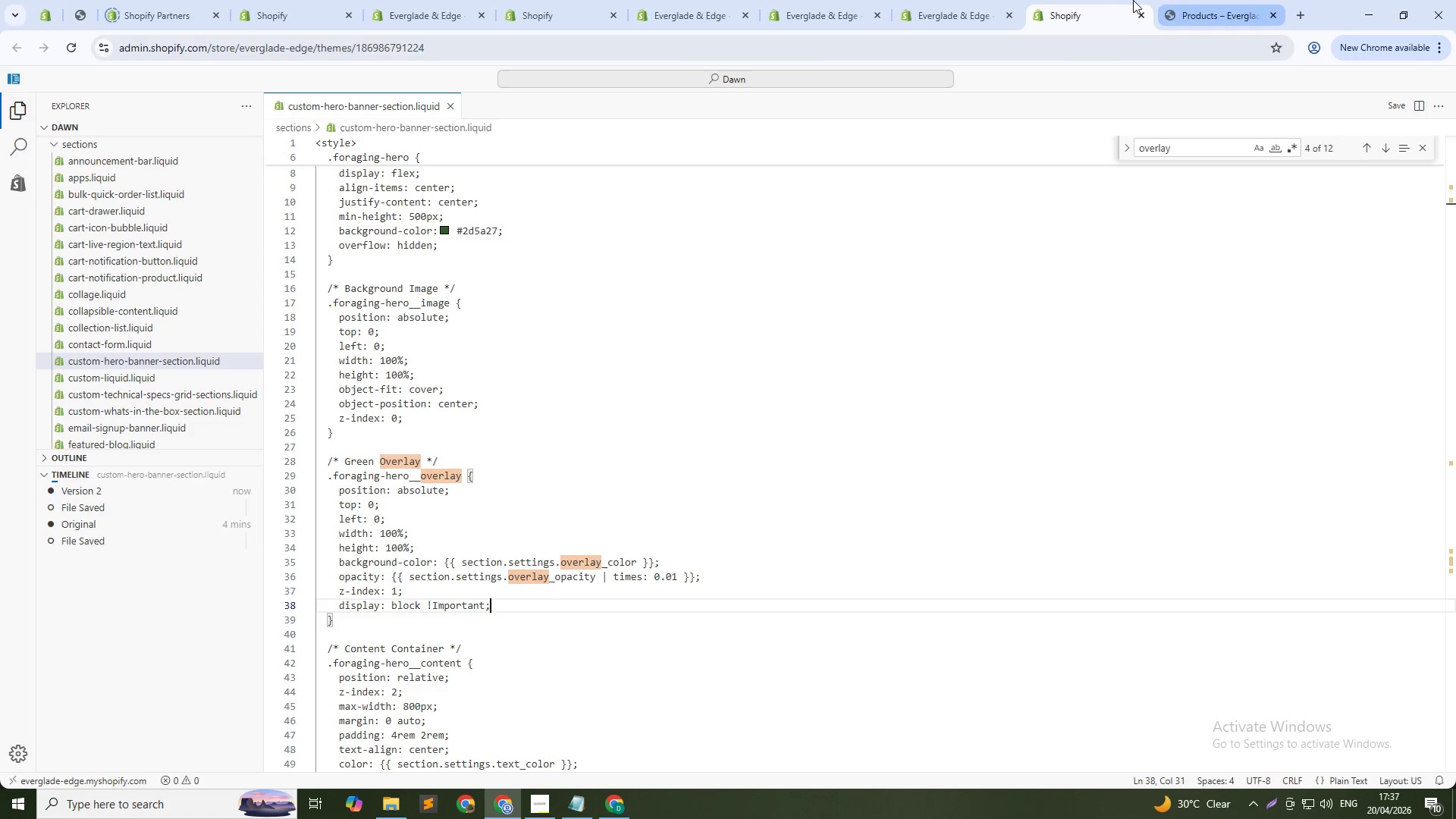 
left_click([943, 0])
 